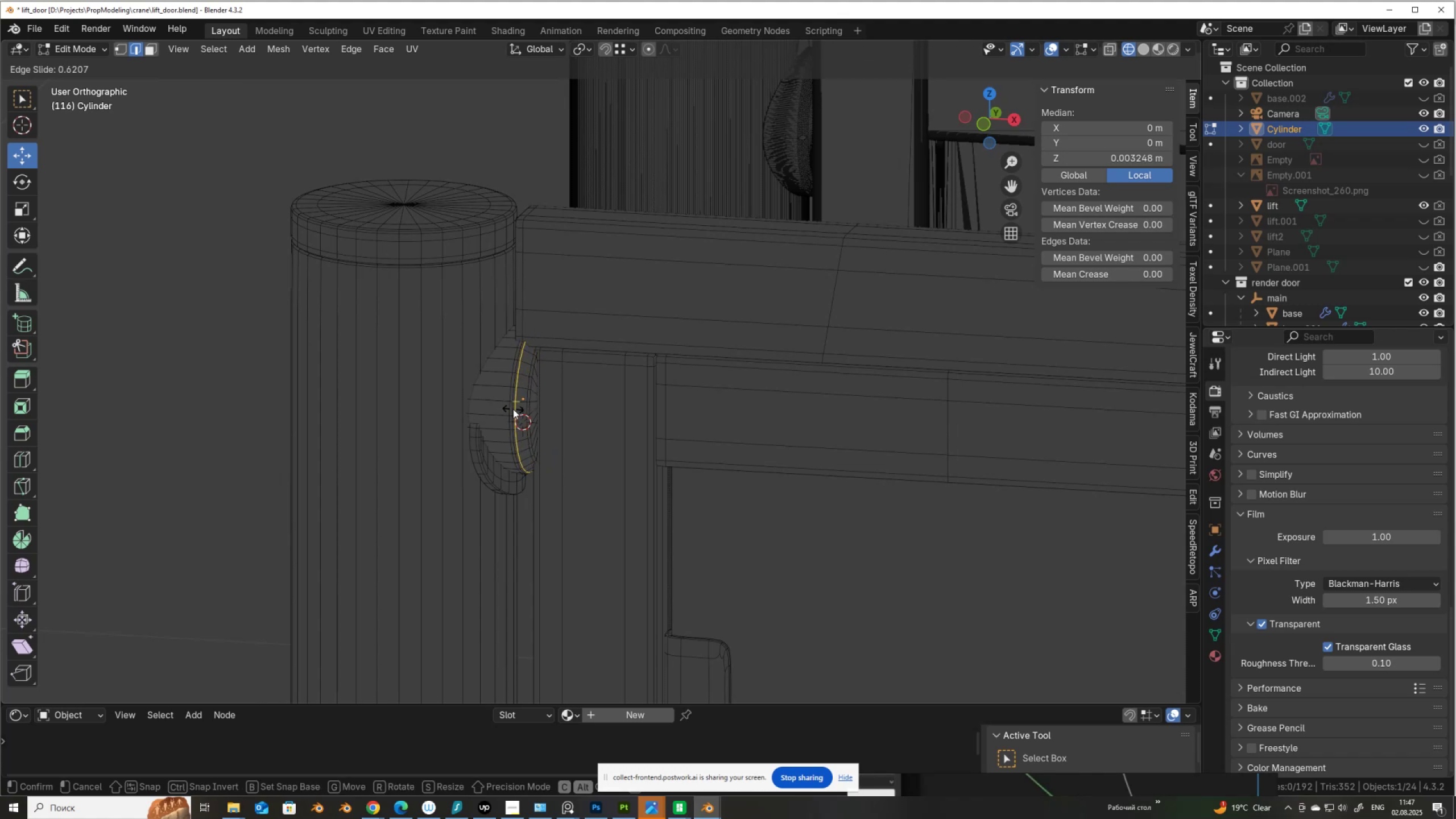 
left_click([513, 409])
 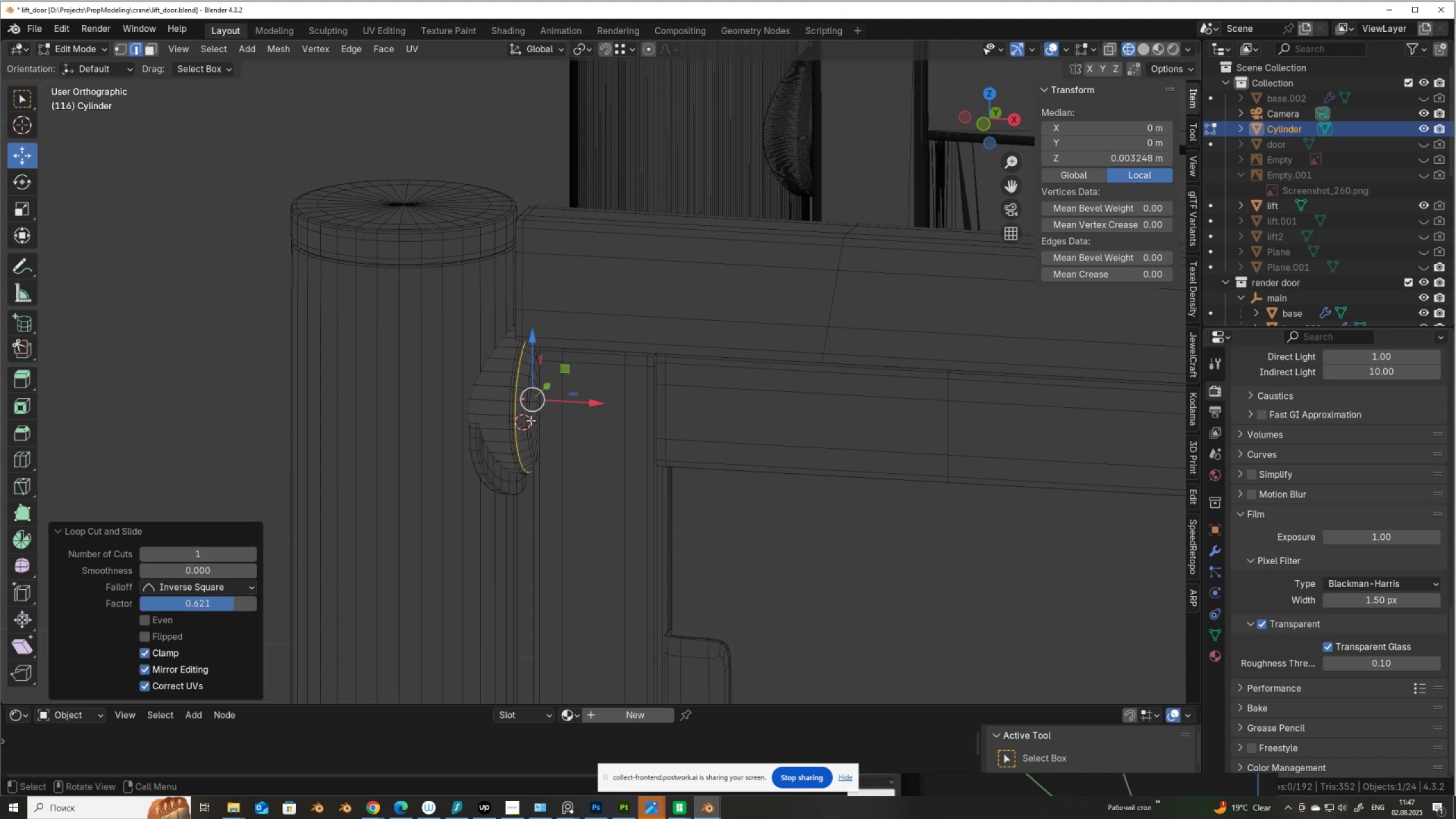 
key(L)
 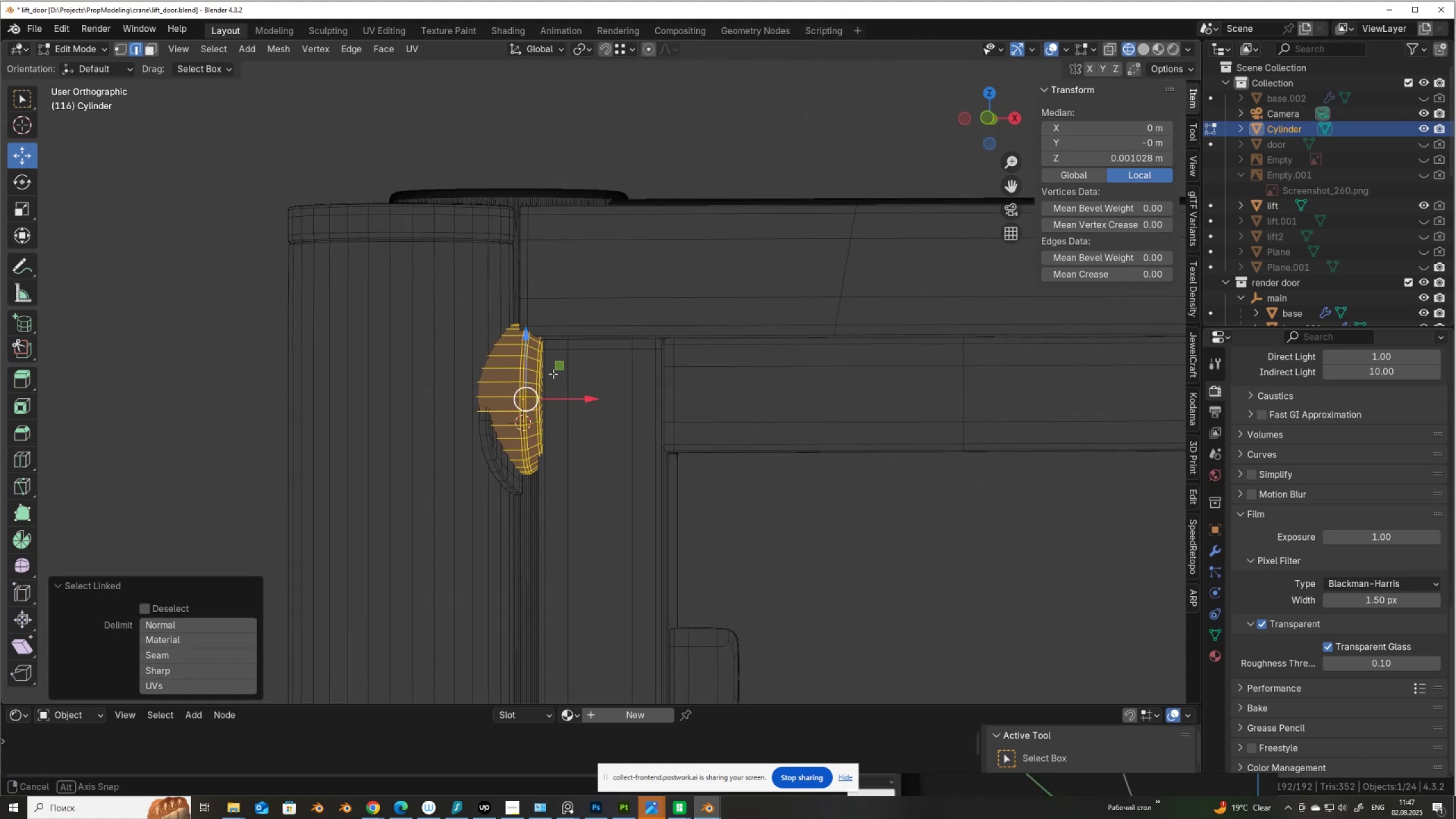 
hold_key(key=AltLeft, duration=0.42)
 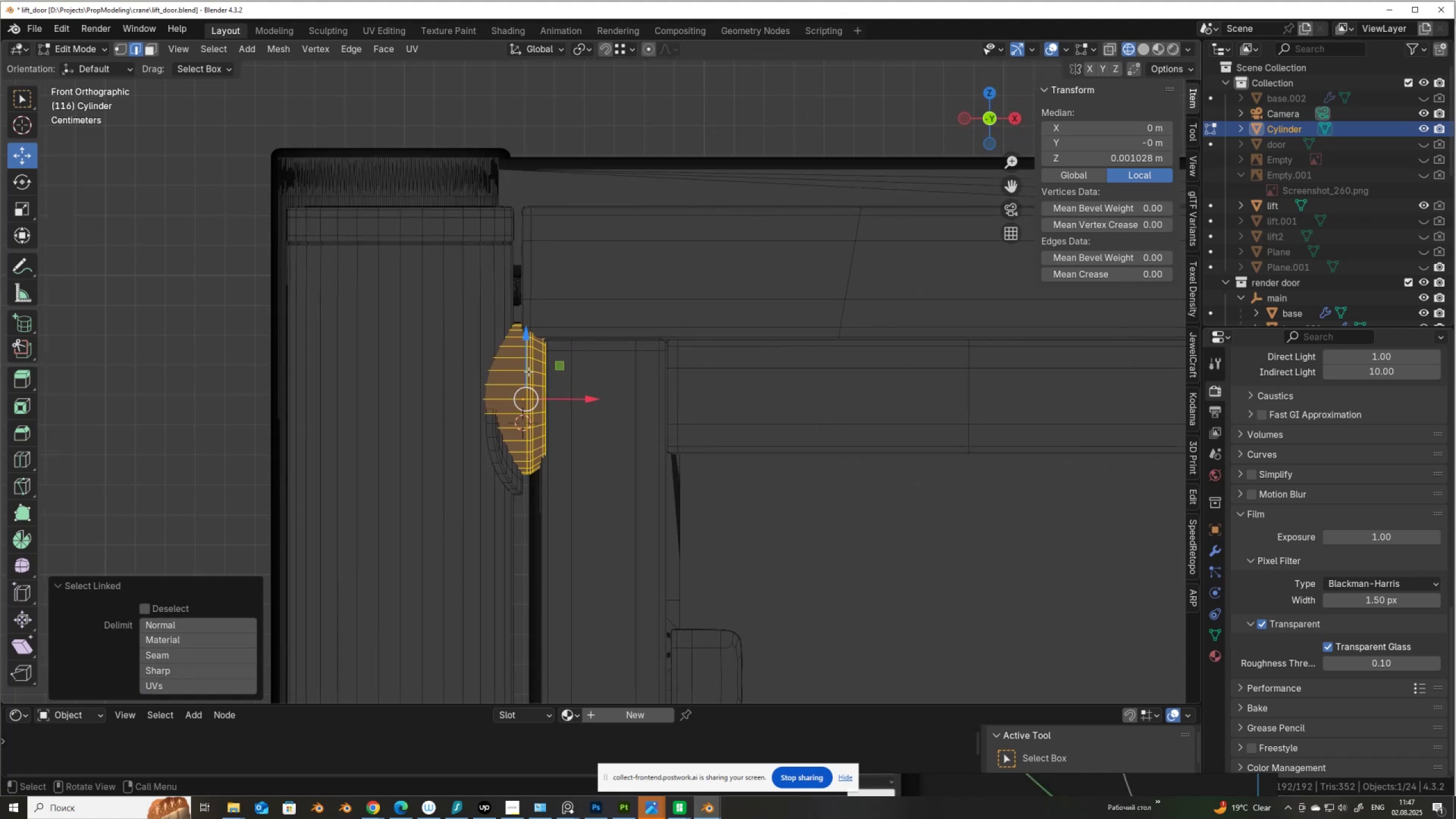 
left_click_drag(start_coordinate=[524, 370], to_coordinate=[530, 399])
 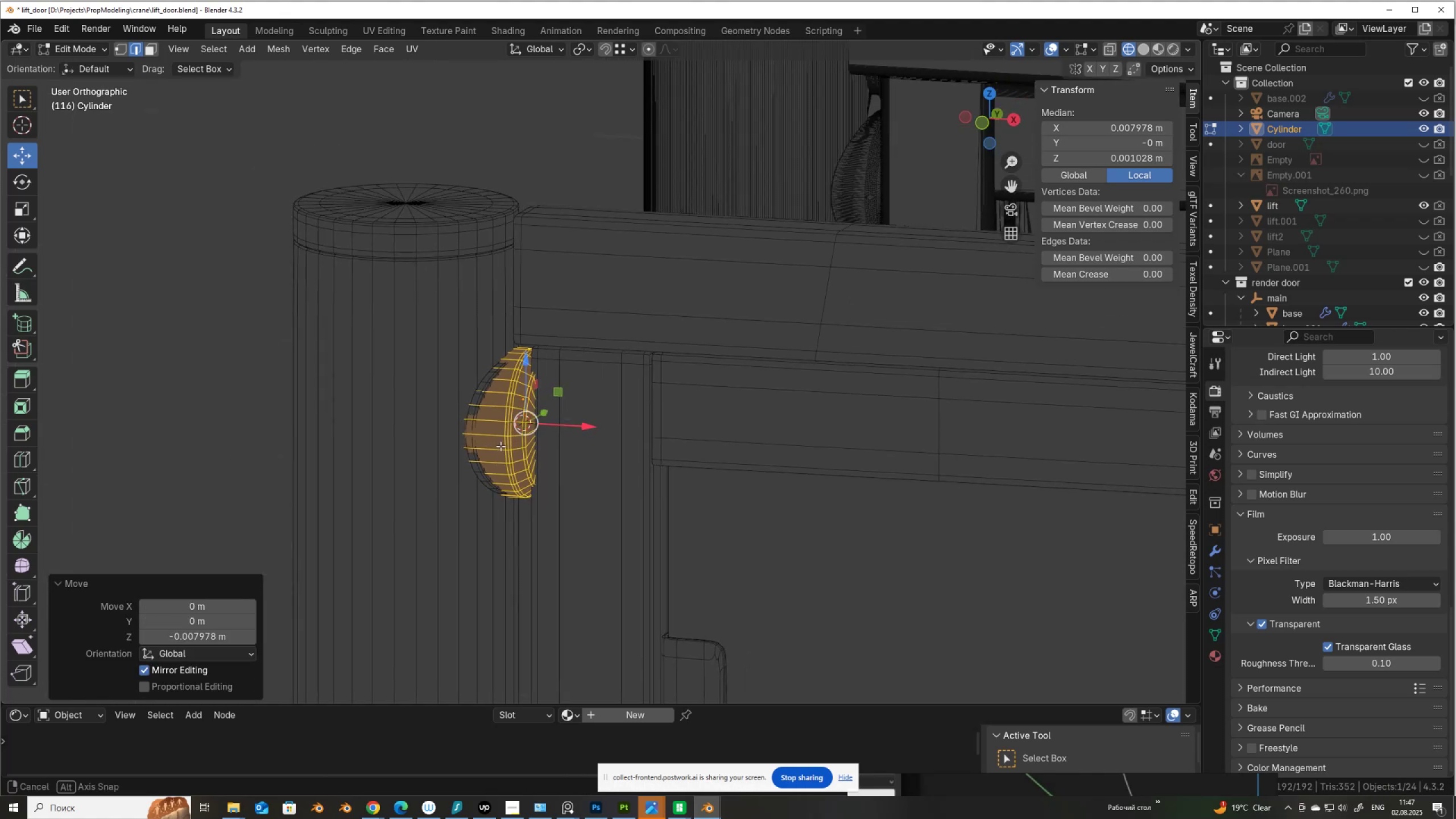 
hold_key(key=ControlLeft, duration=0.55)
 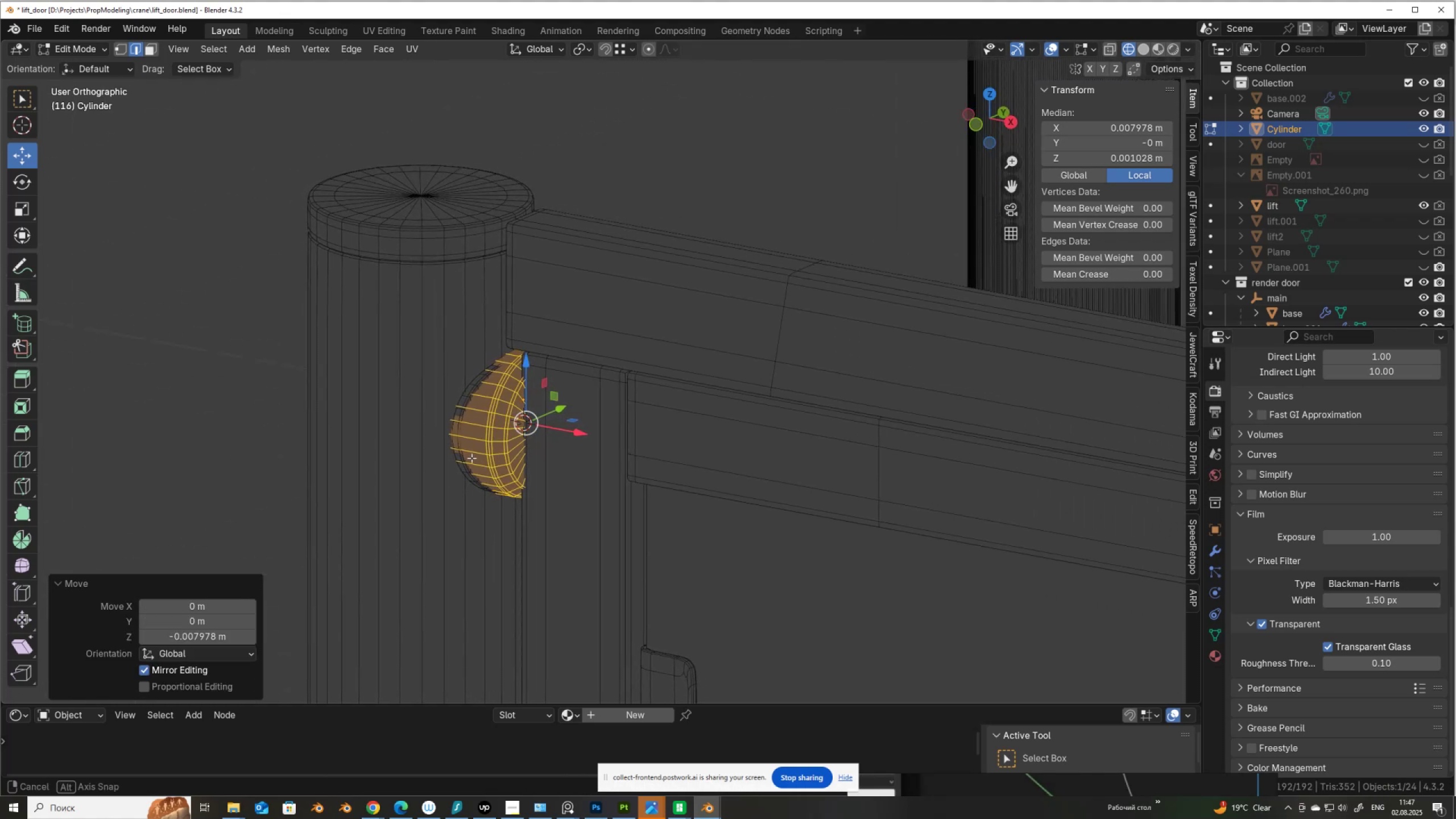 
hold_key(key=AltLeft, duration=0.42)
left_click([498, 396])
 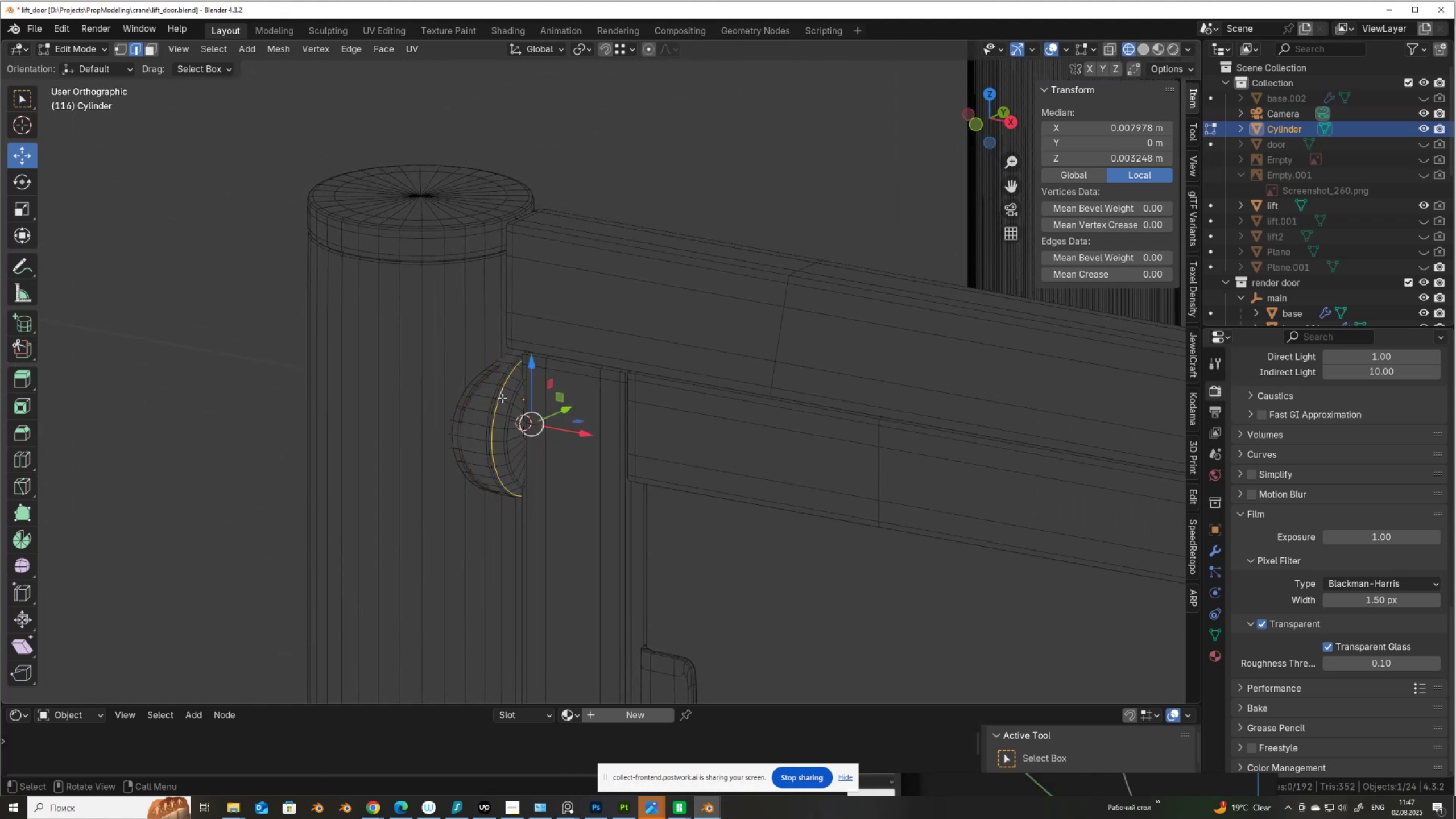 
right_click([571, 395])
 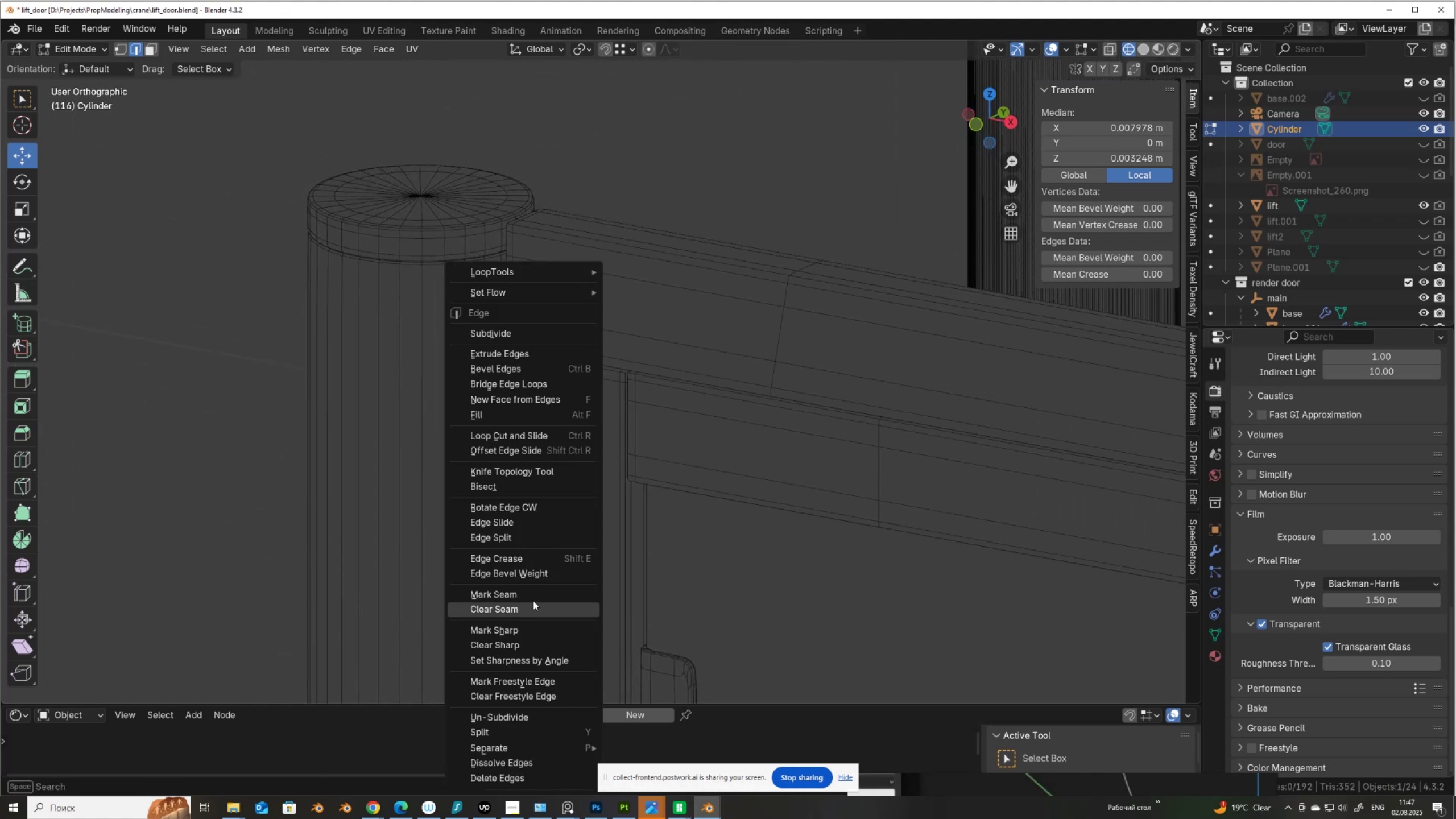 
left_click([535, 593])
 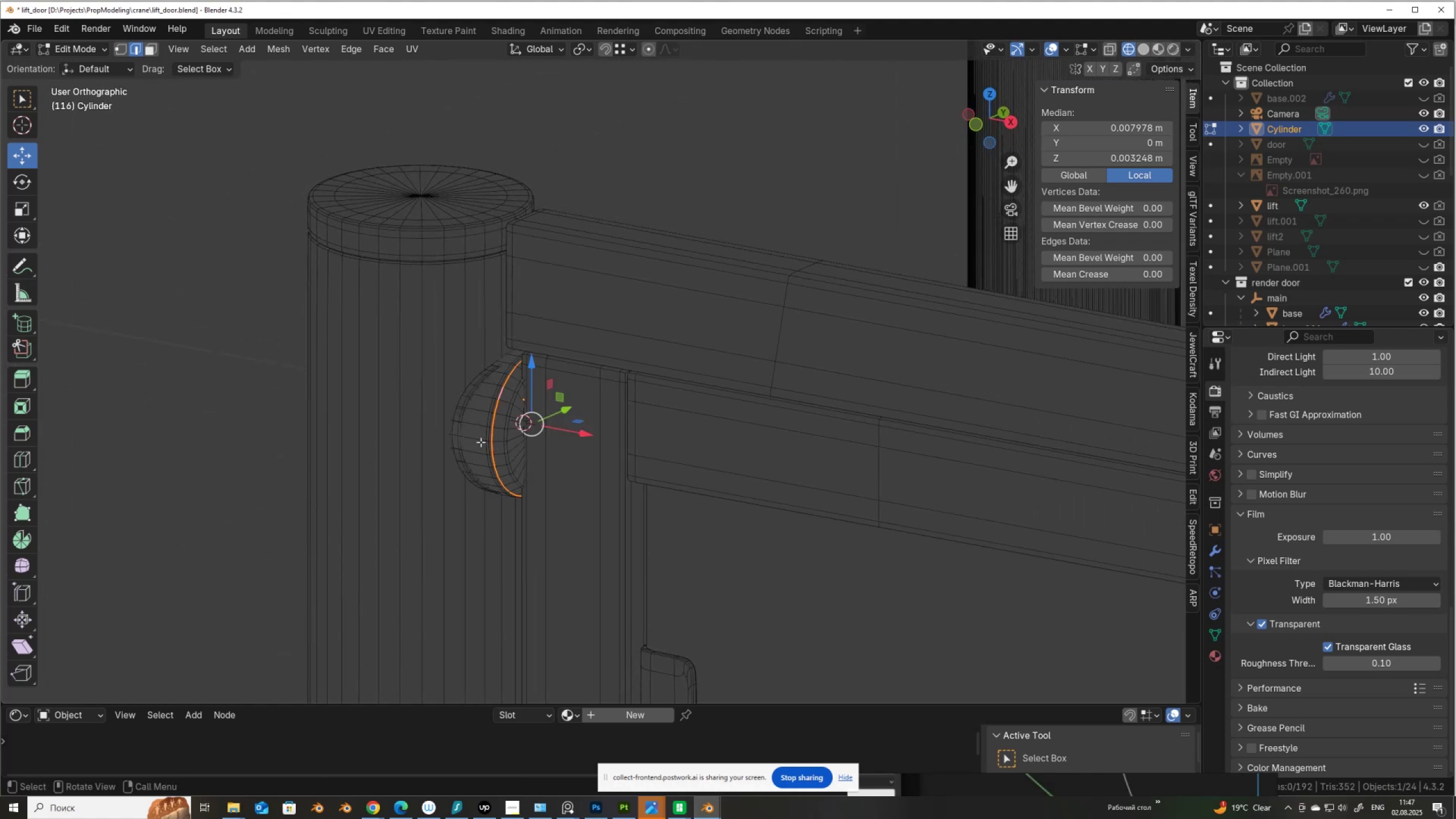 
hold_key(key=AltLeft, duration=0.34)
left_click([476, 439])
 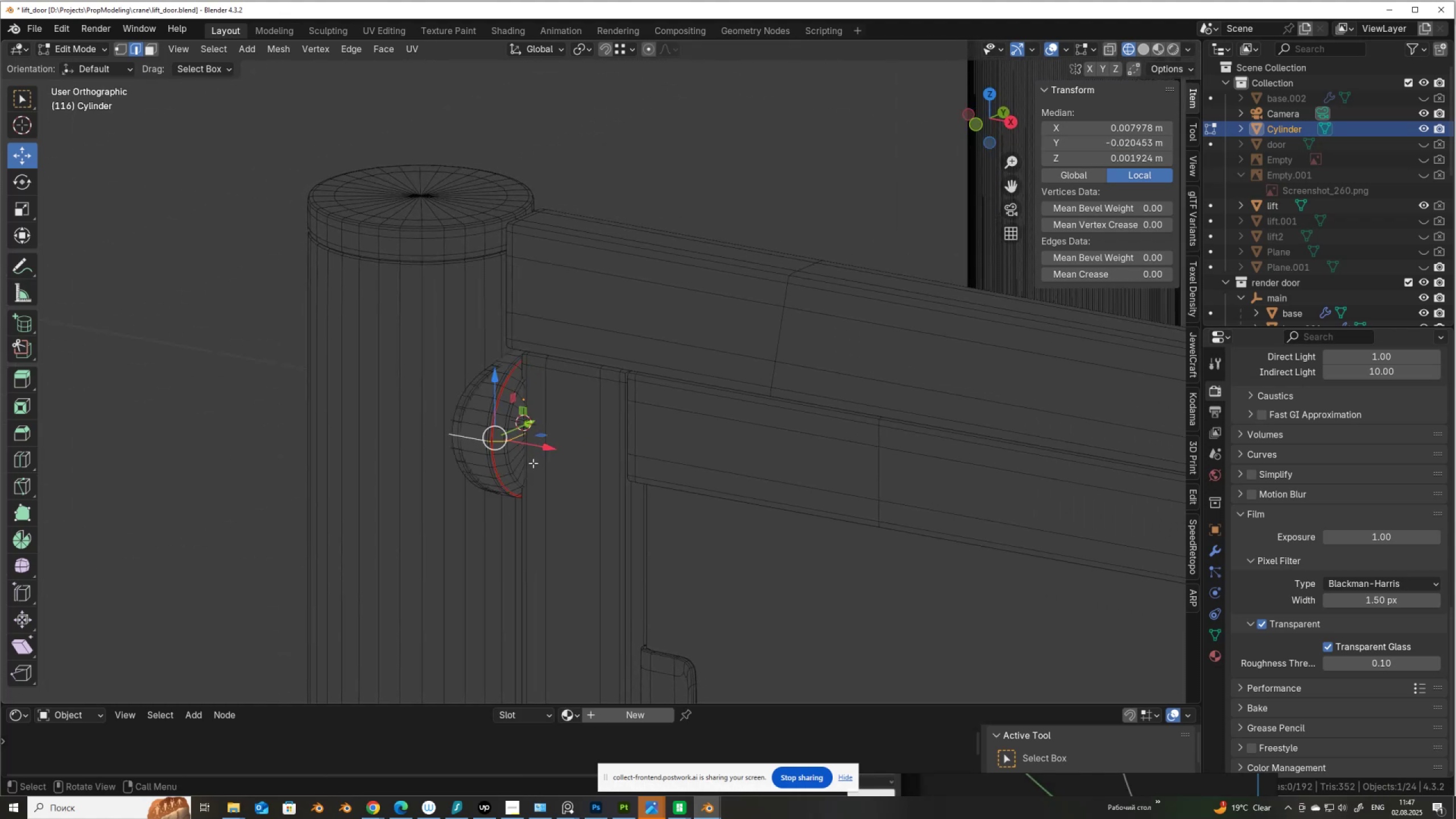 
hold_key(key=ControlLeft, duration=1.06)
left_click_drag(start_coordinate=[514, 457], to_coordinate=[498, 436])
 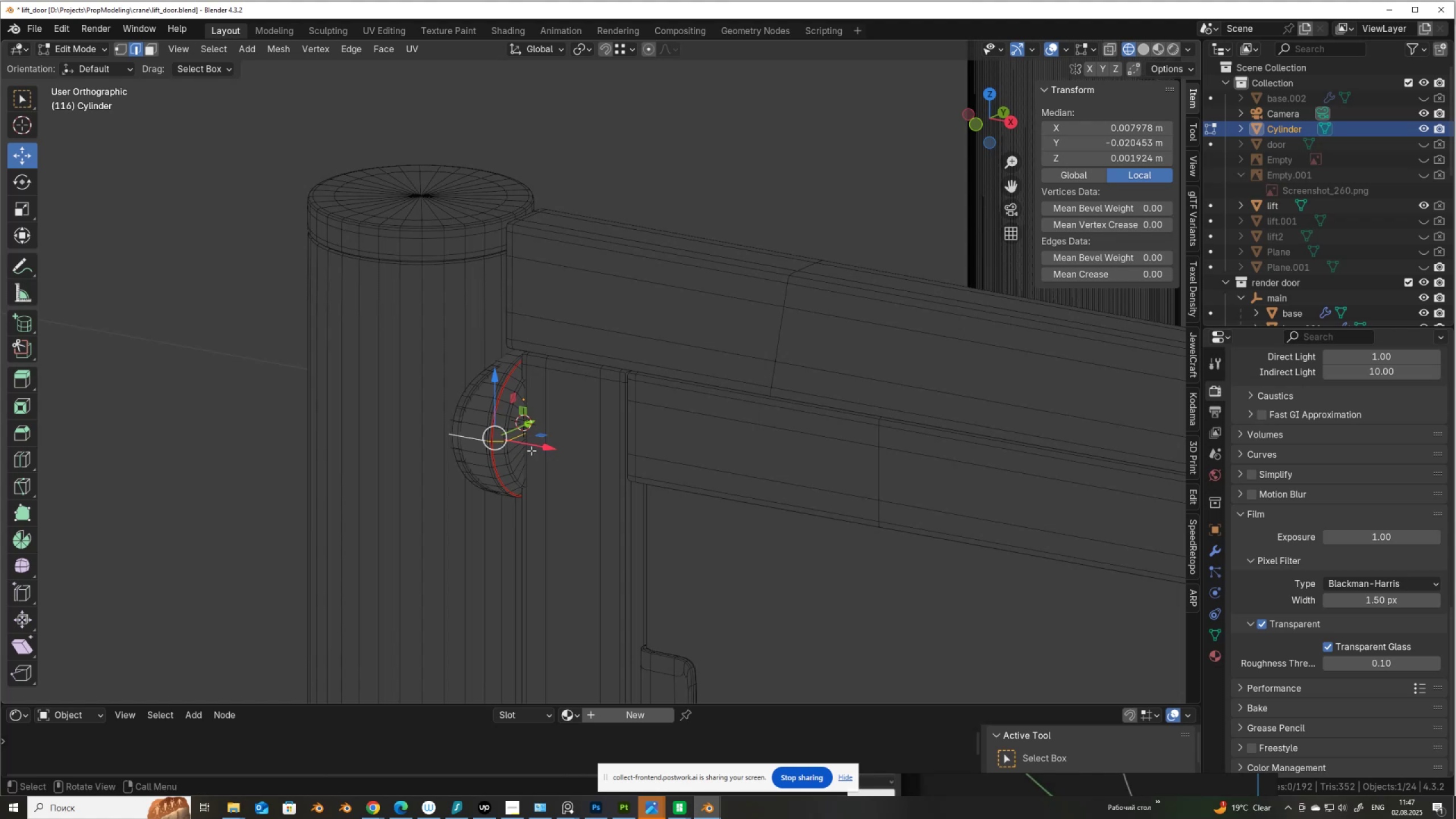 
hold_key(key=ControlLeft, duration=1.0)
left_click_drag(start_coordinate=[520, 462], to_coordinate=[495, 435])
 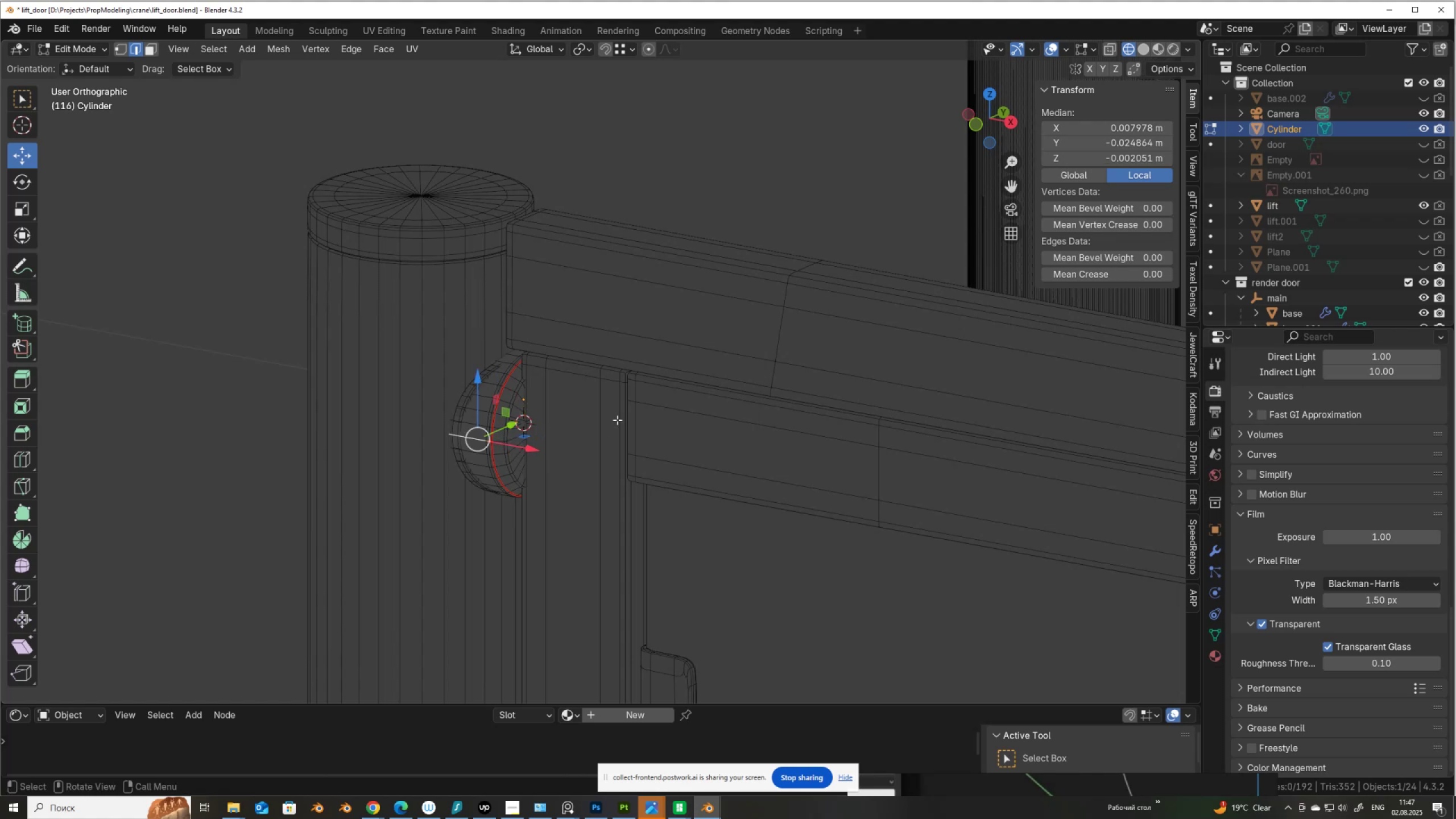 
right_click([620, 414])
 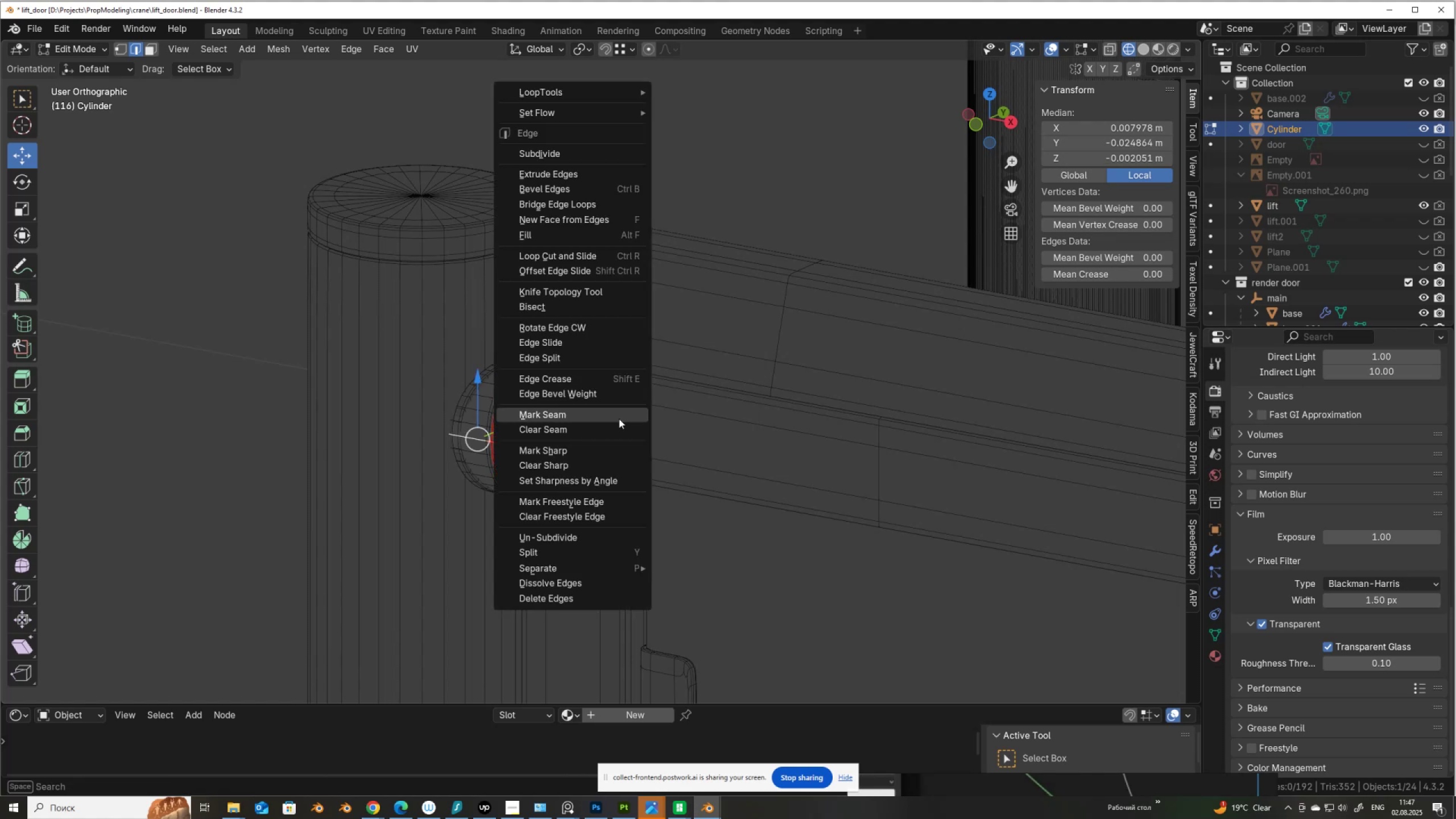 
left_click([619, 419])
 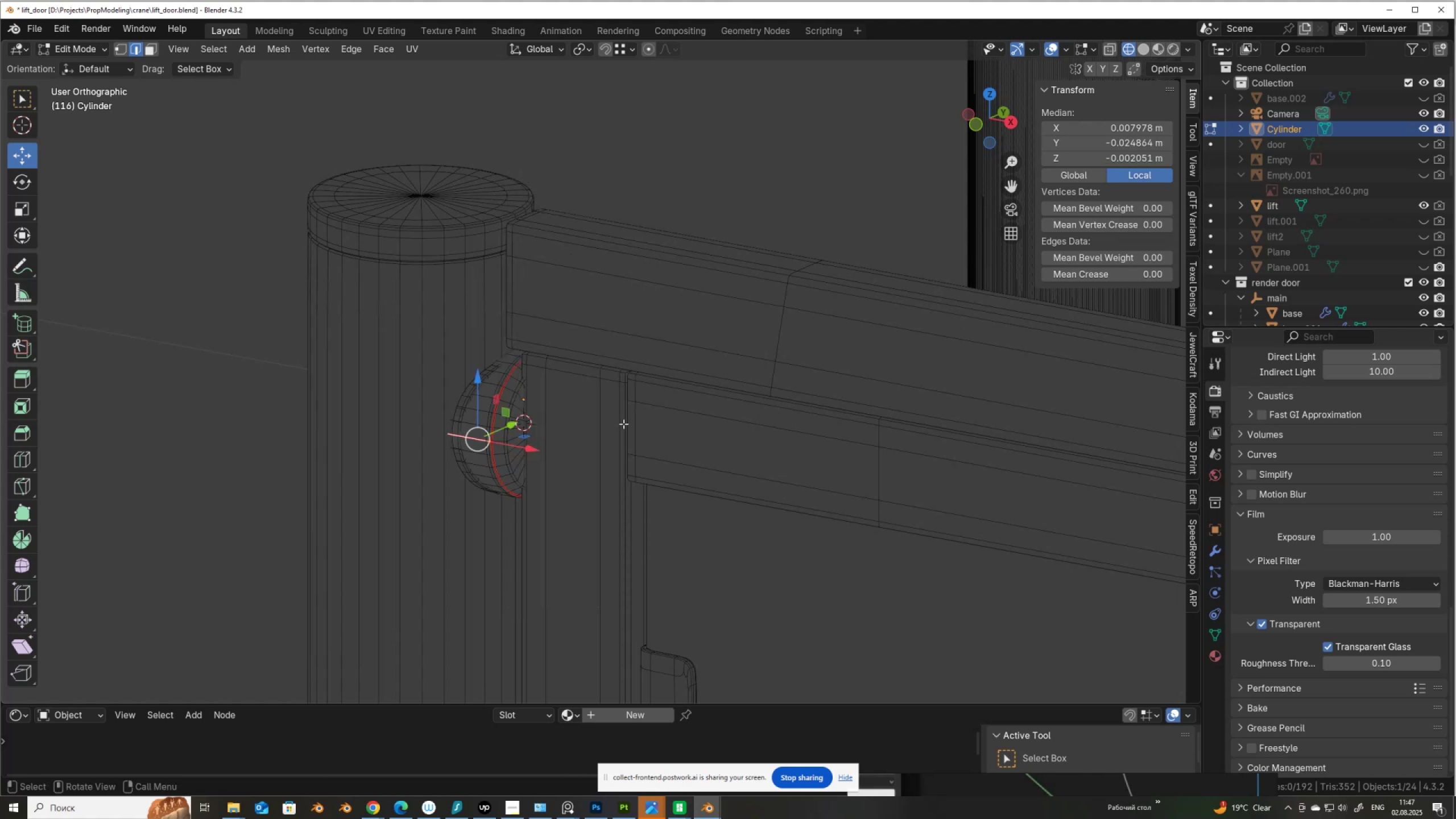 
type(ai)
 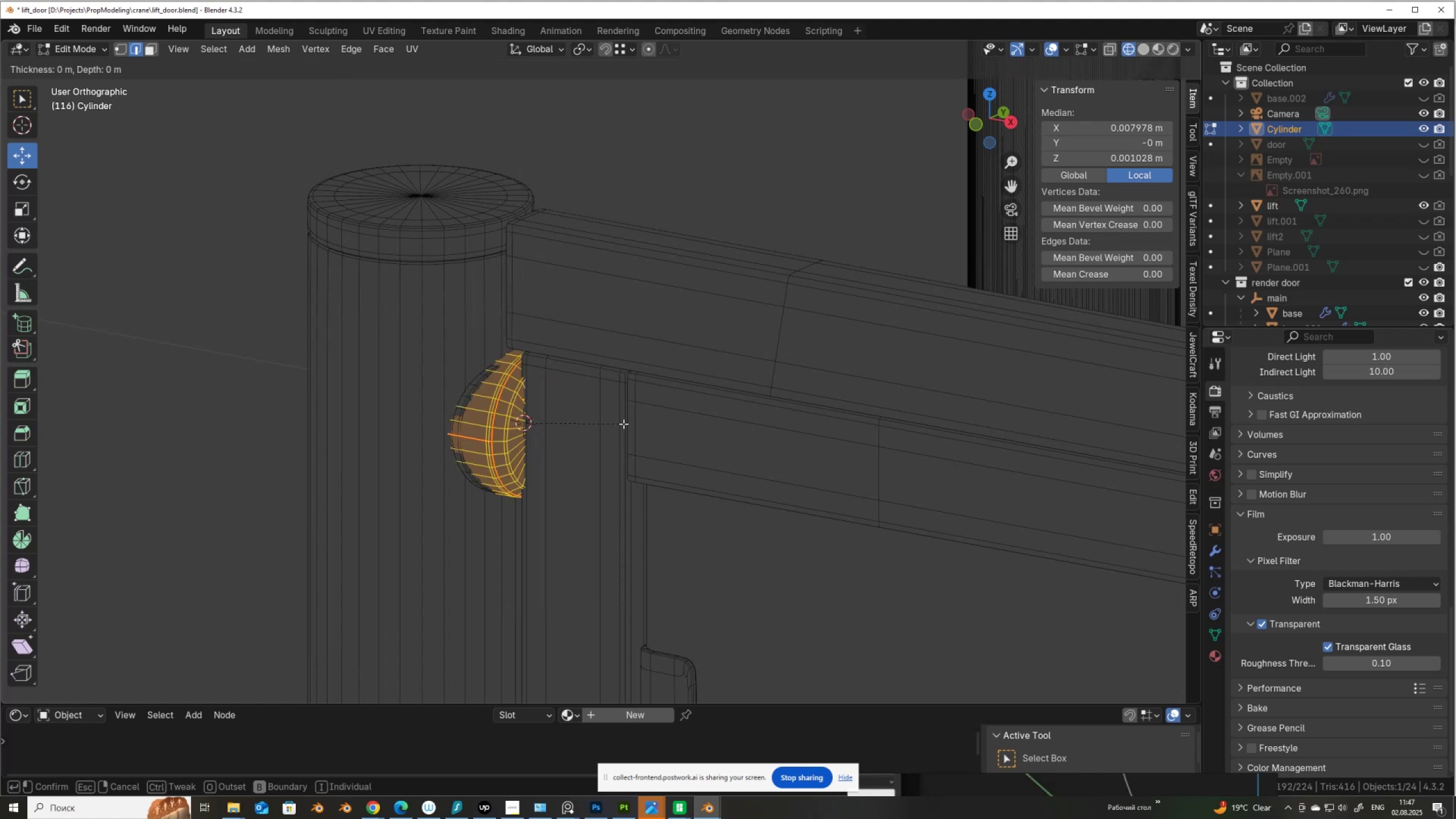 
right_click([623, 424])
 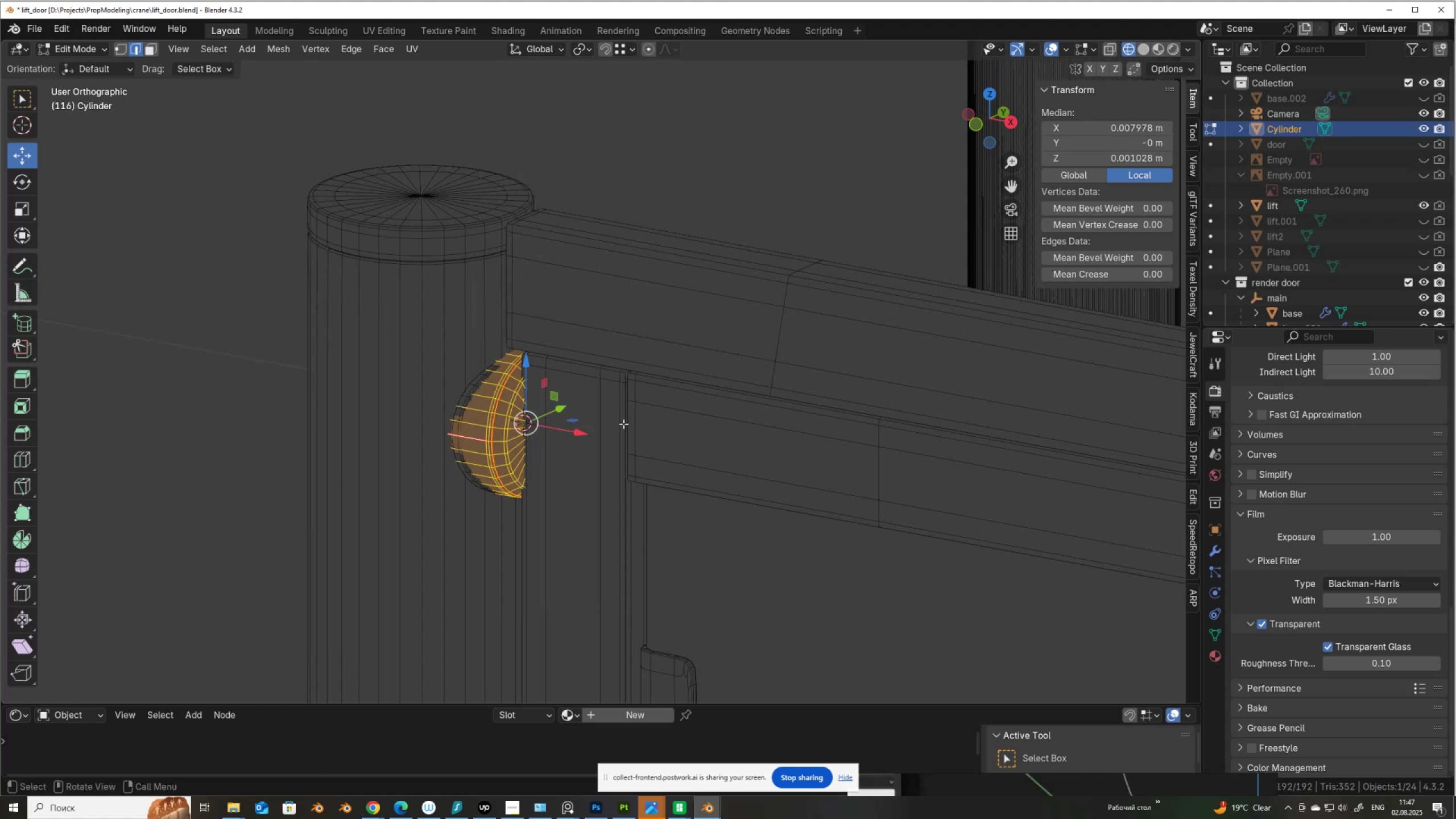 
key(U)
 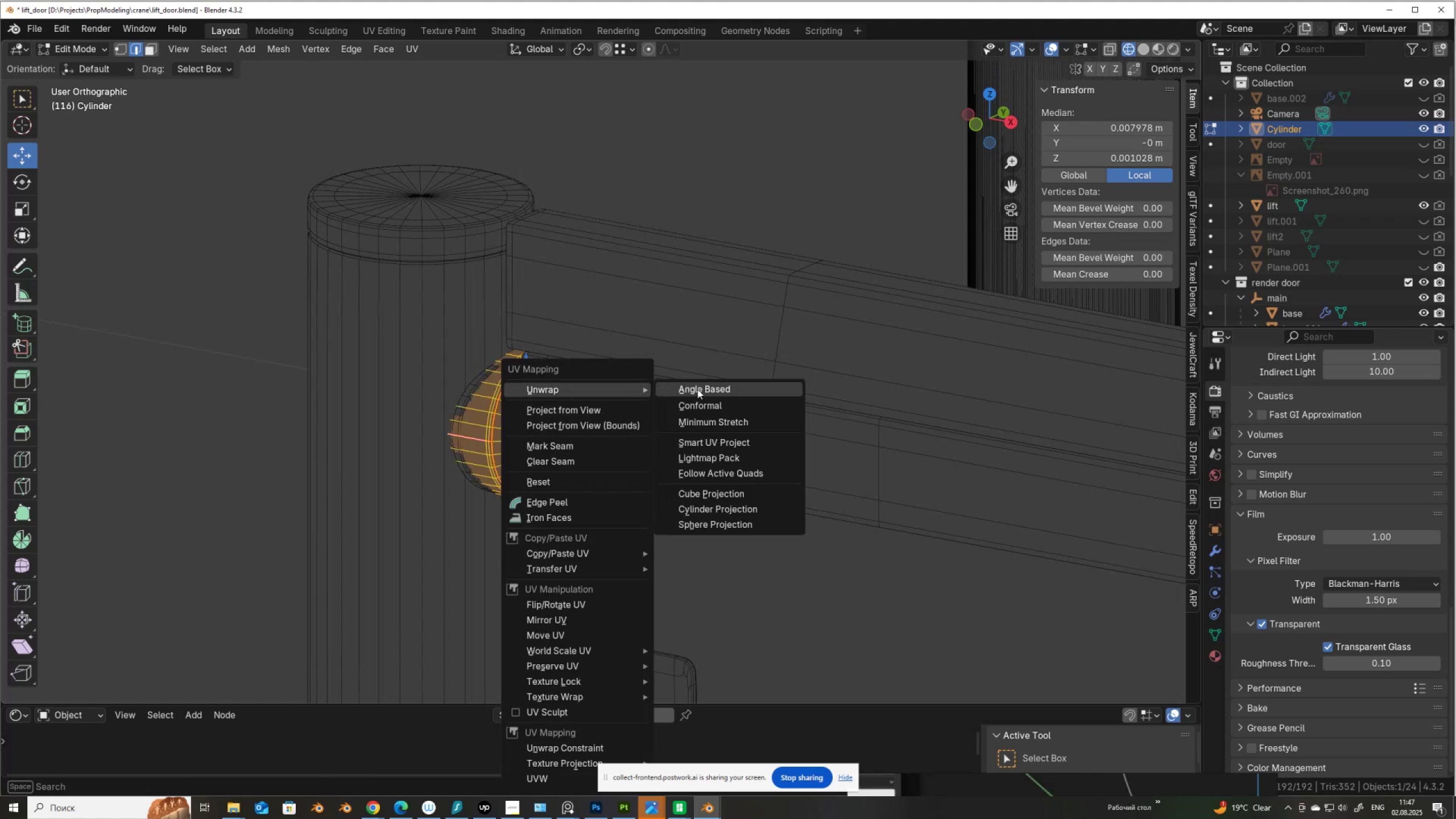 
left_click([705, 386])
 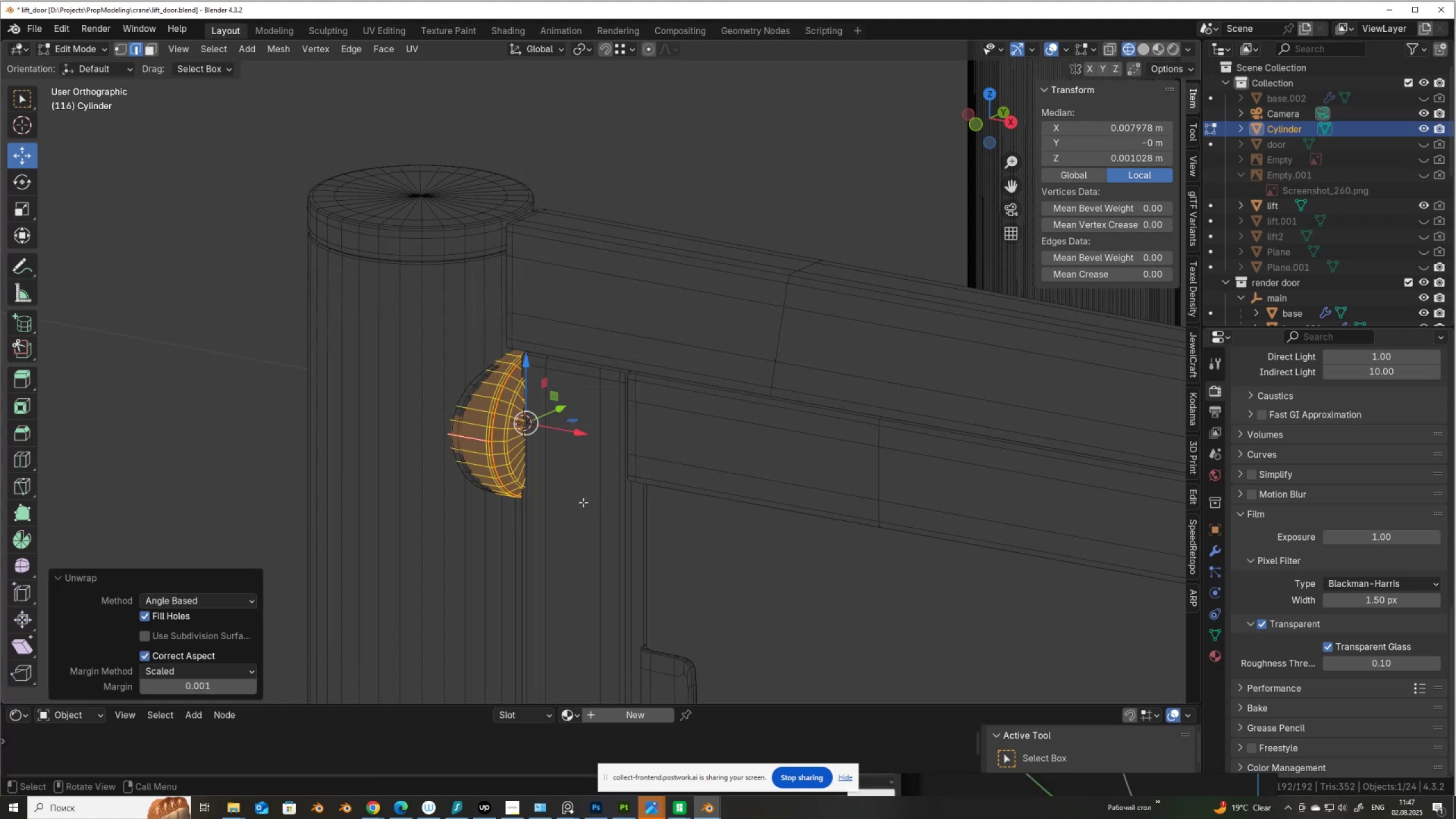 
key(Tab)
 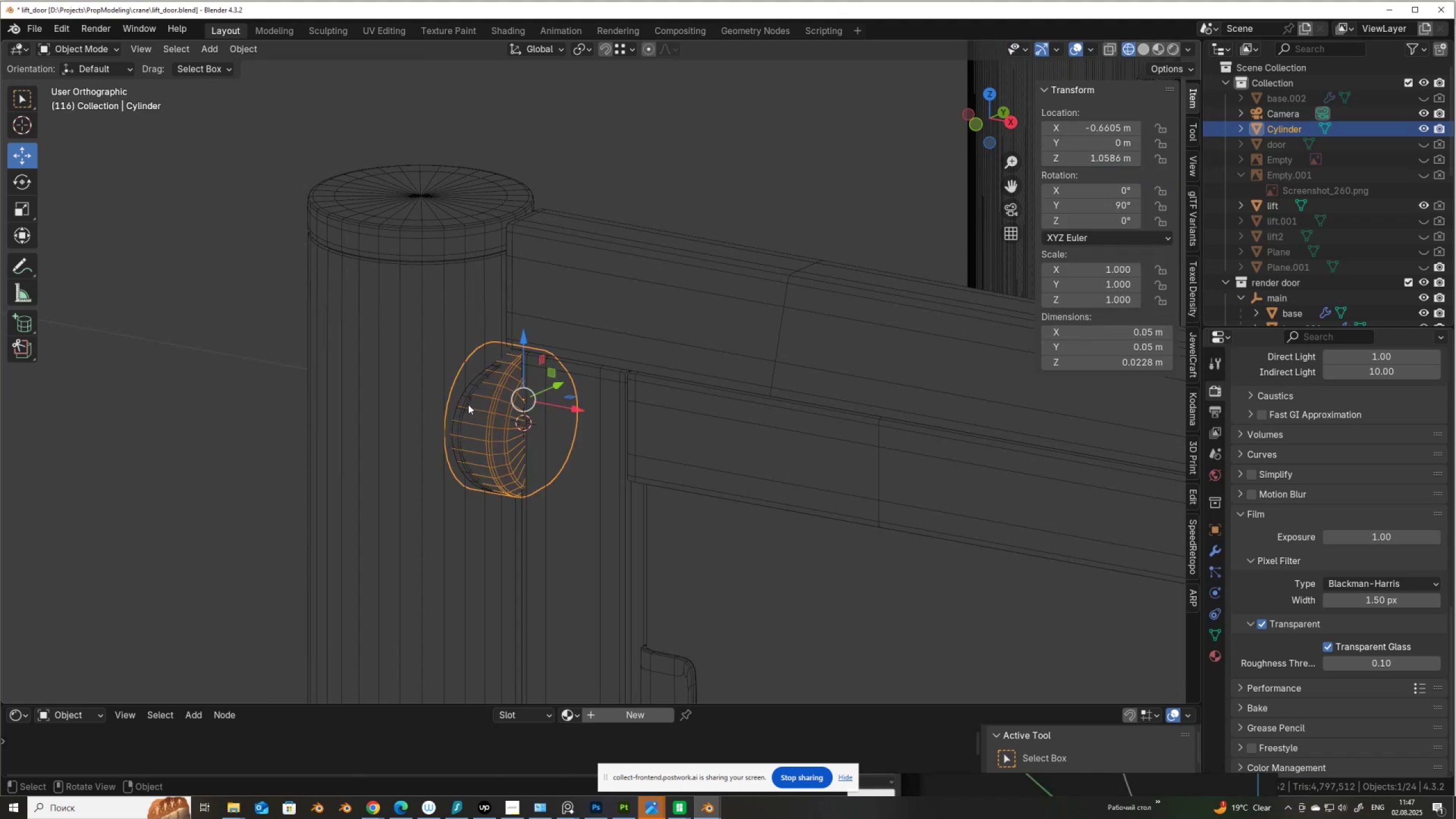 
left_click([466, 396])
 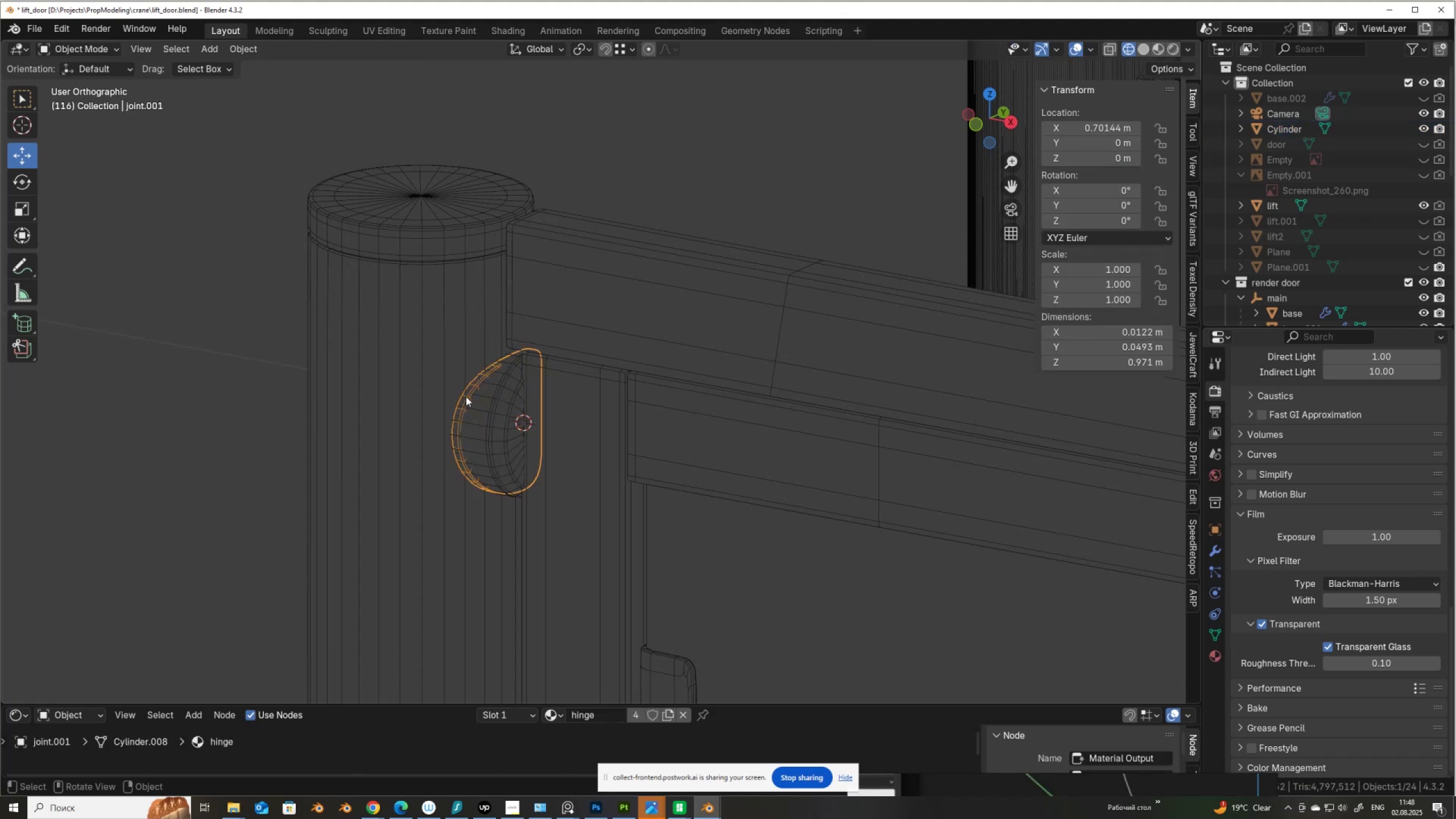 
key(X)
 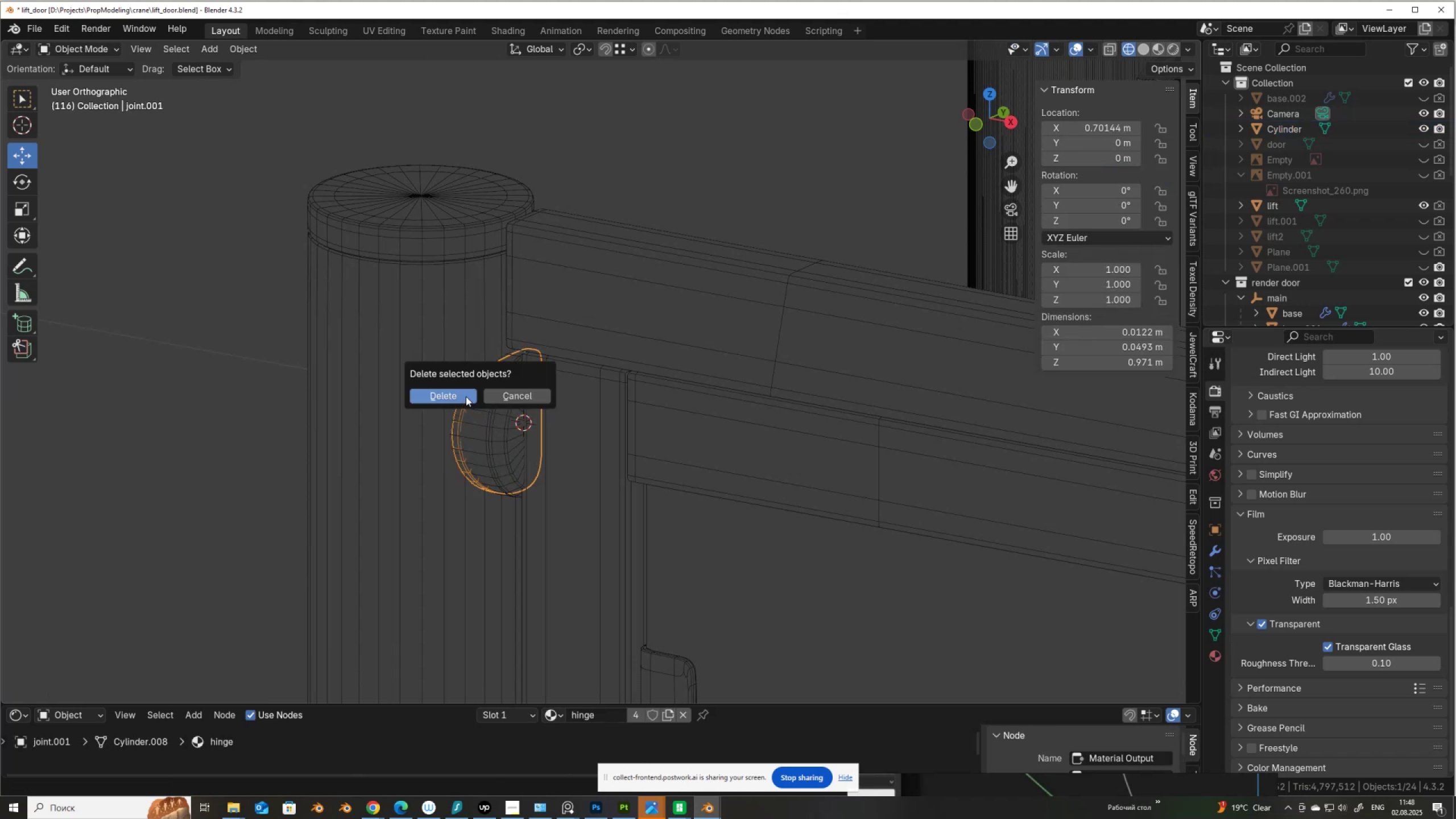 
left_click([466, 396])
 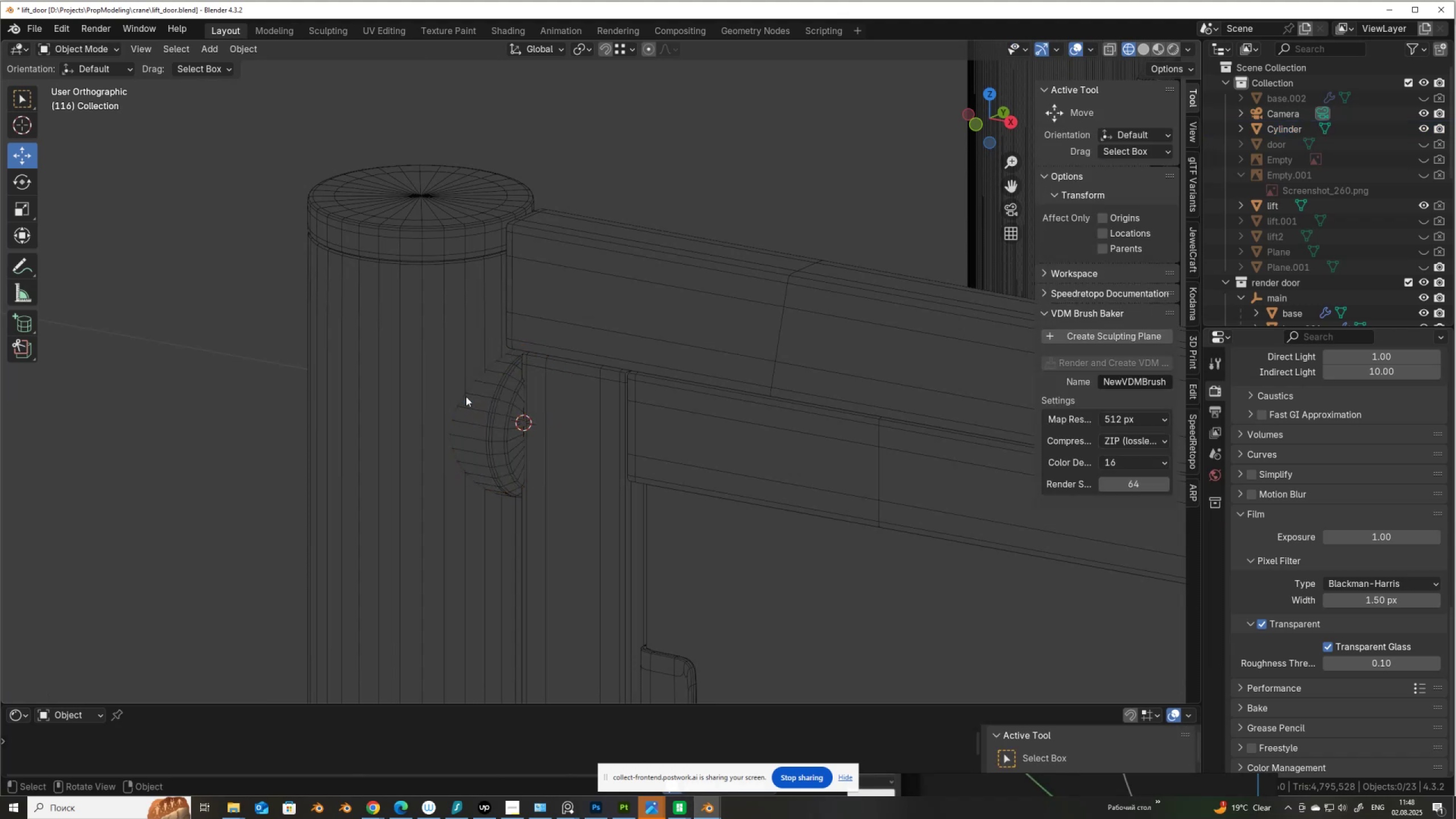 
scroll: coordinate [466, 396], scroll_direction: down, amount: 11.0
 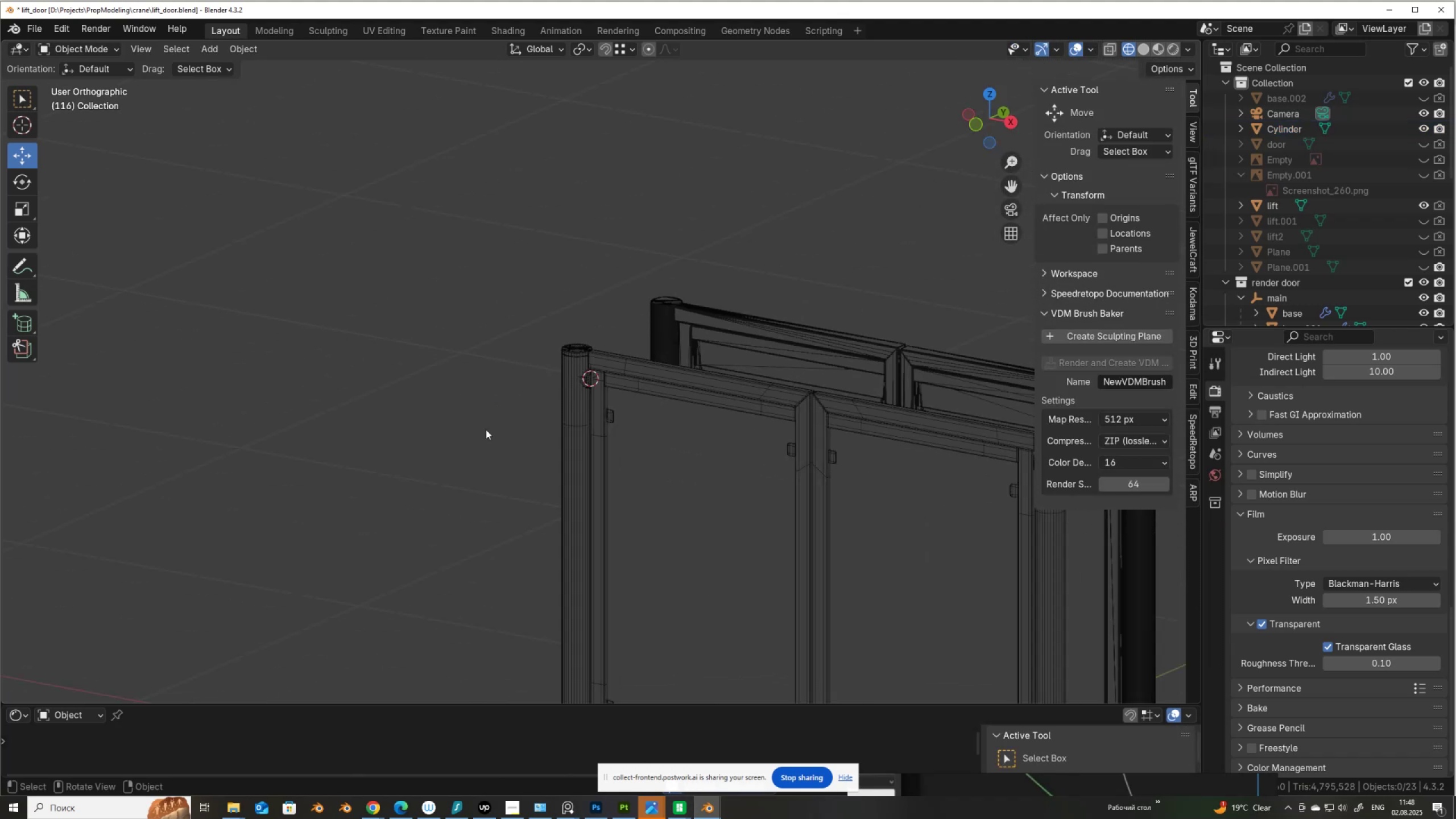 
hold_key(key=ShiftLeft, duration=0.74)
 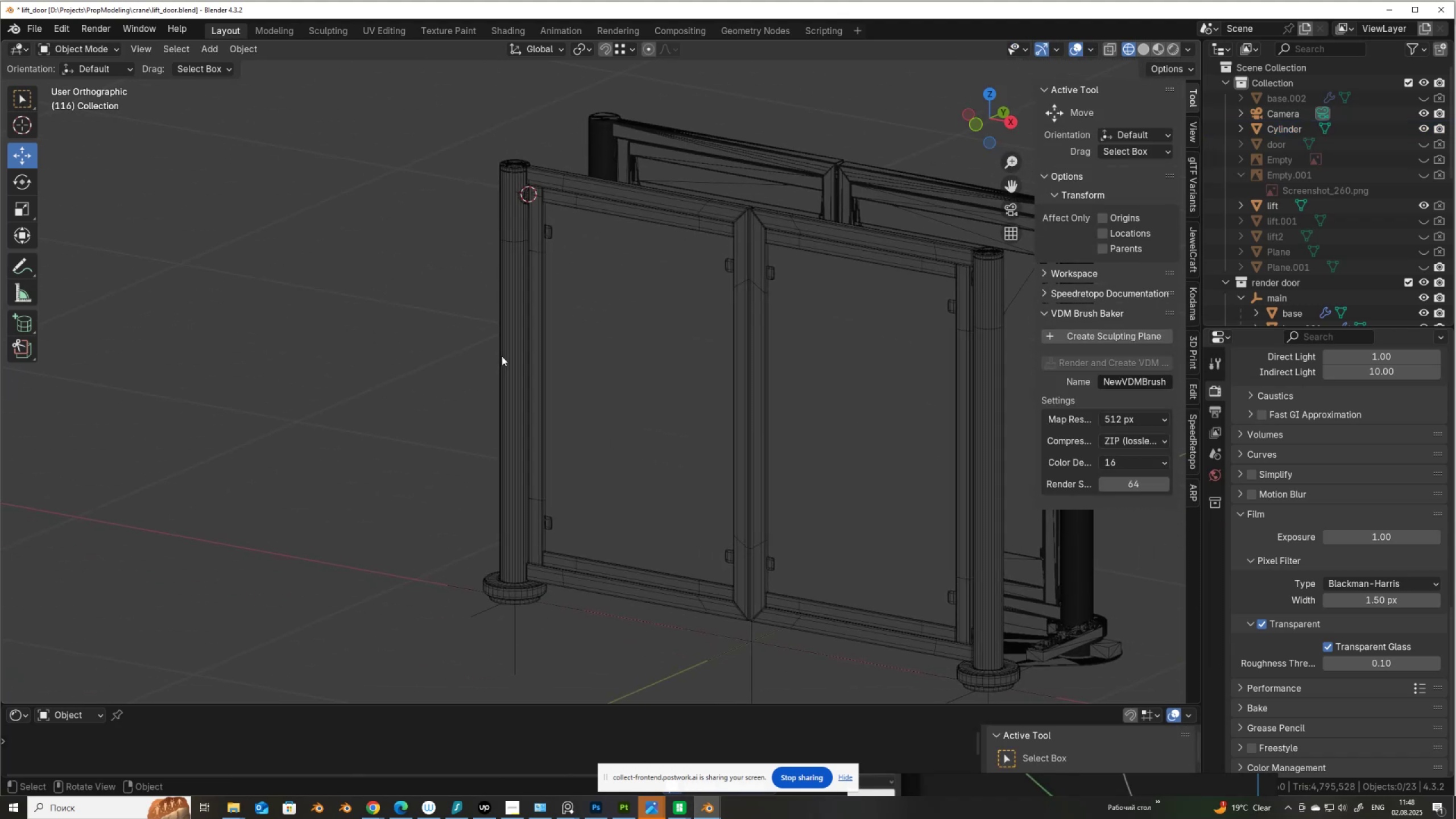 
key(Control+ControlLeft)
 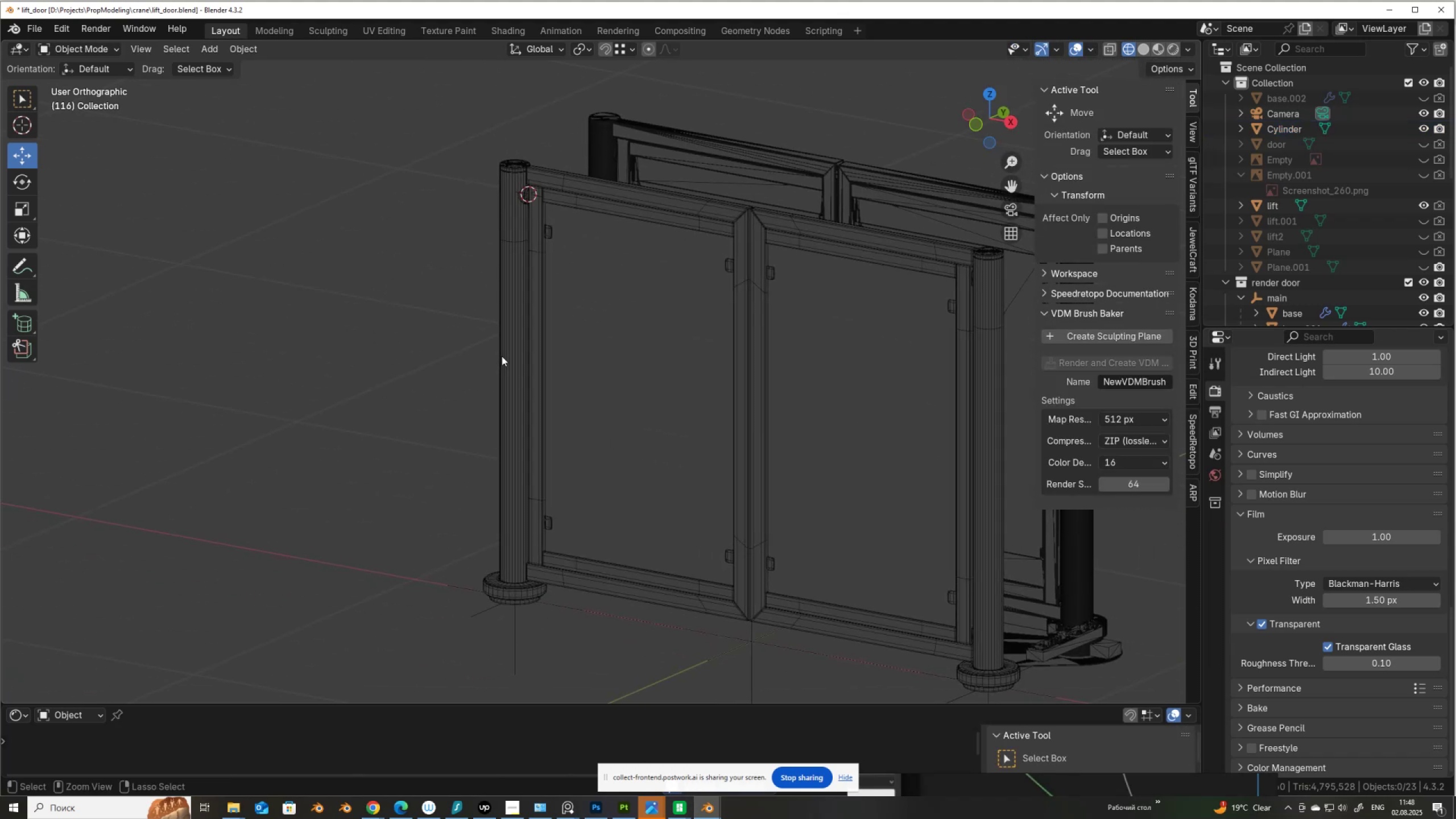 
key(Control+Z)
 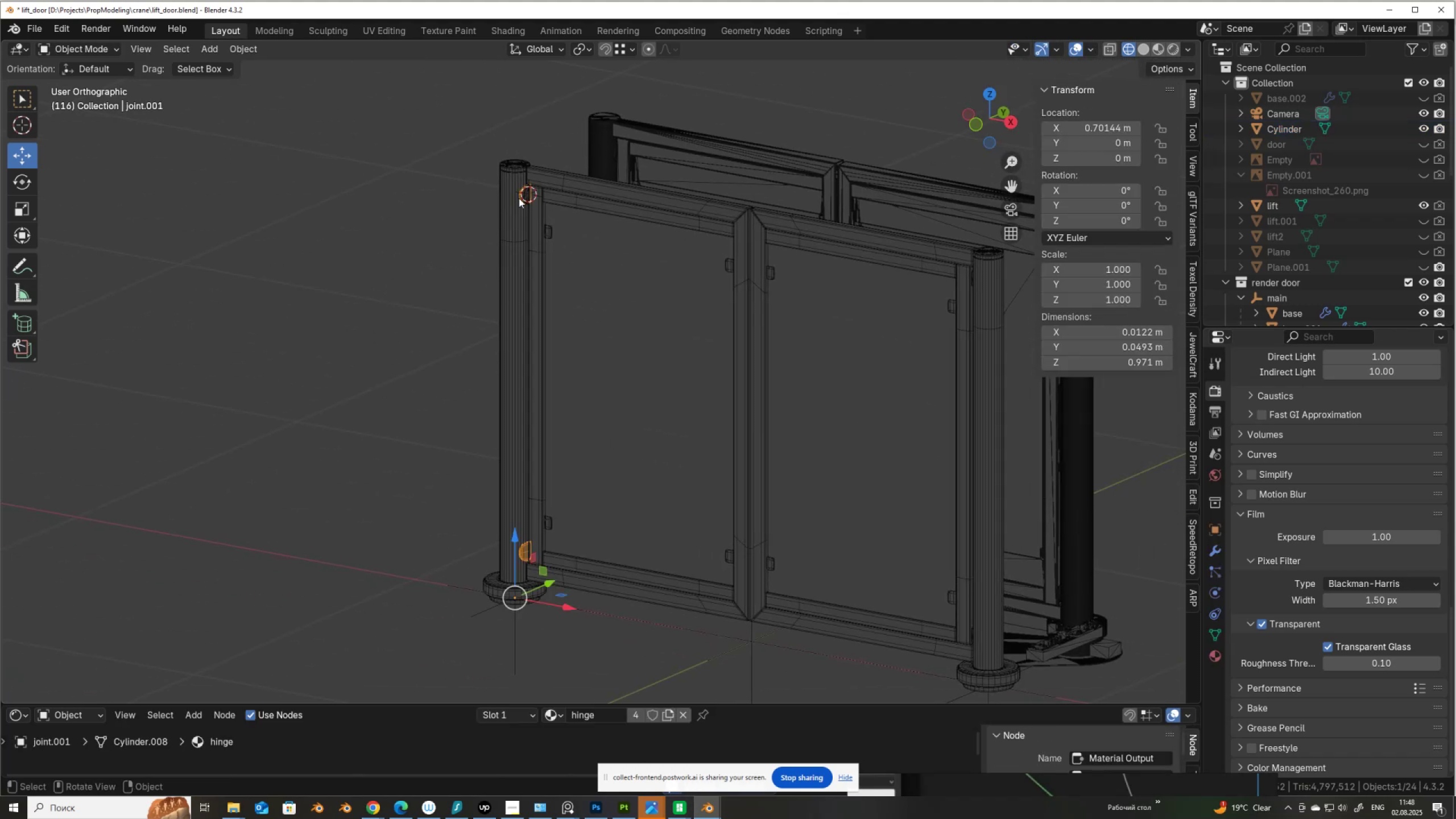 
hold_key(key=ShiftLeft, duration=0.39)
 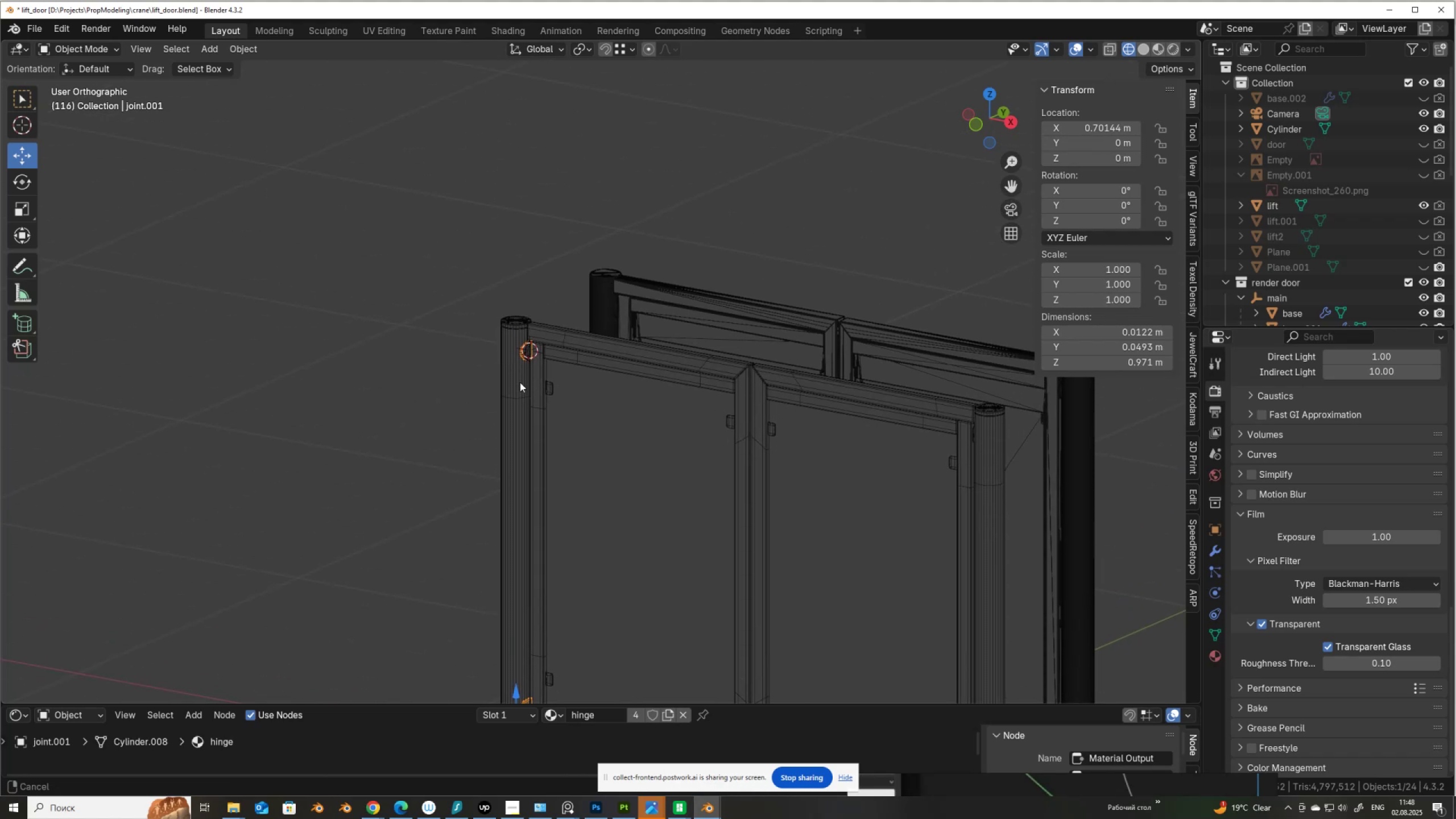 
scroll: coordinate [520, 382], scroll_direction: up, amount: 6.0
 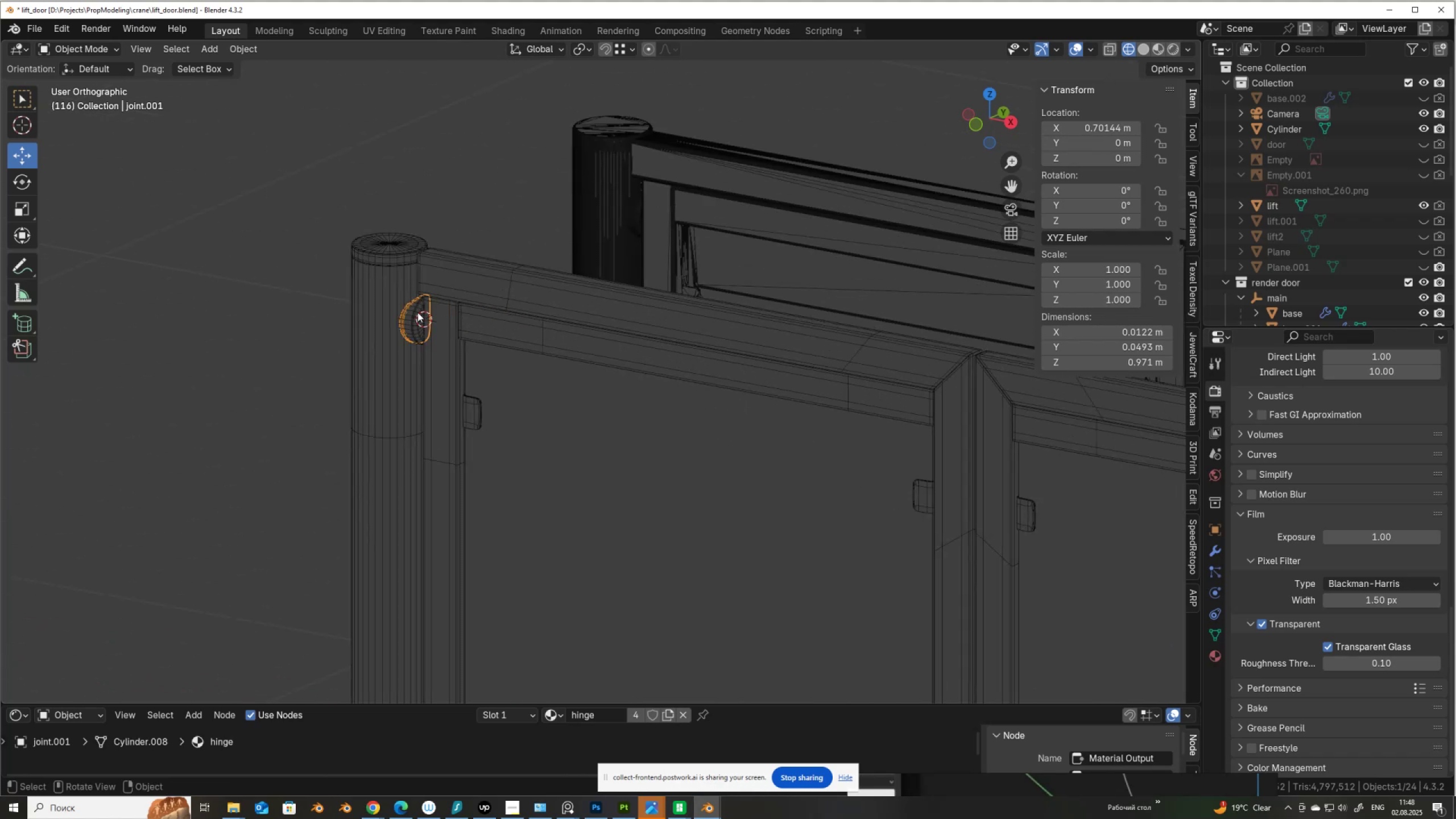 
left_click([416, 312])
 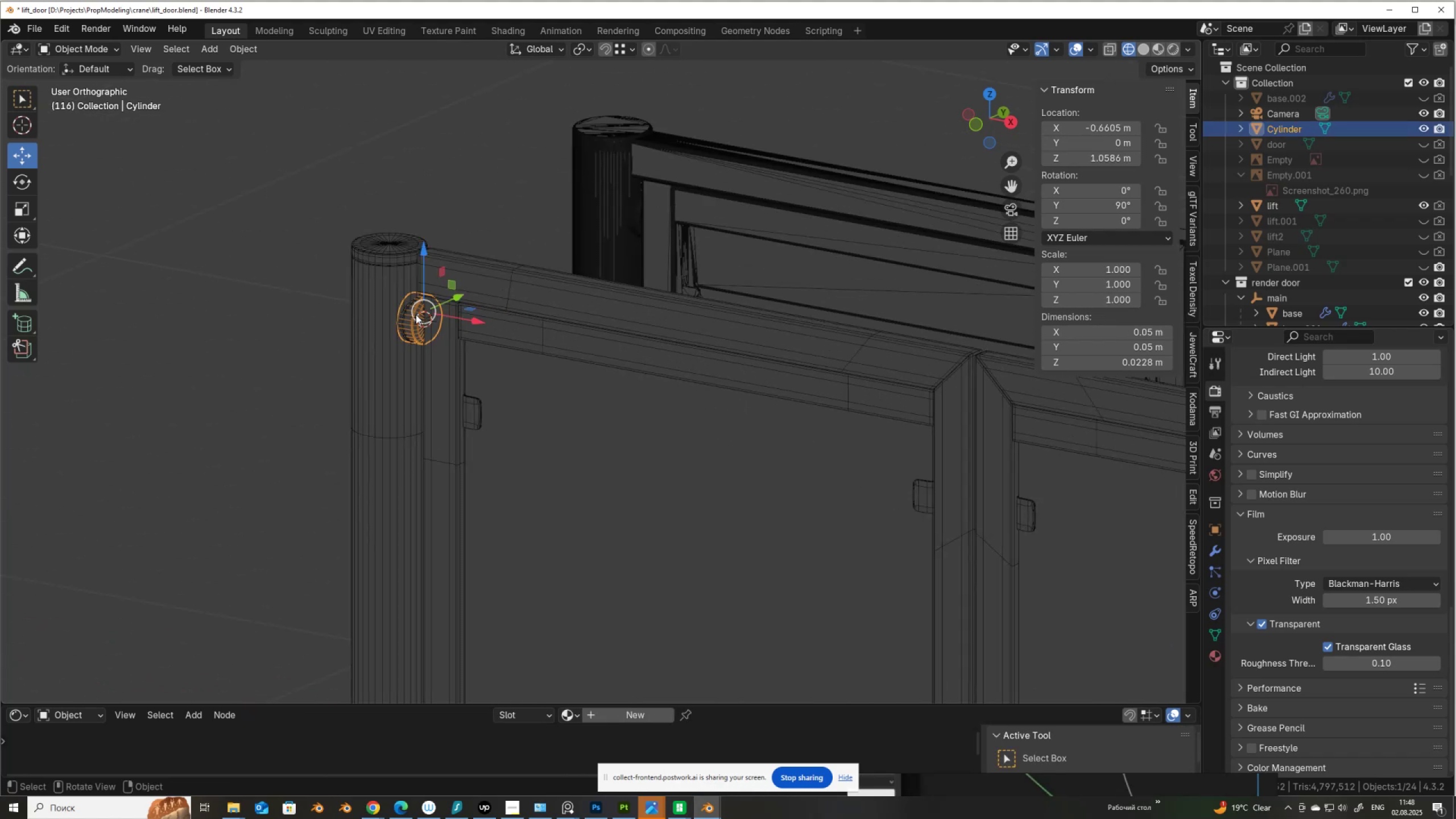 
scroll: coordinate [429, 340], scroll_direction: down, amount: 8.0
 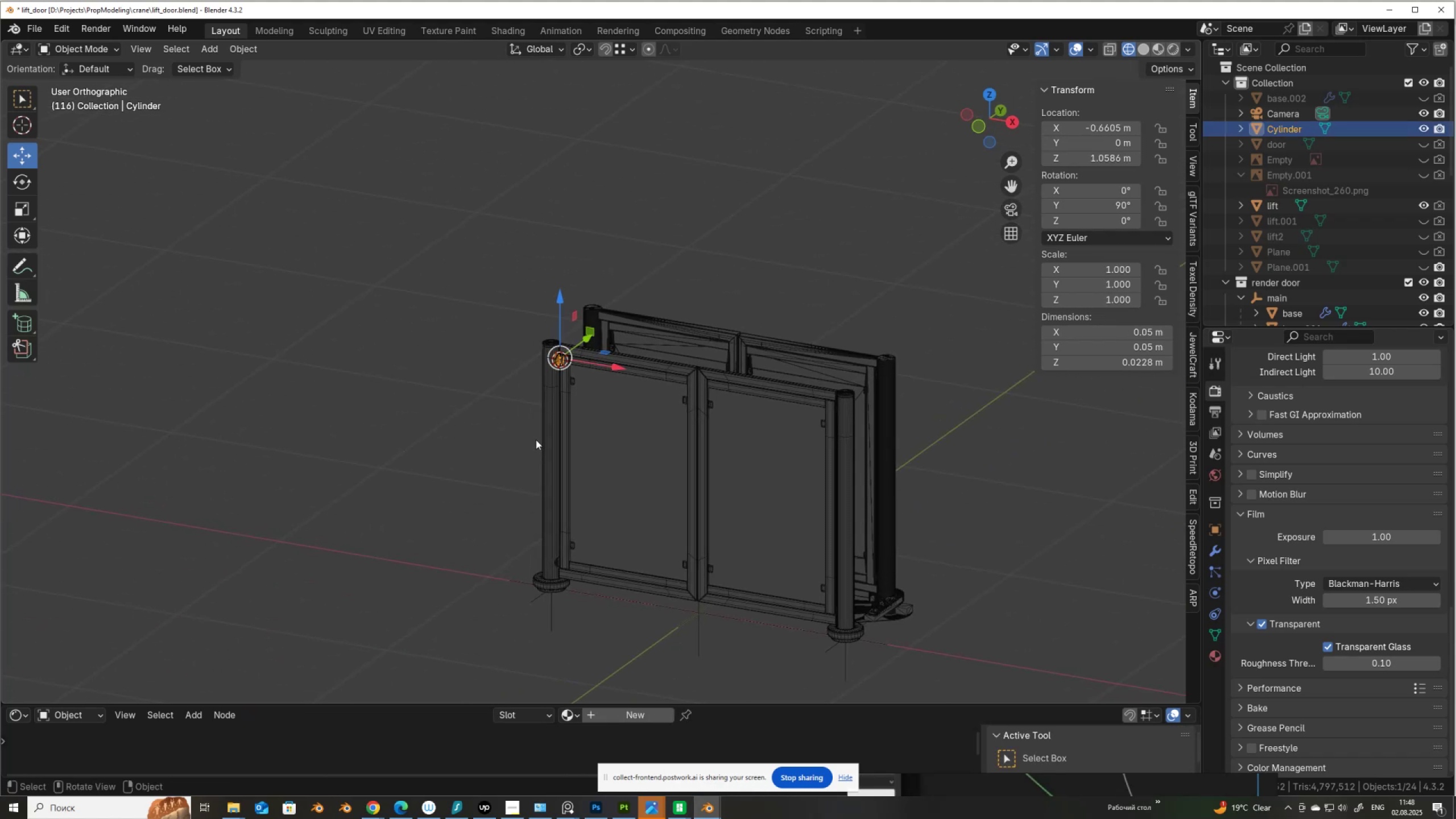 
key(Q)
 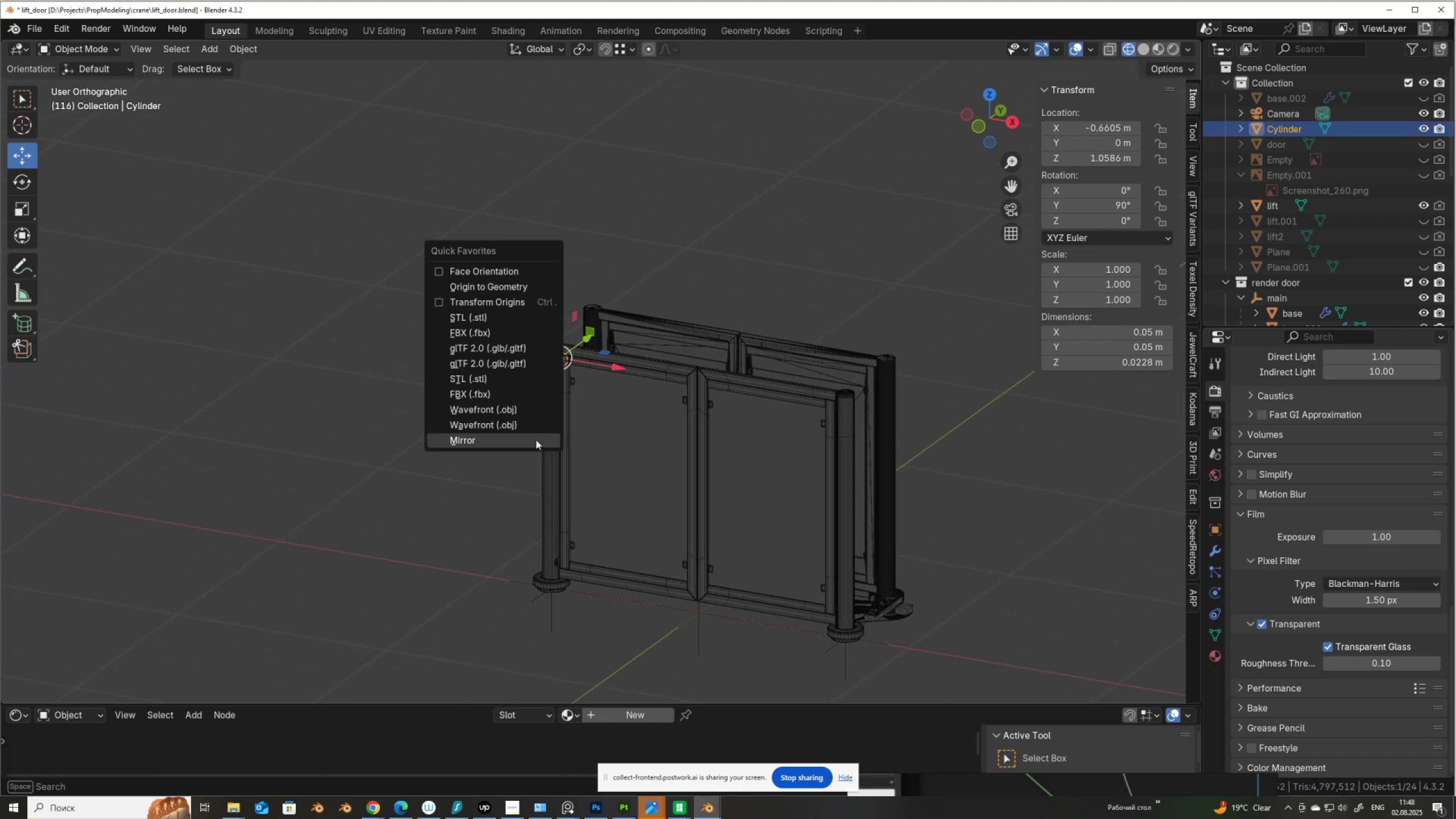 
left_click([536, 440])
 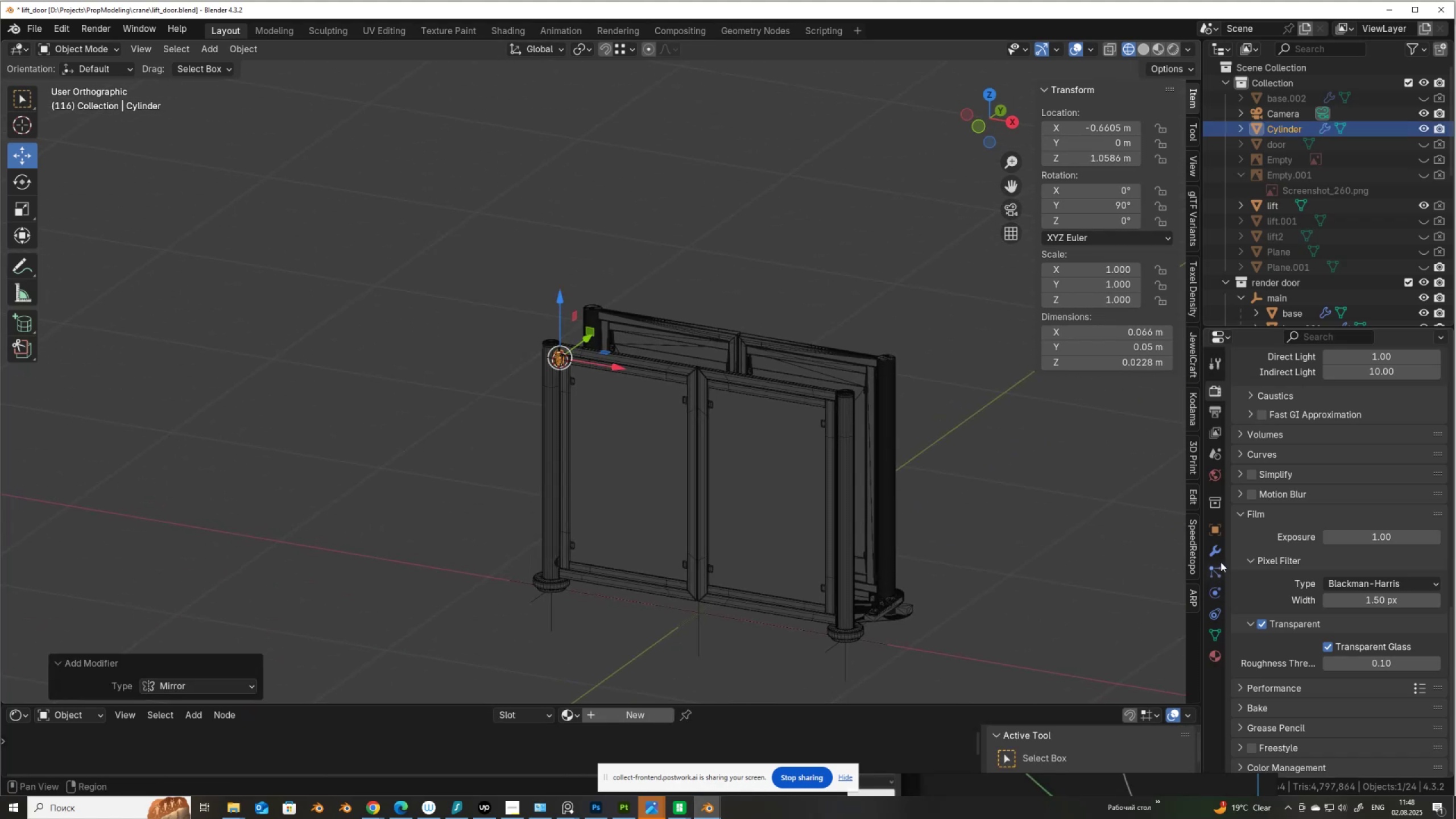 
left_click([1214, 552])
 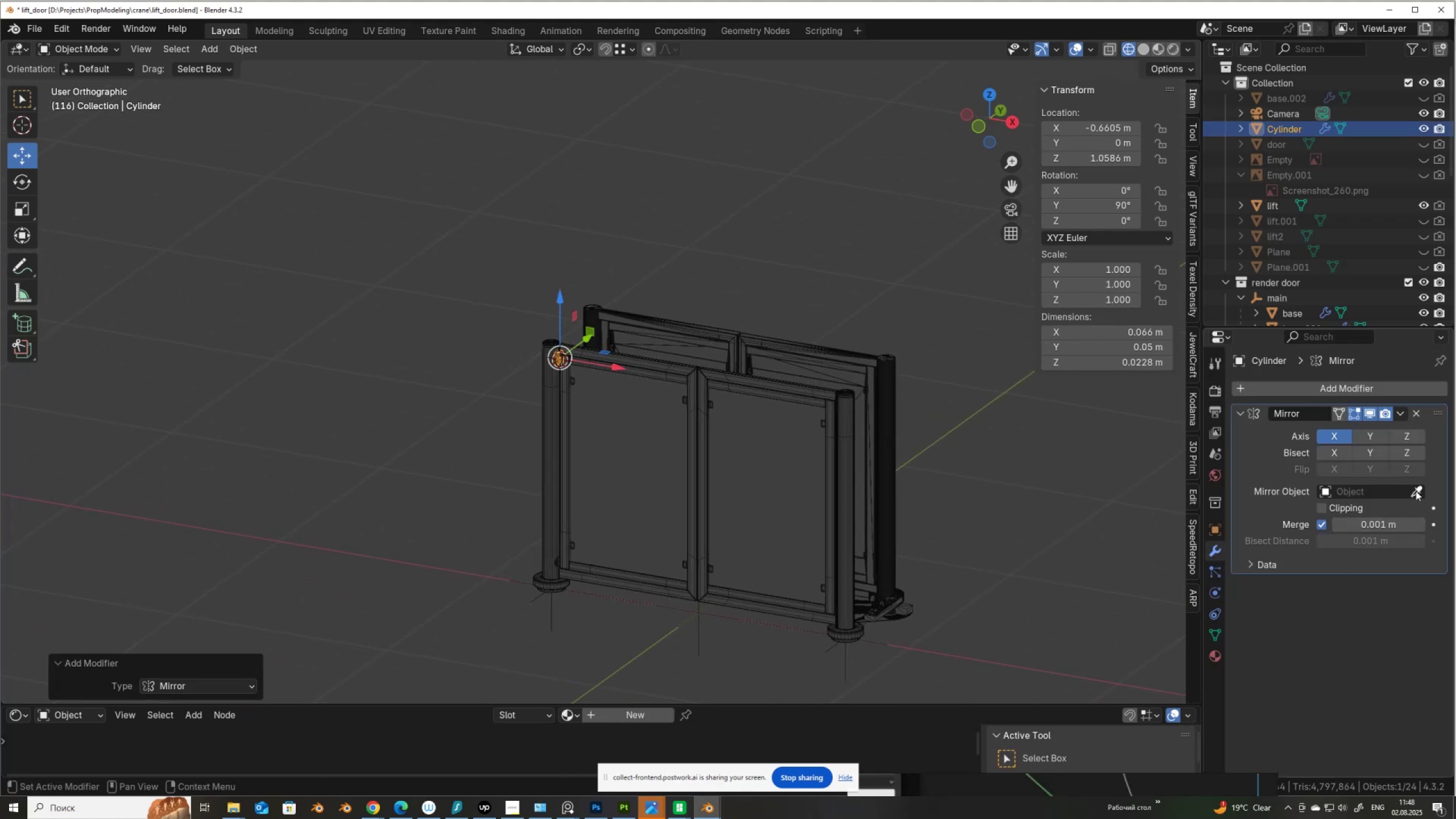 
left_click([1419, 489])
 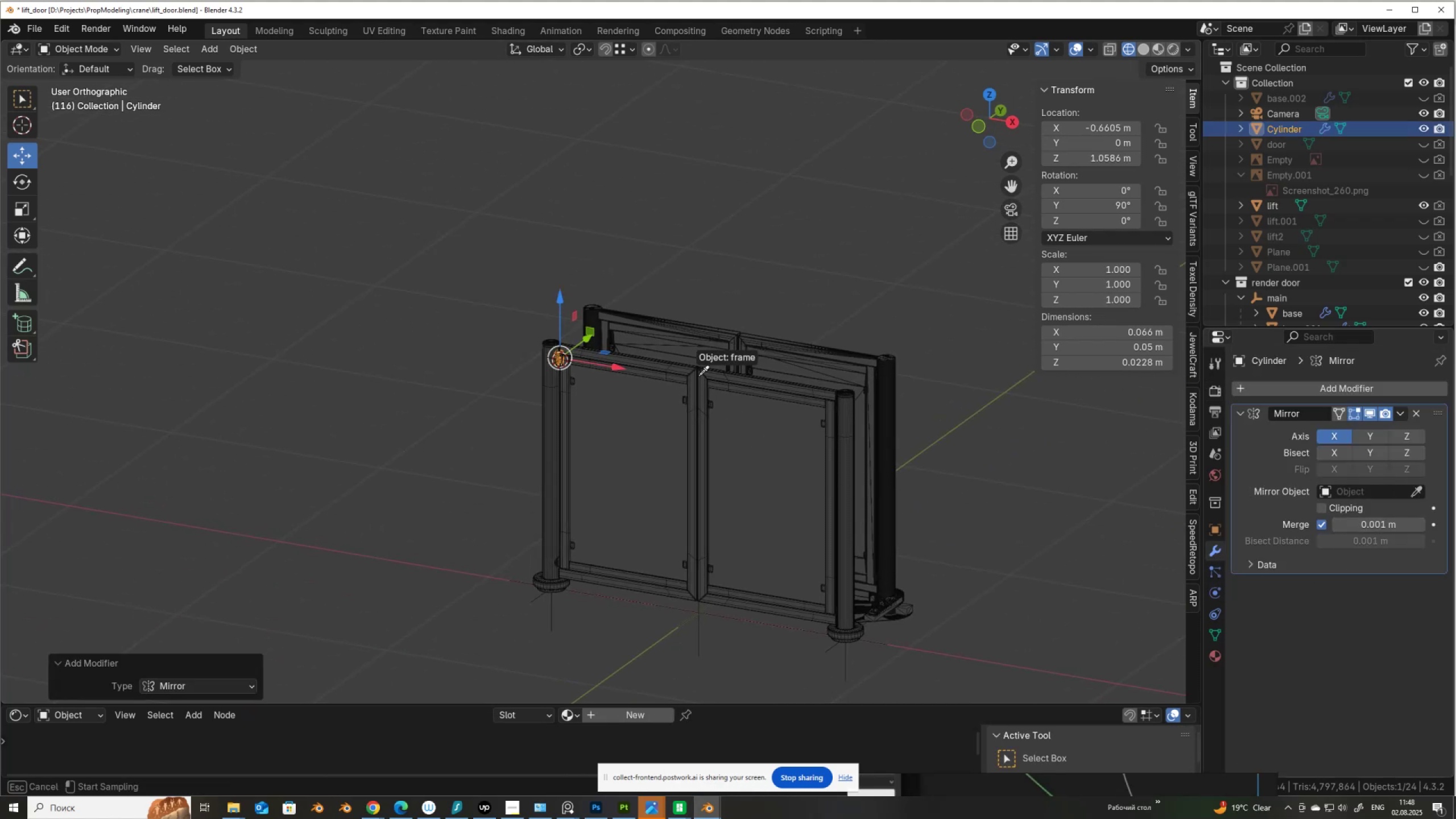 
left_click([693, 375])
 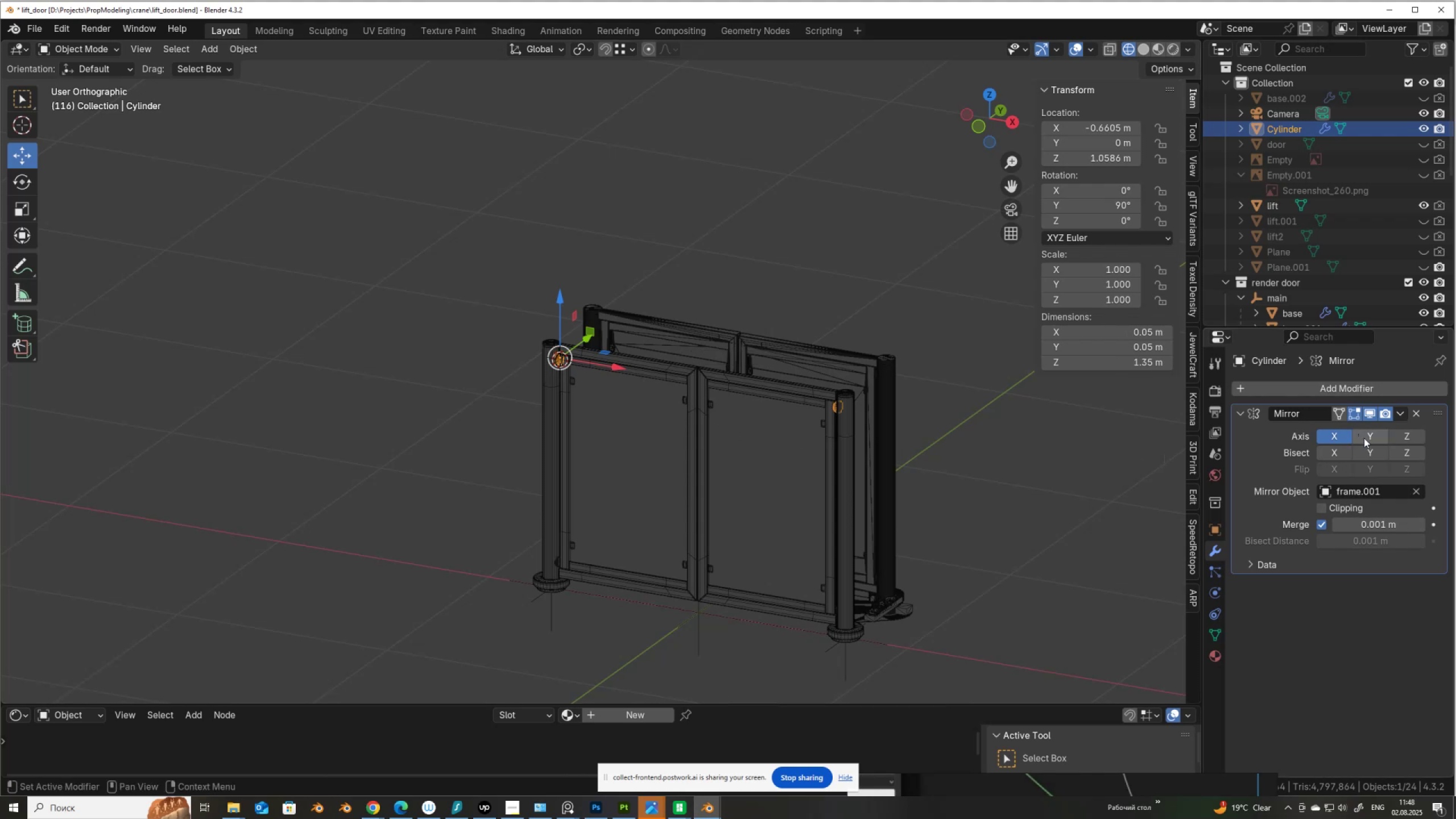 
left_click([1364, 437])
 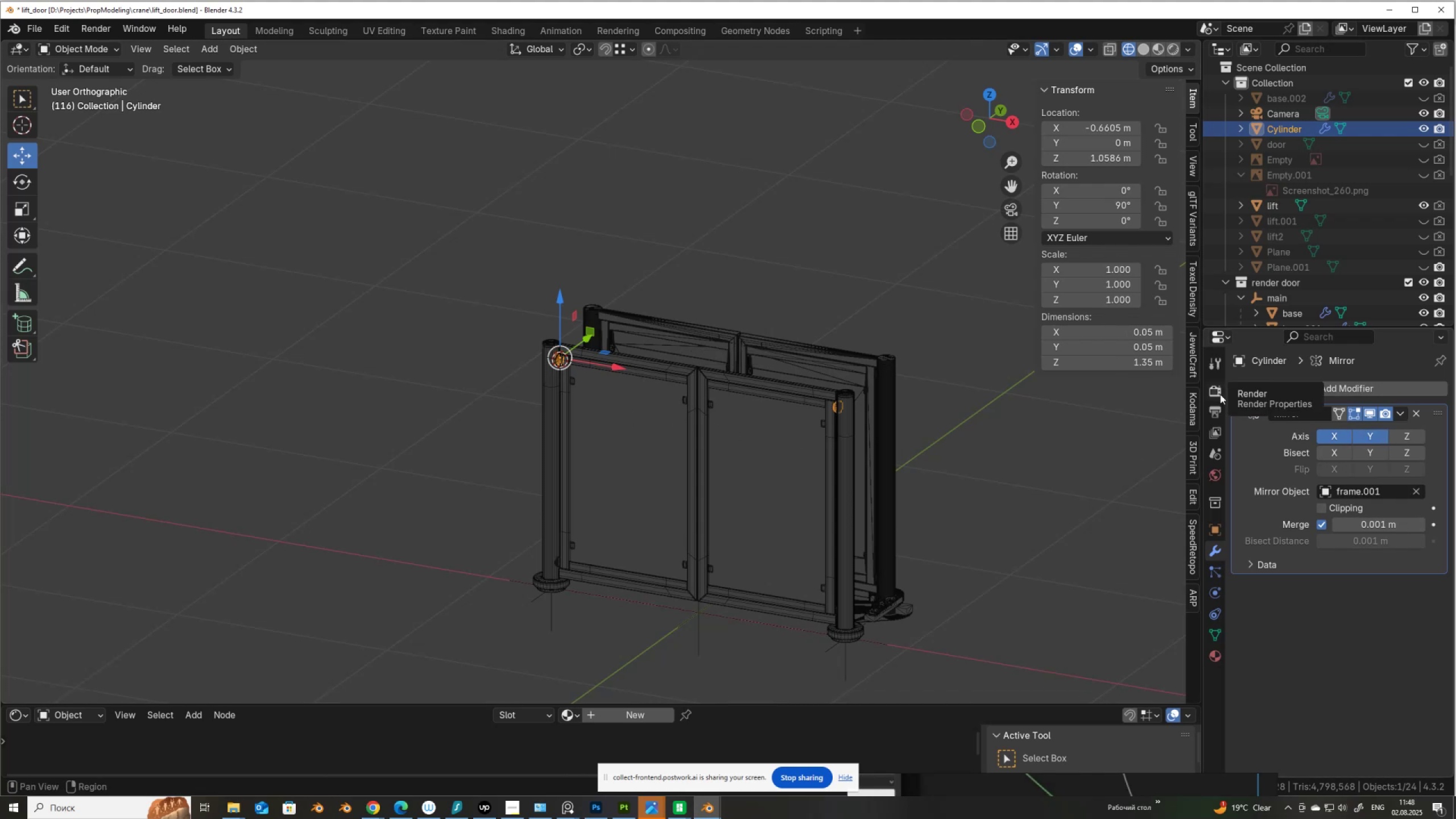 
left_click([1416, 494])
 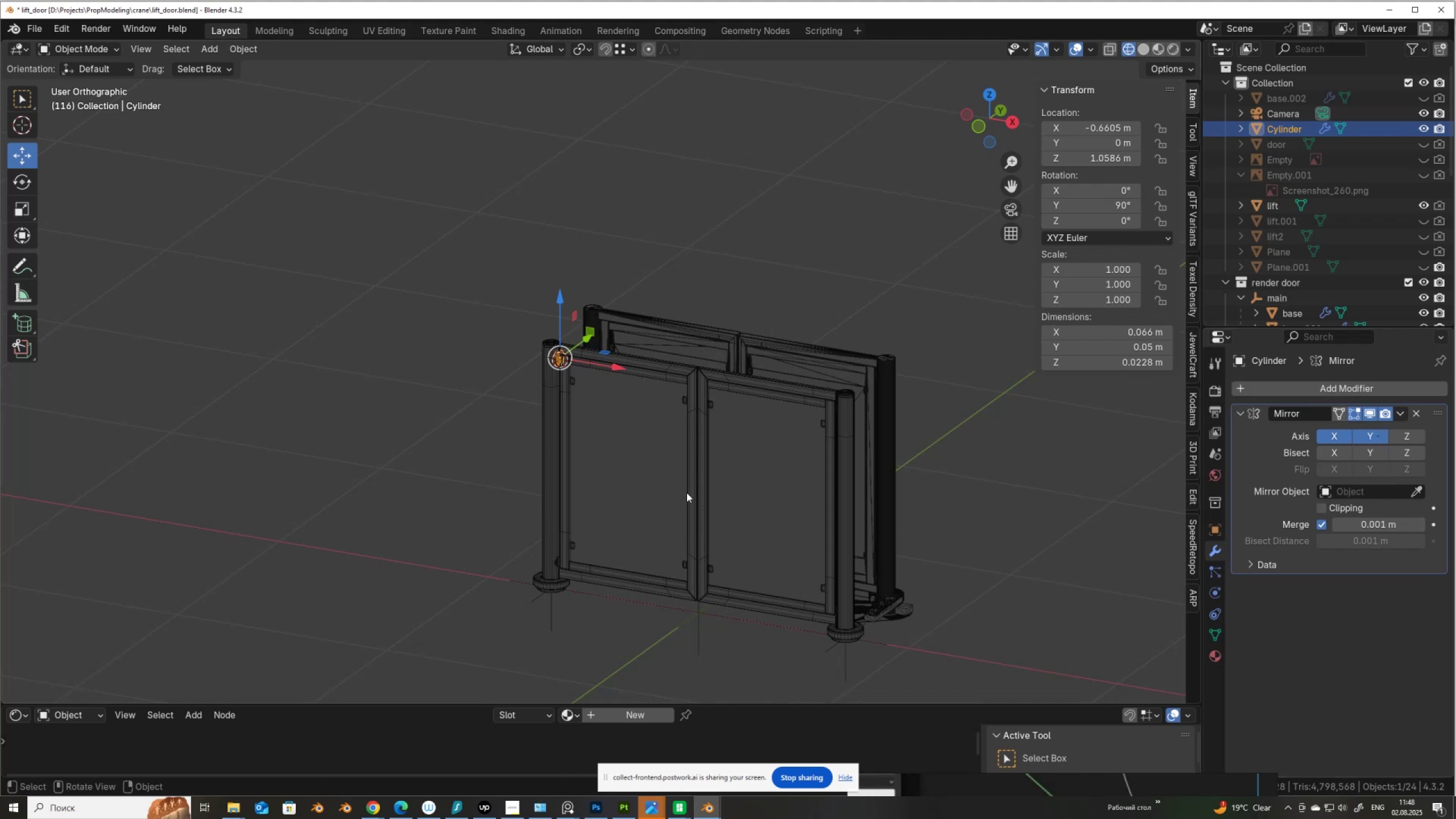 
type(AAa)
 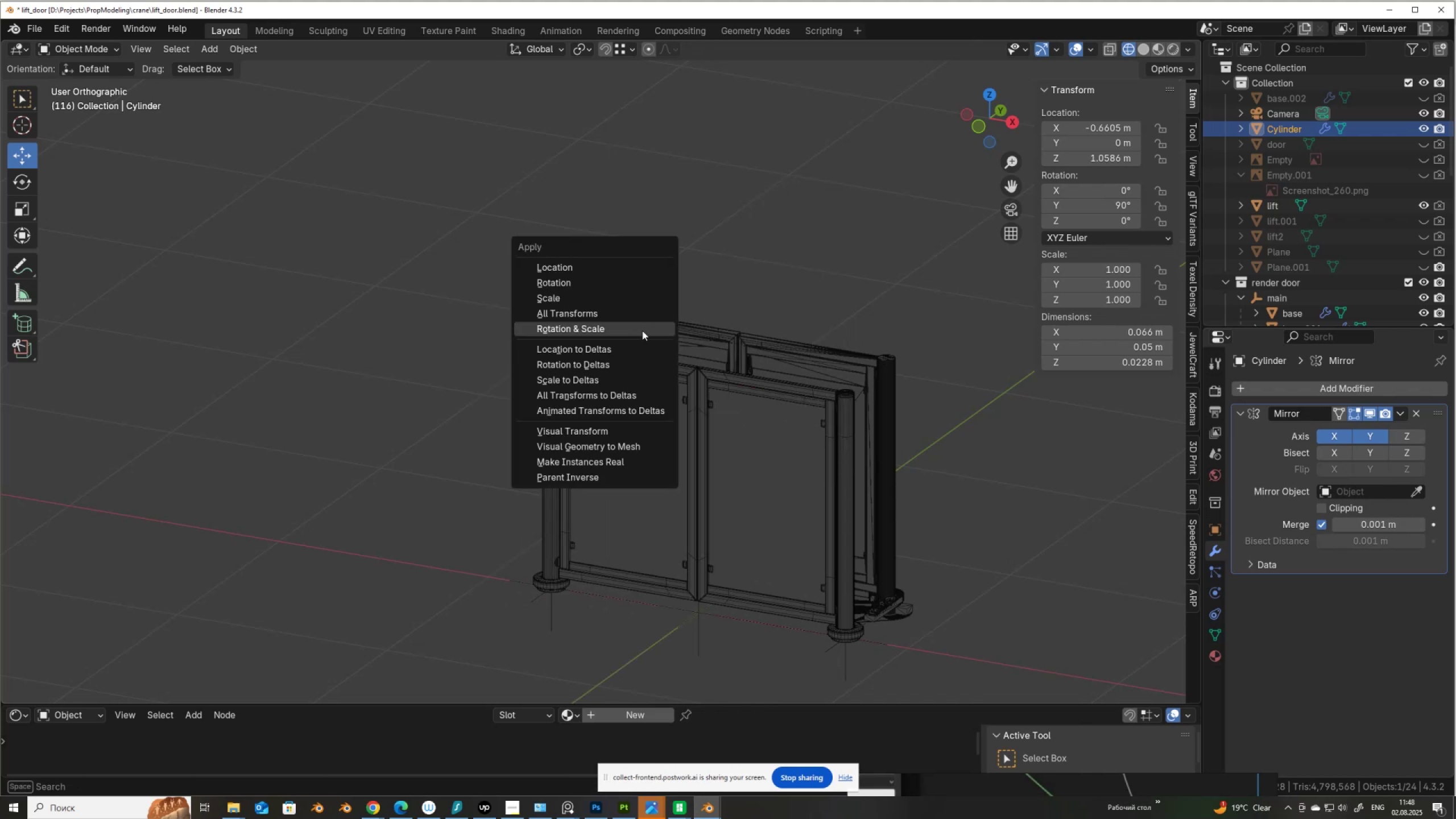 
hold_key(key=ControlLeft, duration=0.34)
 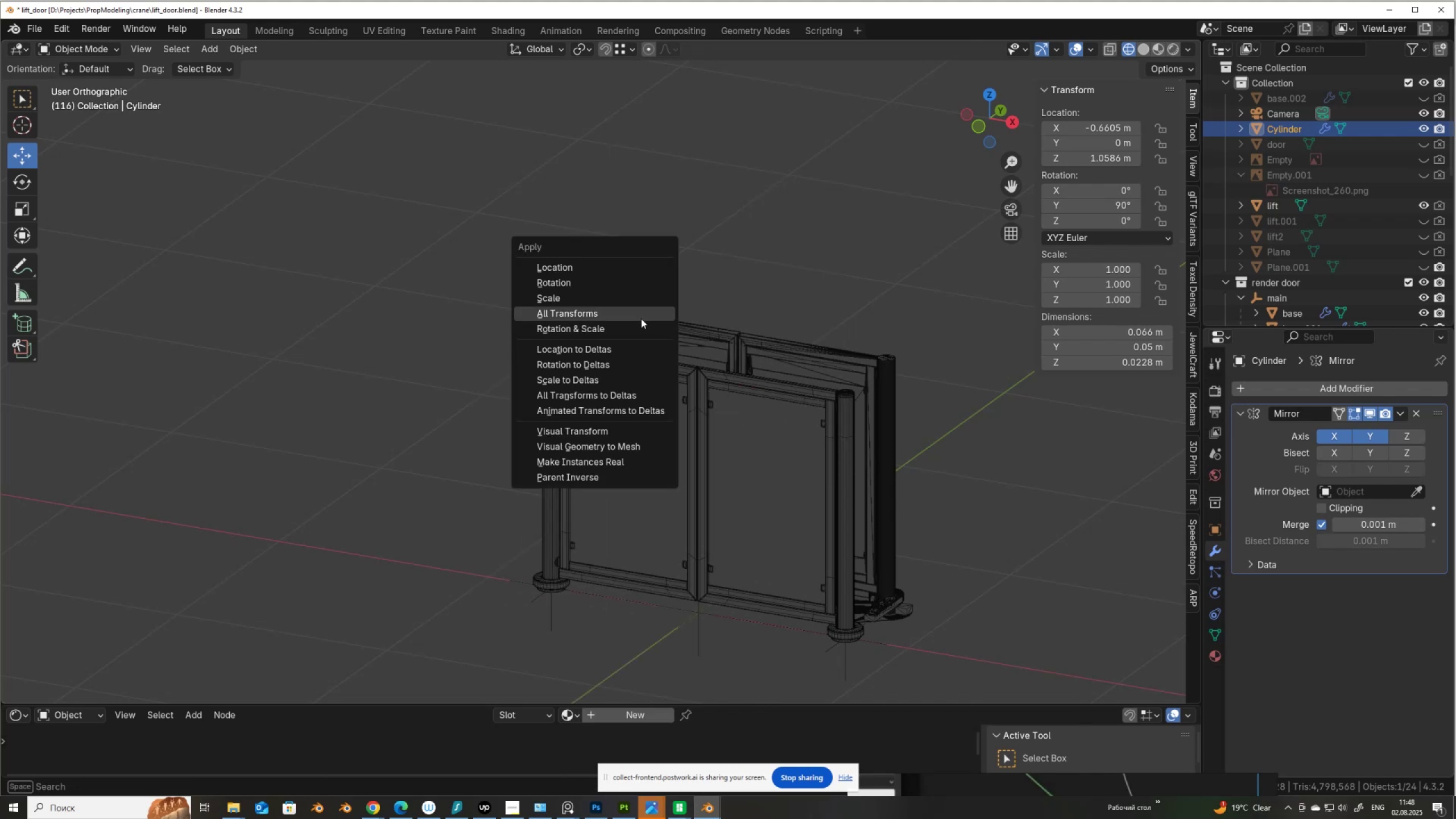 
left_click([641, 318])
 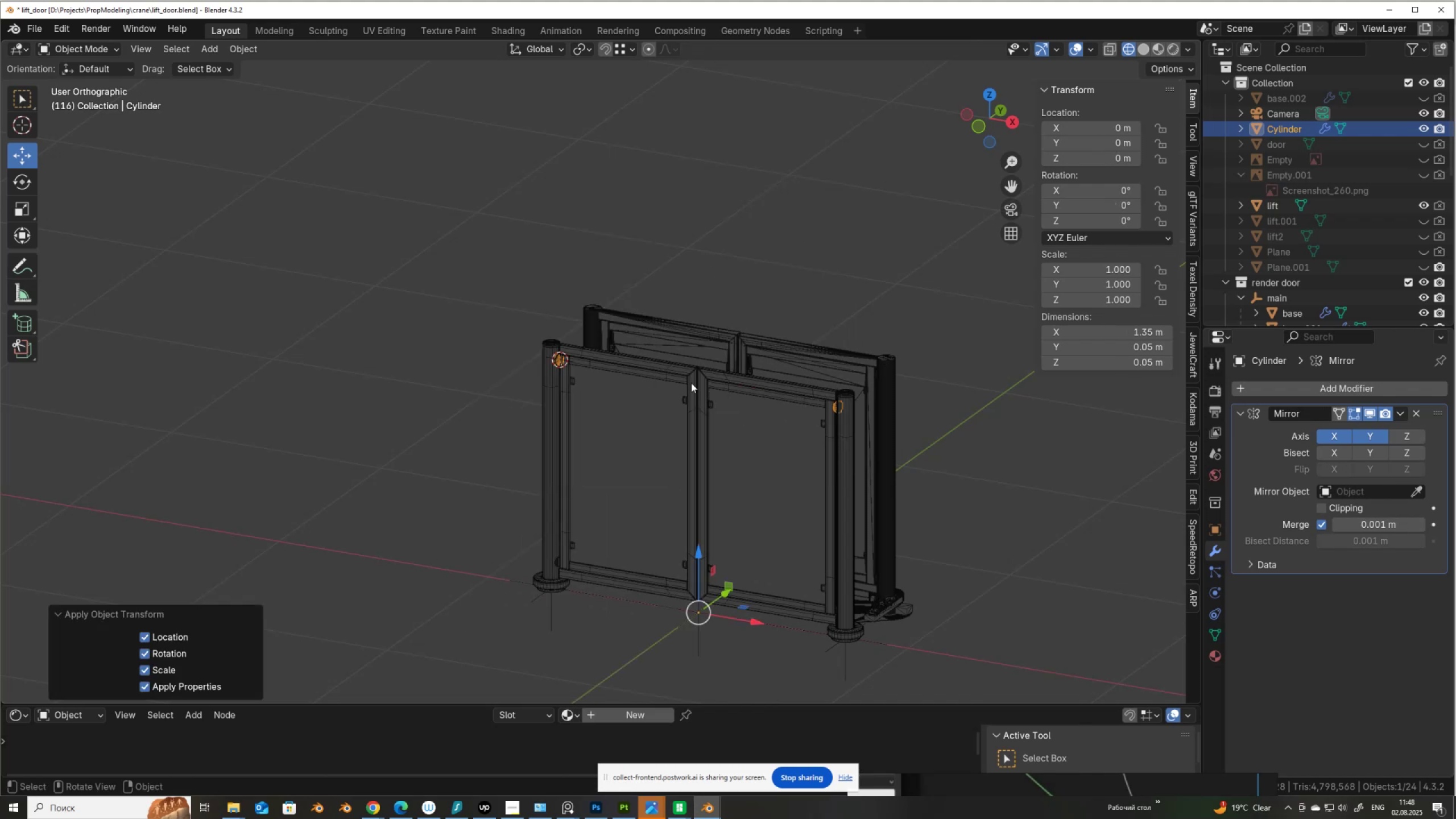 
key(Q)
 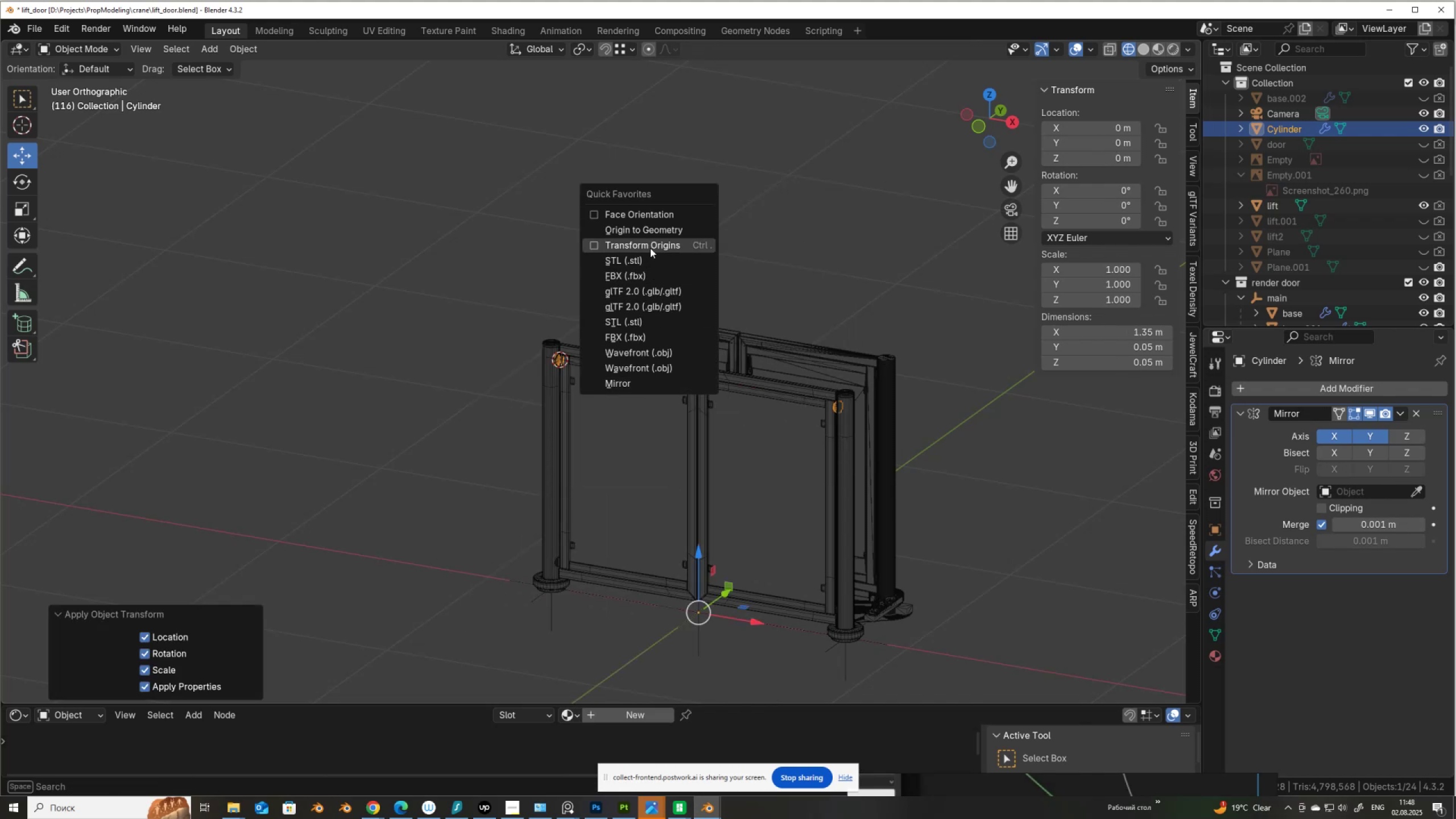 
left_click([650, 245])
 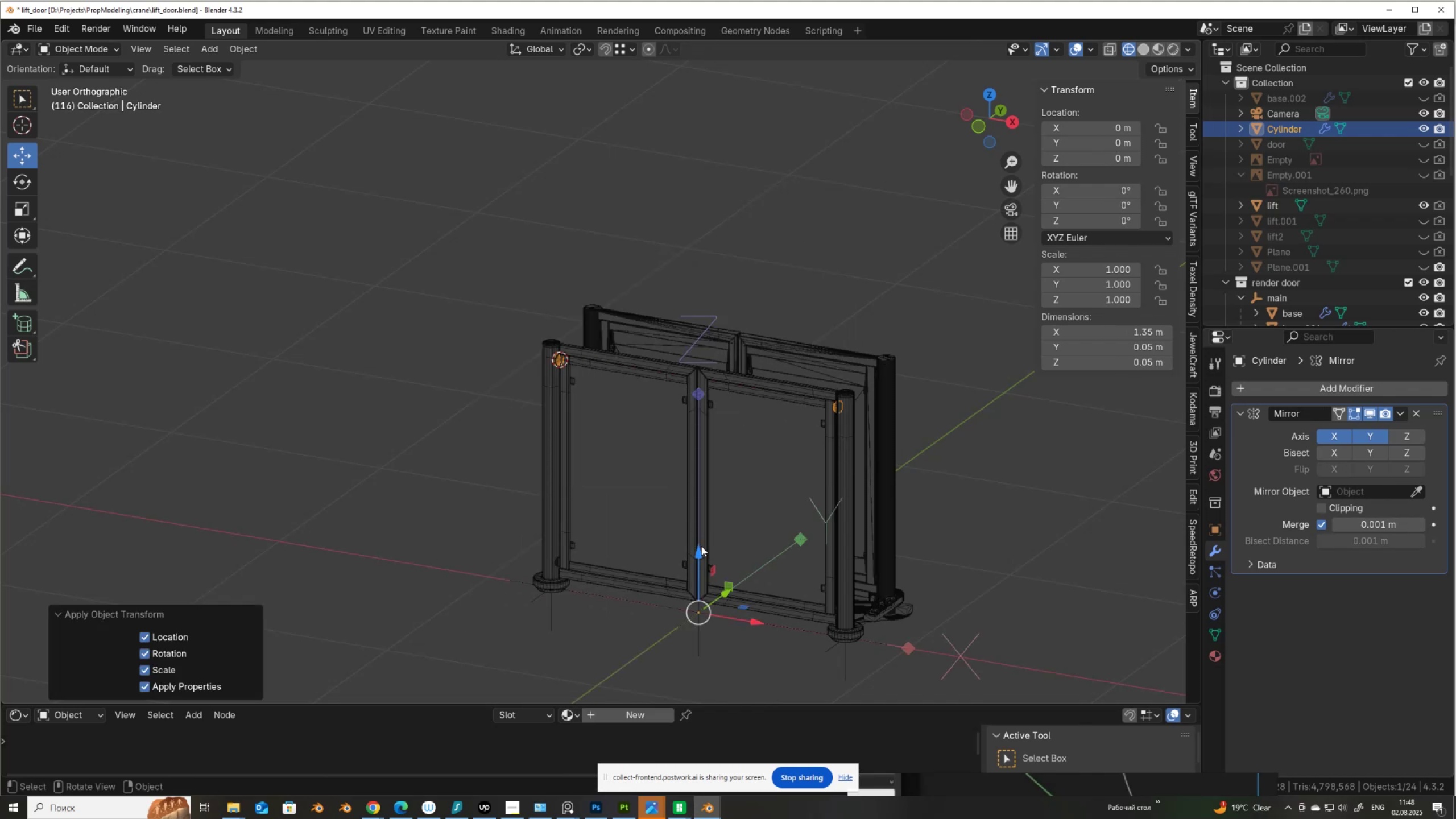 
left_click_drag(start_coordinate=[700, 557], to_coordinate=[695, 416])
 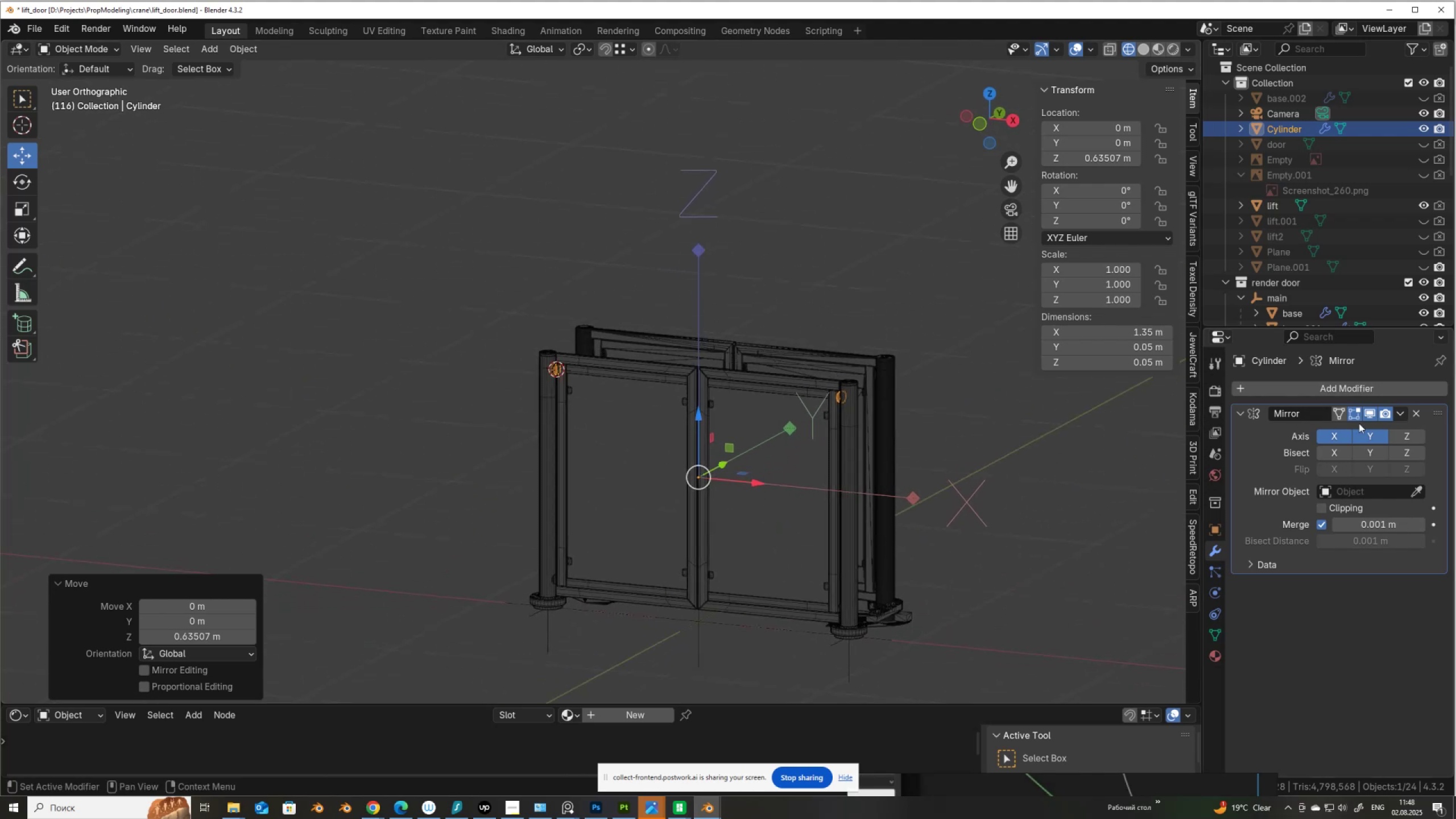 
double_click([1377, 437])
 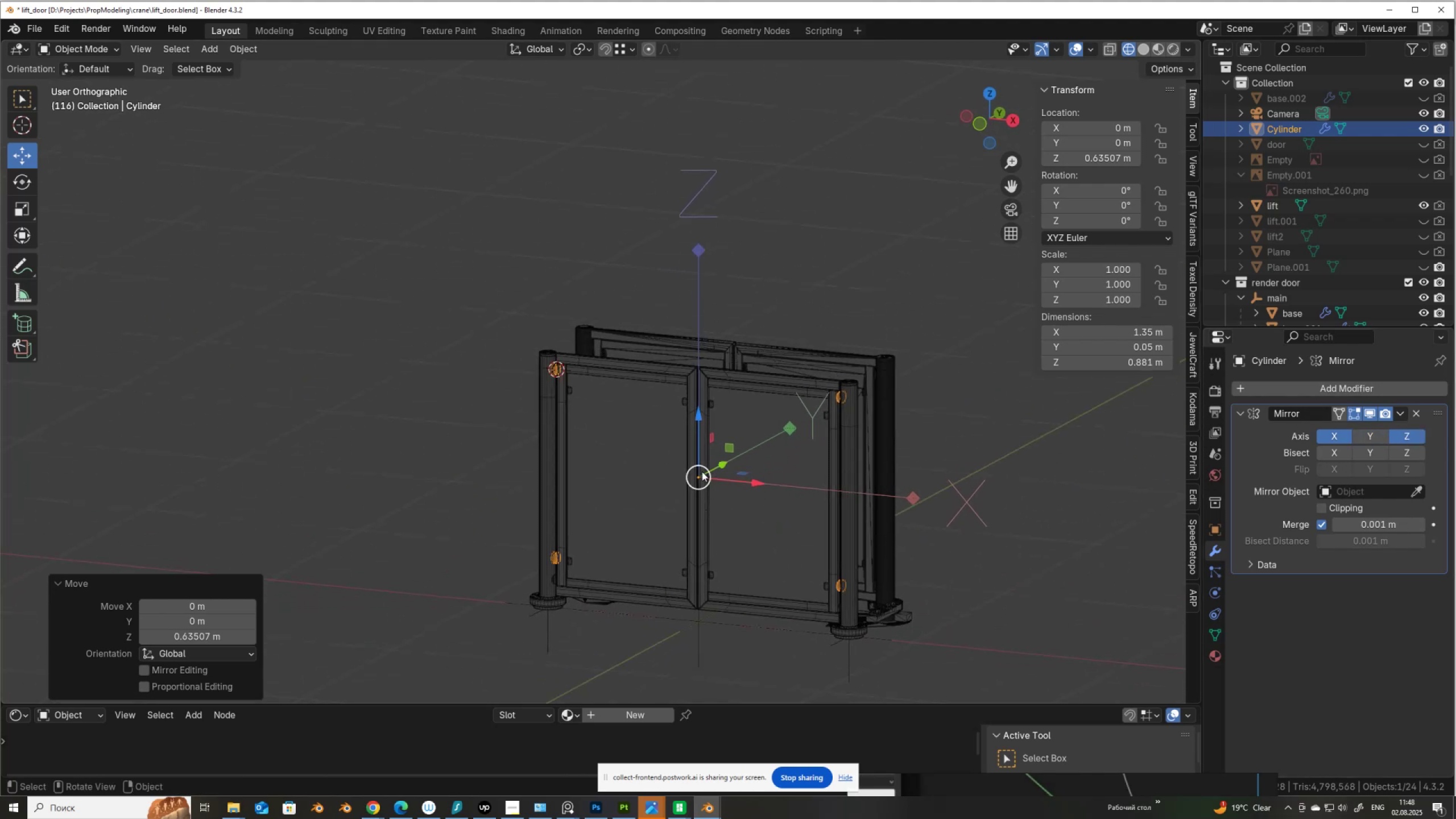 
hold_key(key=AltLeft, duration=0.44)
 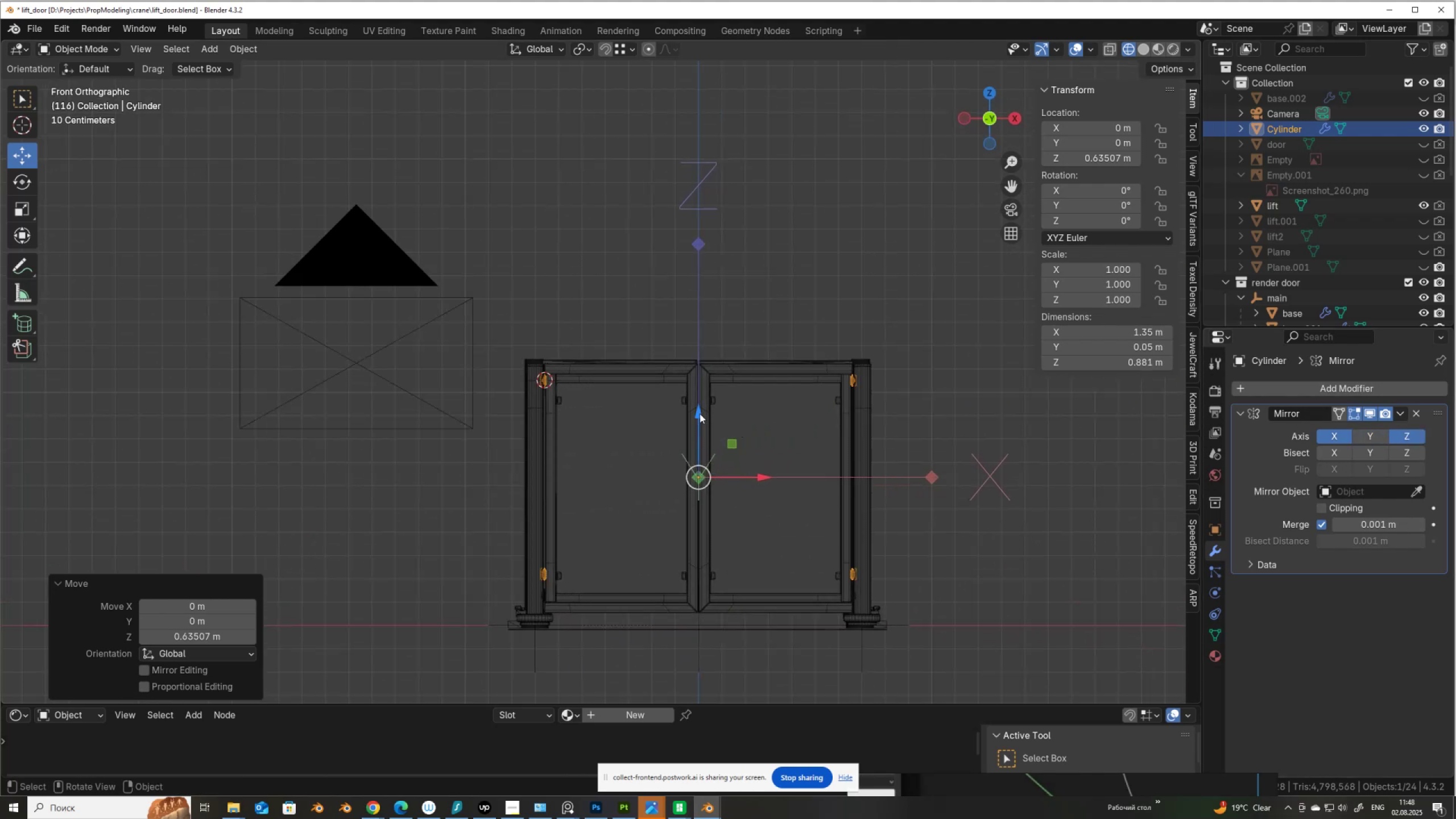 
left_click_drag(start_coordinate=[700, 413], to_coordinate=[700, 427])
 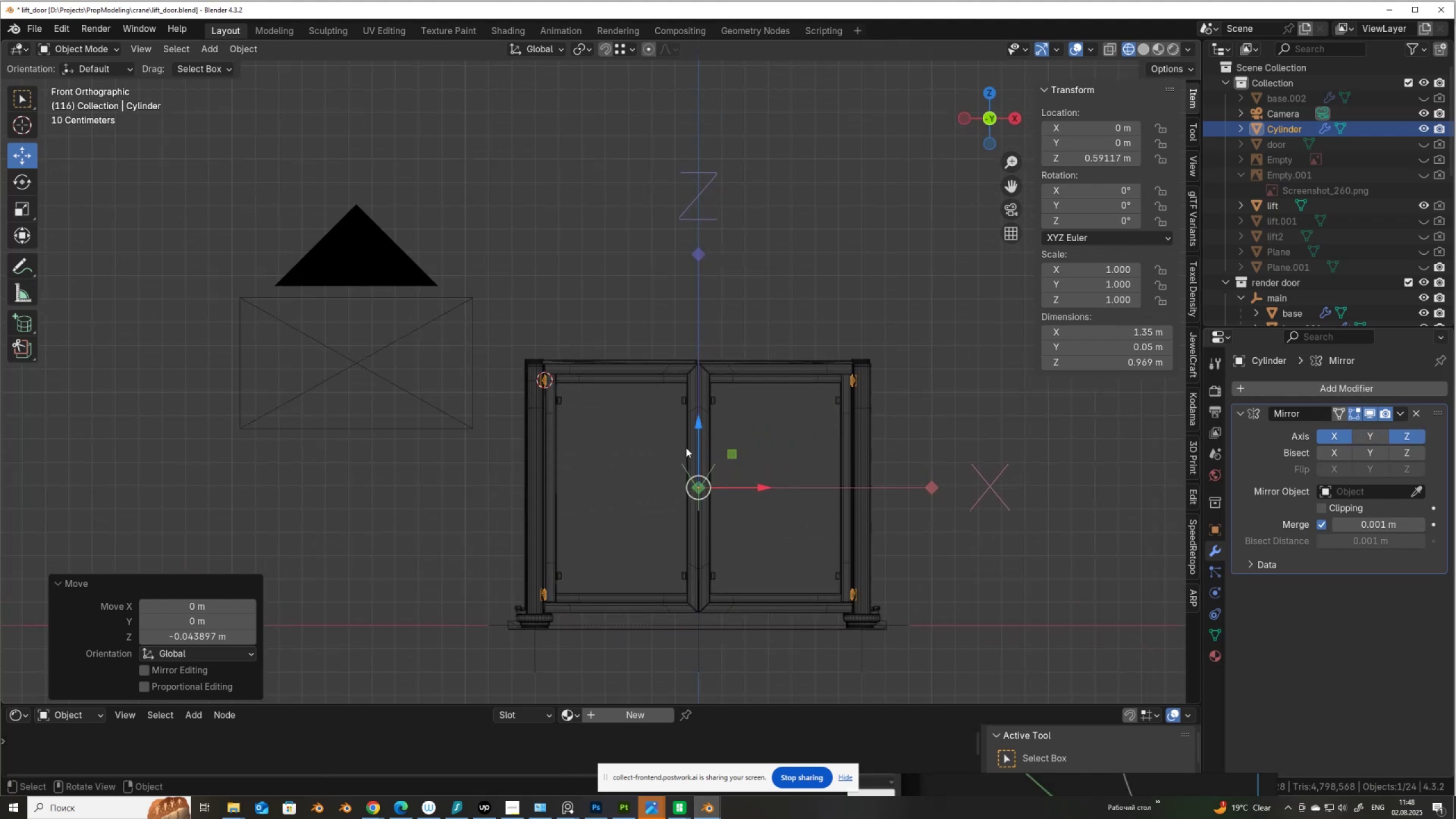 
hold_key(key=ShiftLeft, duration=0.4)
 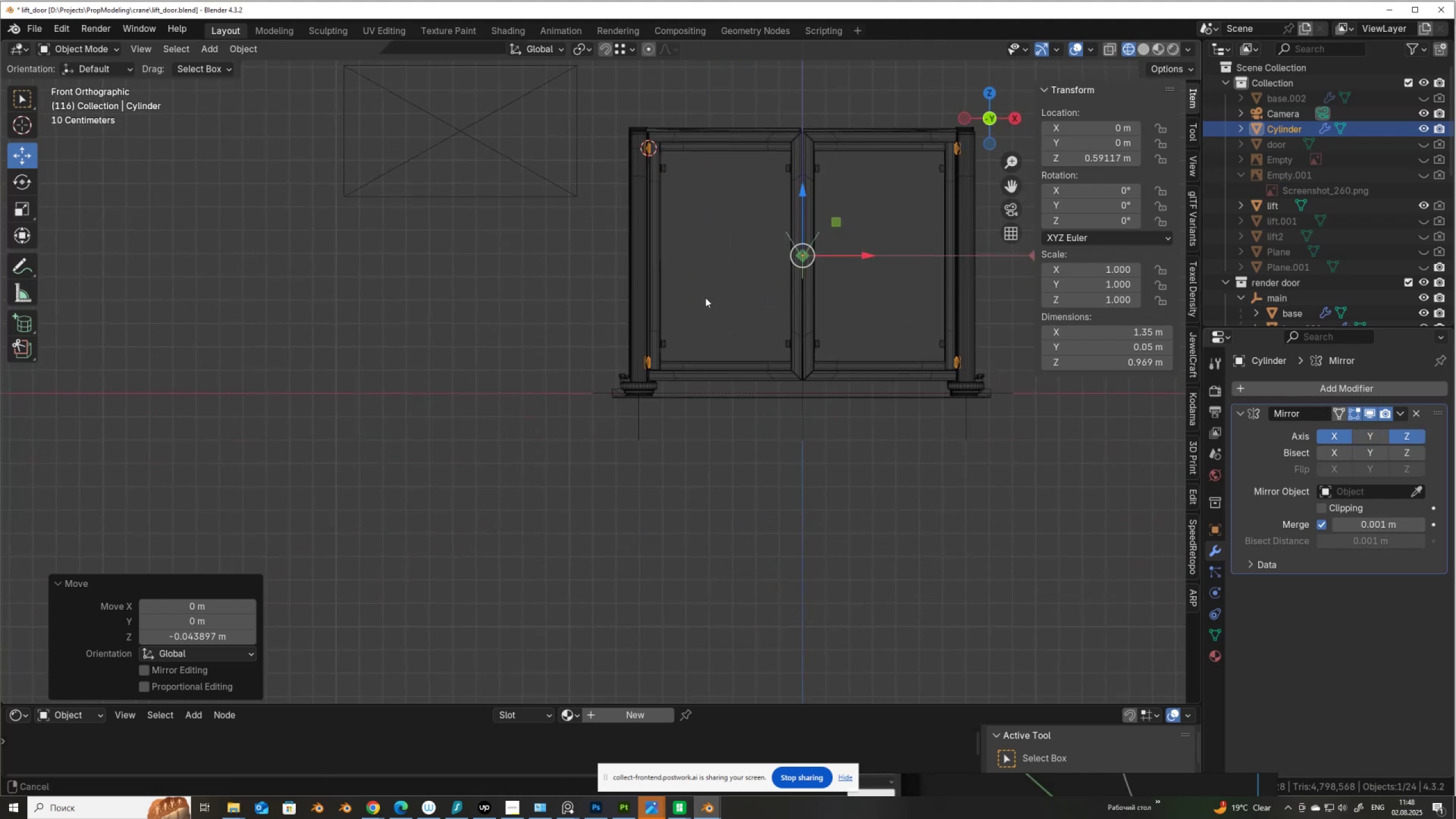 
scroll: coordinate [766, 462], scroll_direction: up, amount: 13.0
 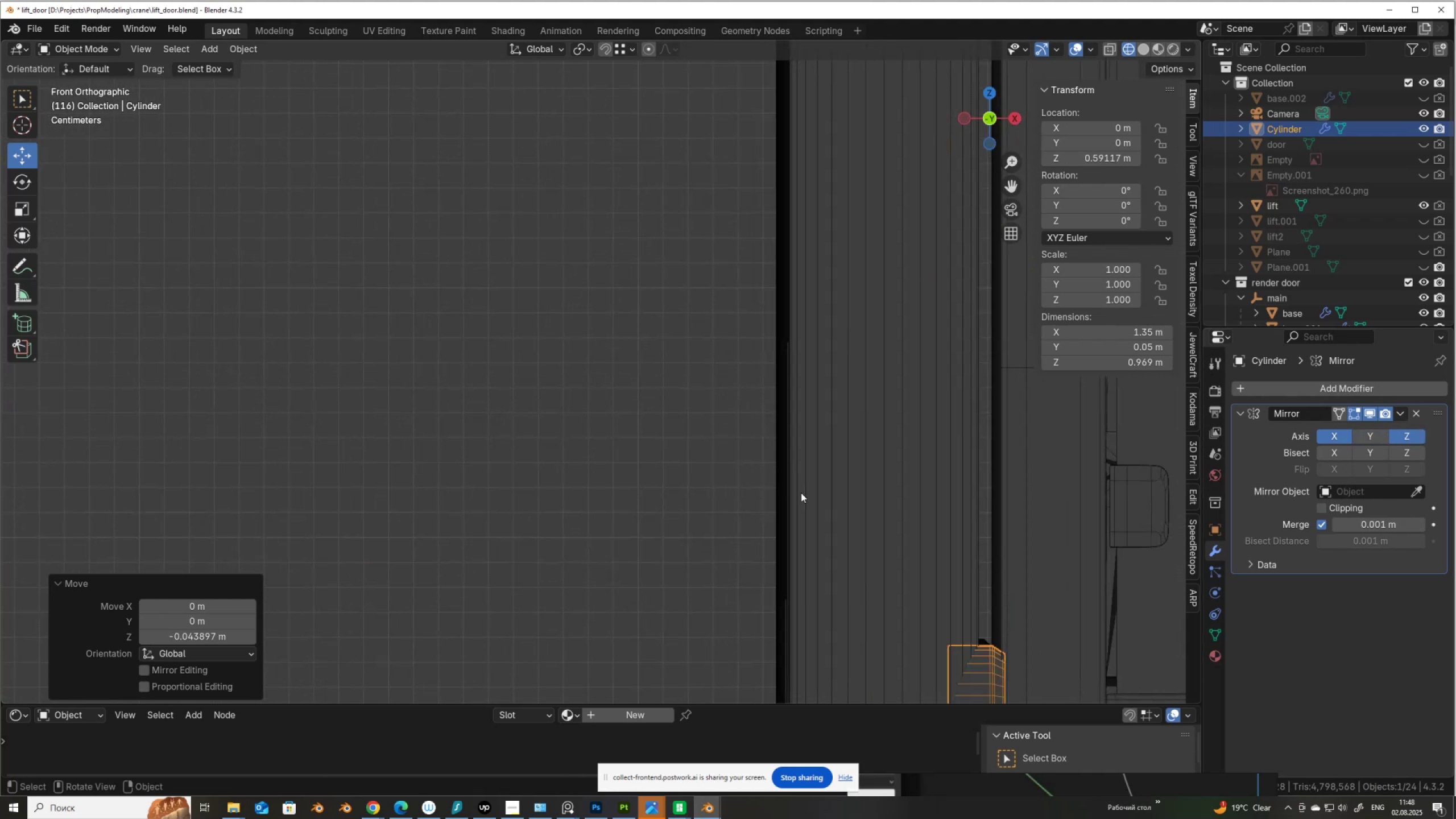 
hold_key(key=ShiftLeft, duration=0.5)
 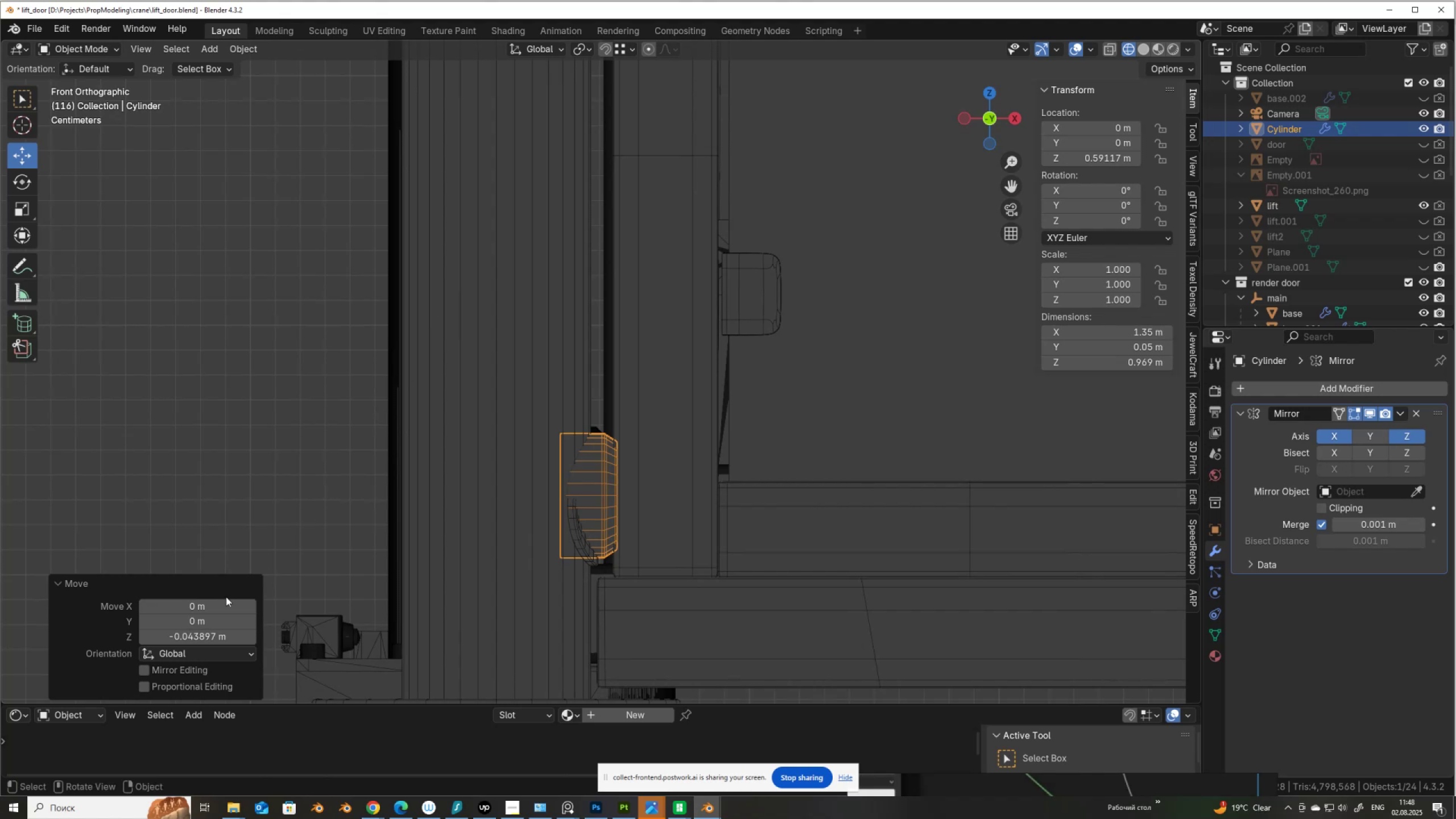 
hold_key(key=ShiftLeft, duration=1.53)
left_click_drag(start_coordinate=[204, 639], to_coordinate=[198, 639])
 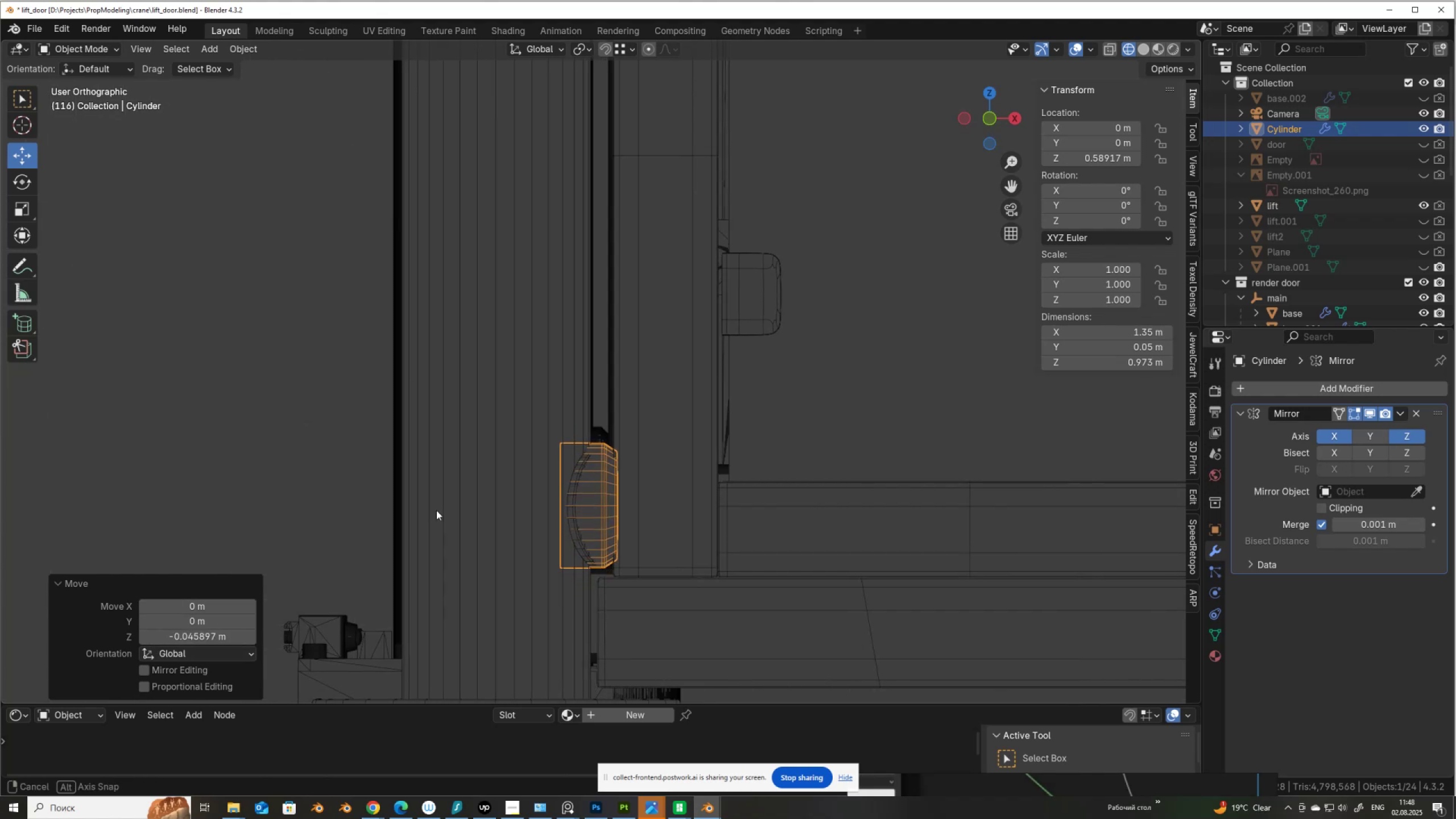 
hold_key(key=ShiftLeft, duration=1.51)
 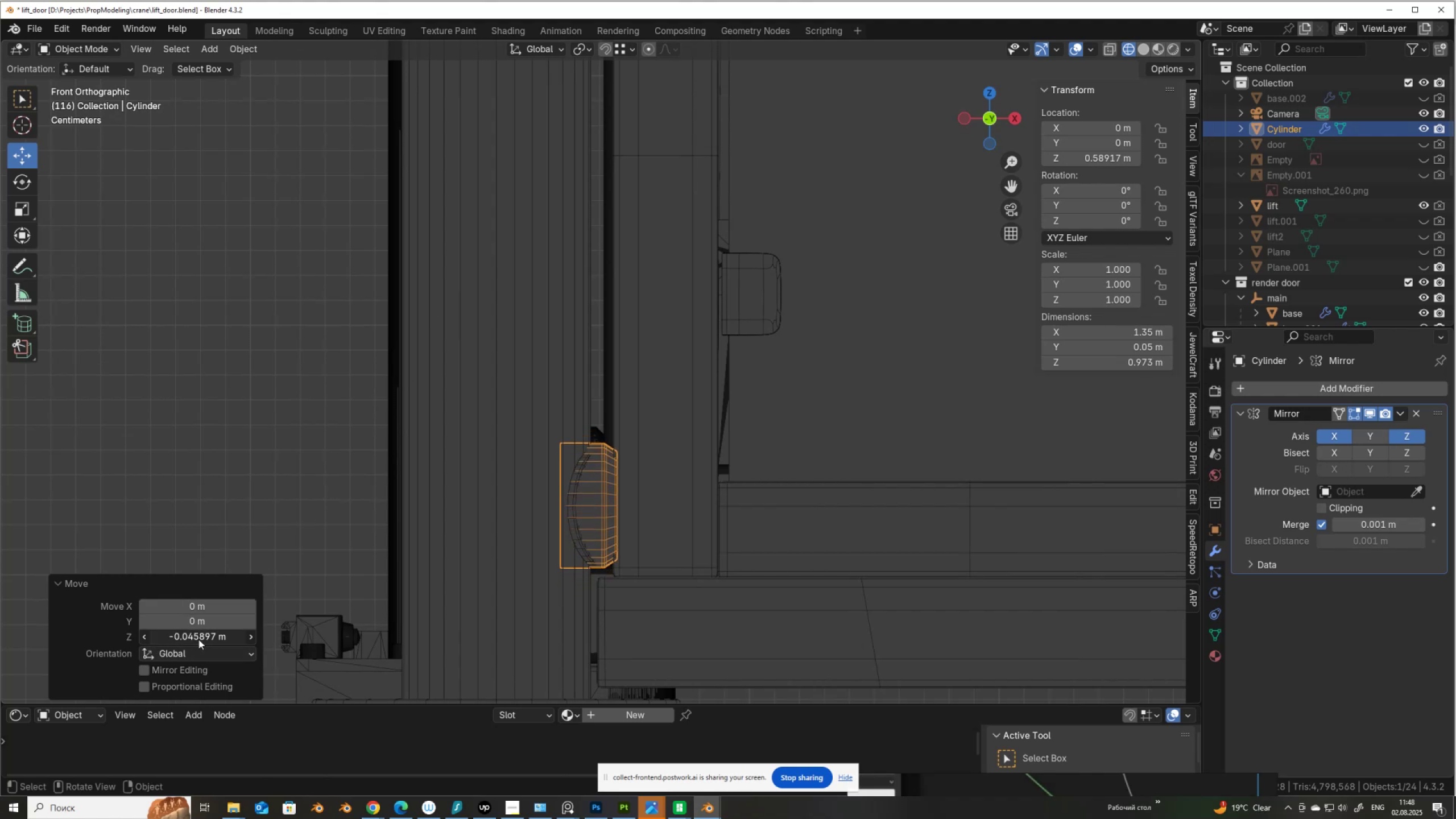 
hold_key(key=ShiftLeft, duration=1.52)
 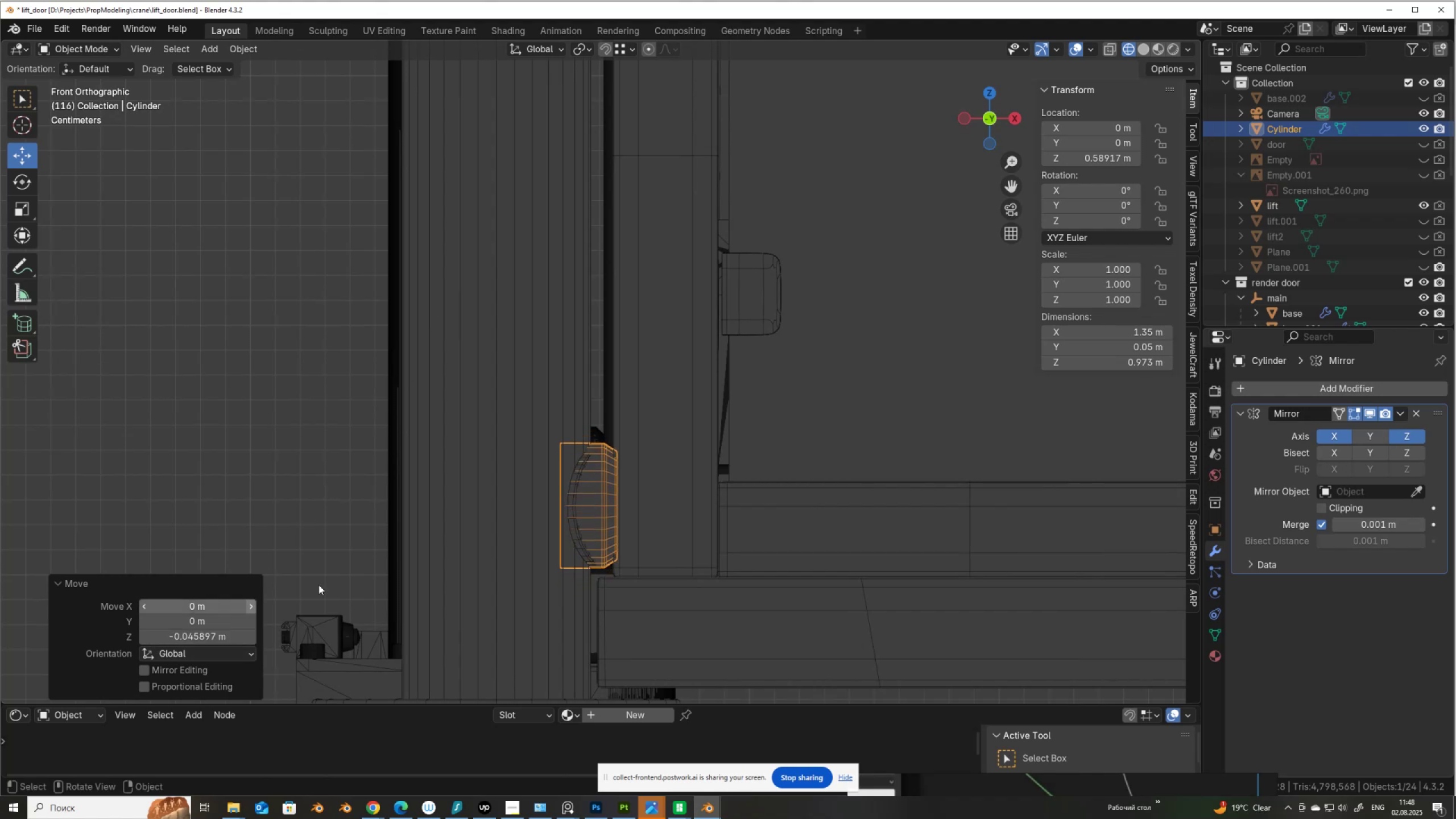 
hold_key(key=ShiftLeft, duration=0.43)
 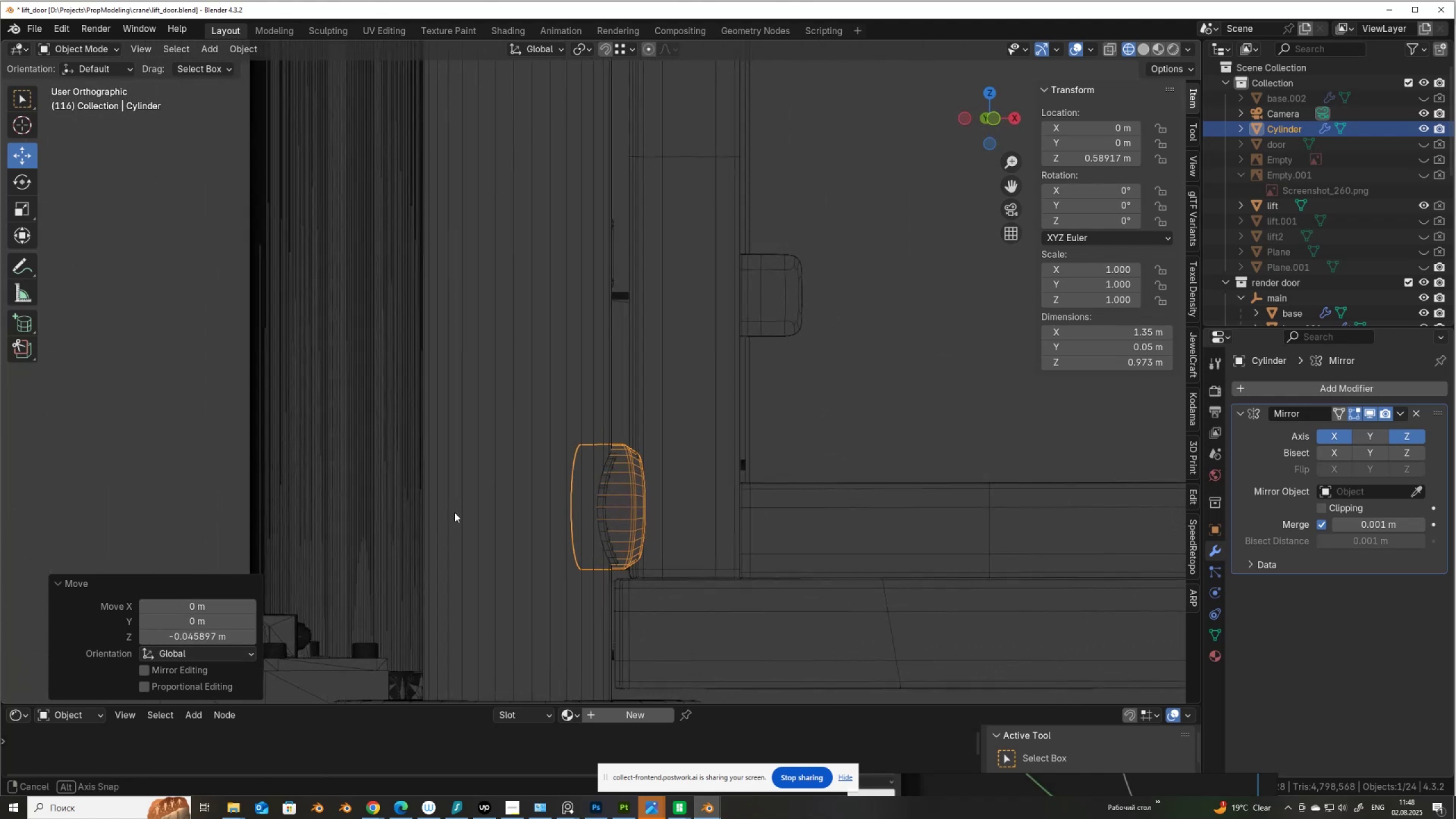 
scroll: coordinate [563, 465], scroll_direction: down, amount: 1.0
 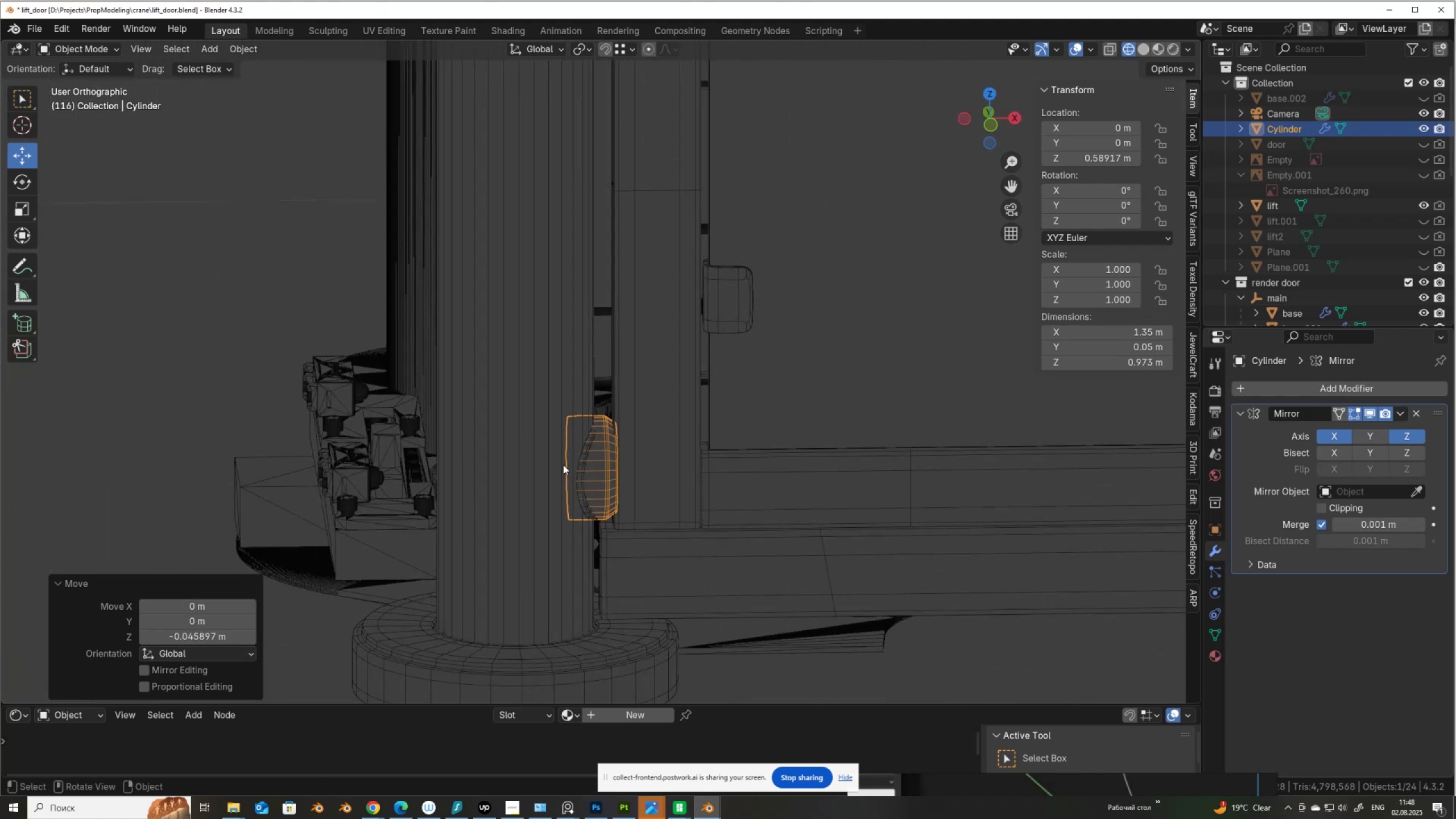 
key(Tab)
 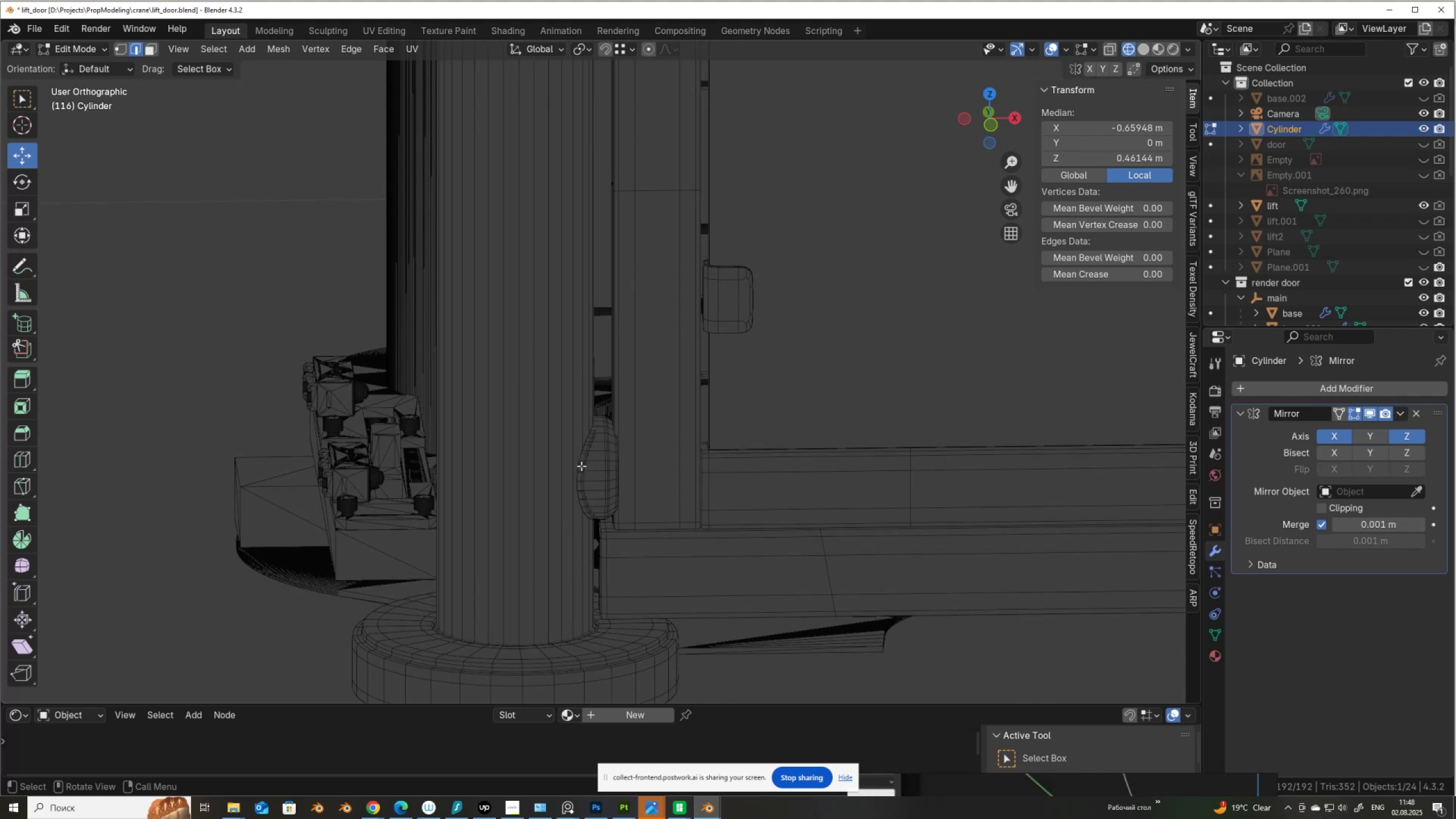 
key(Tab)
 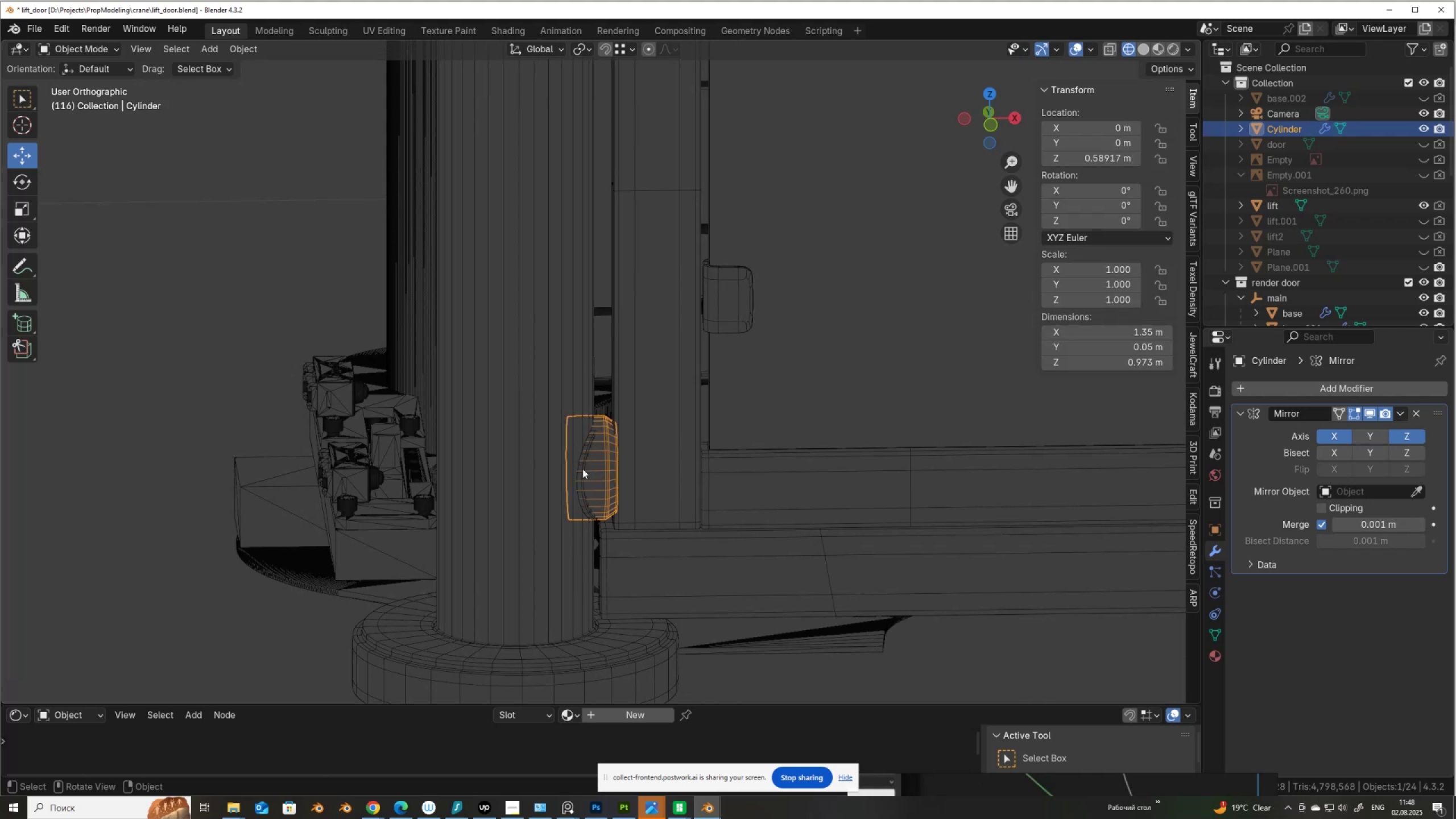 
left_click([582, 469])
 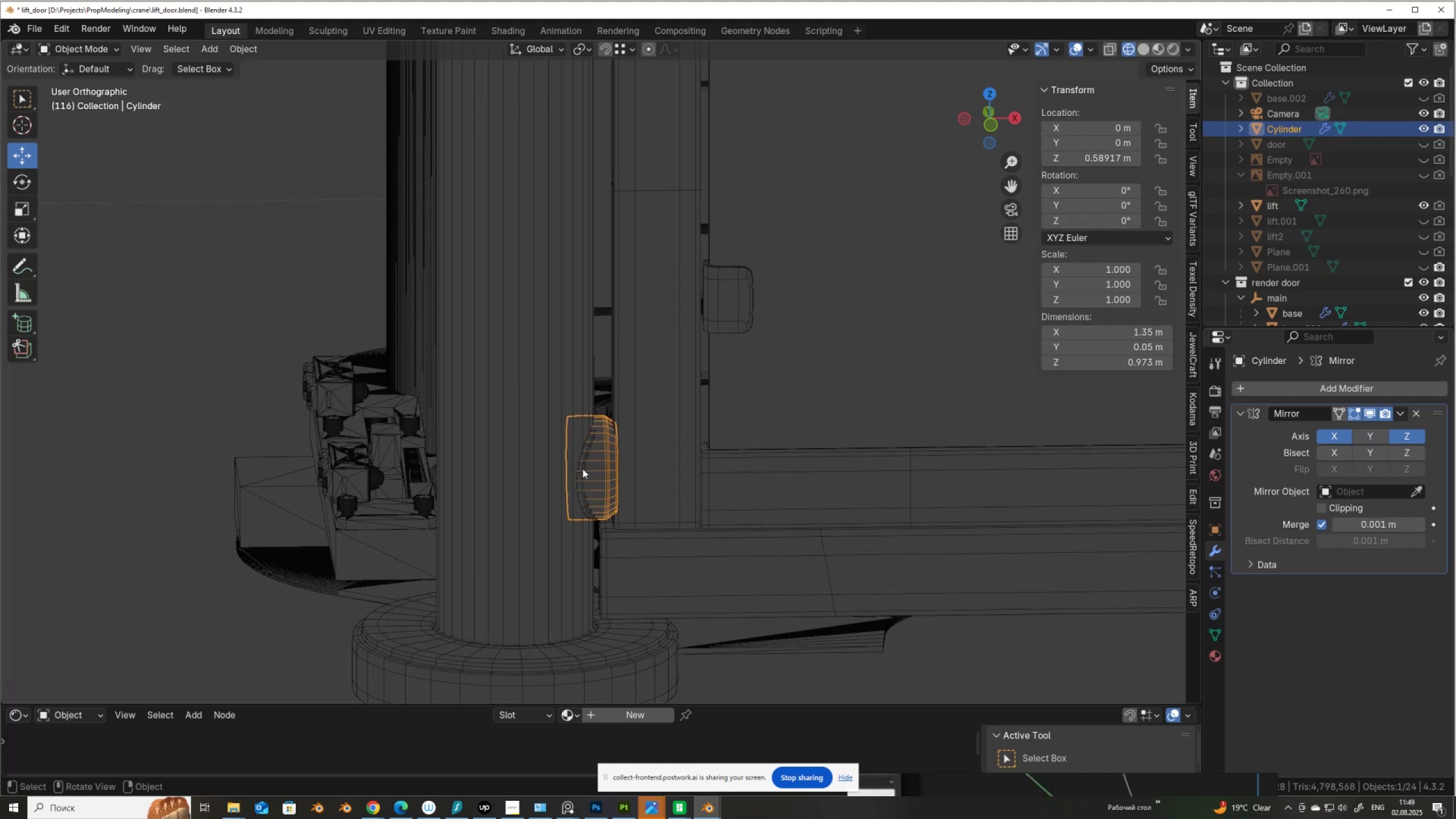 
left_click([582, 469])
 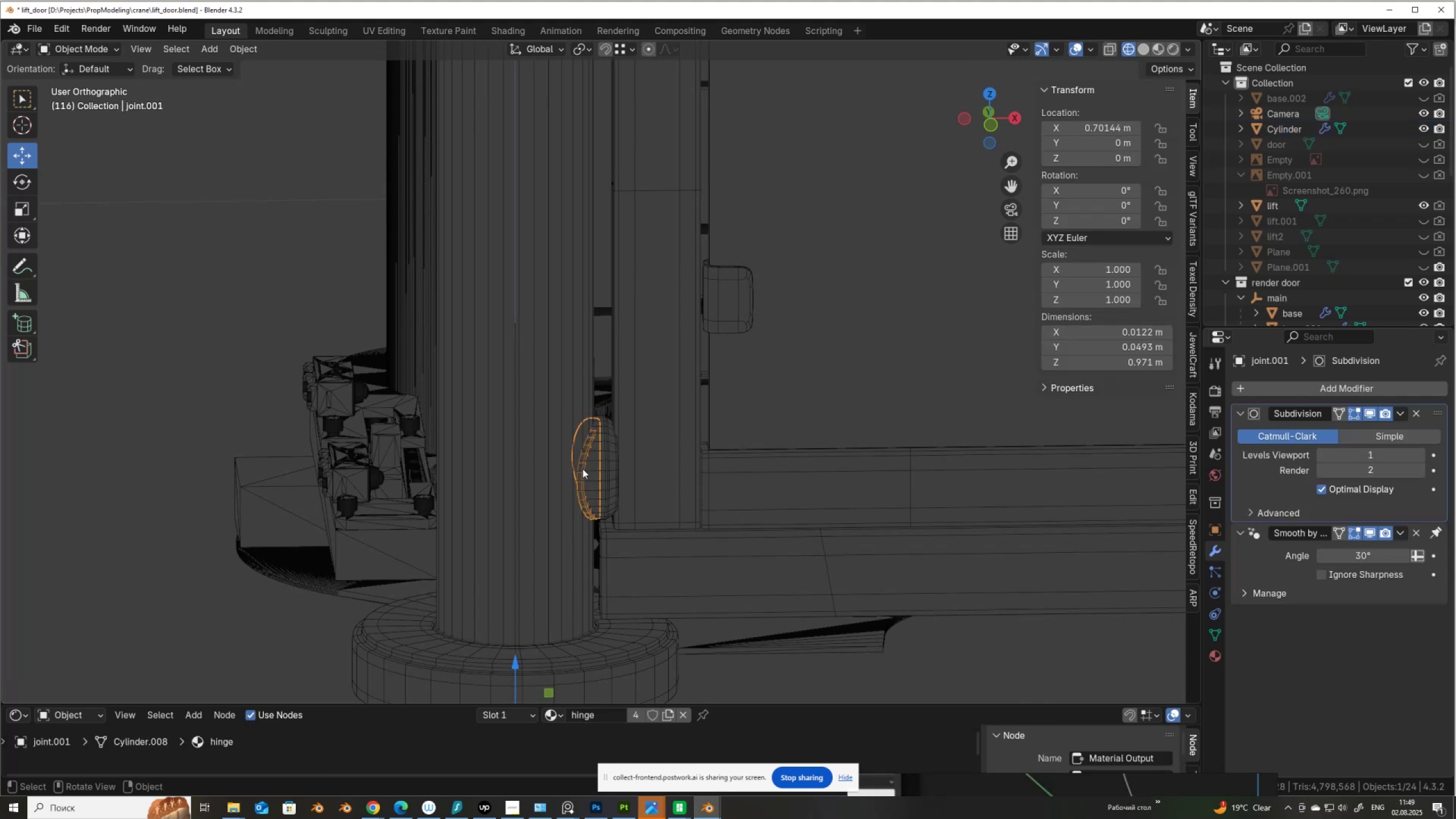 
key(Delete)
 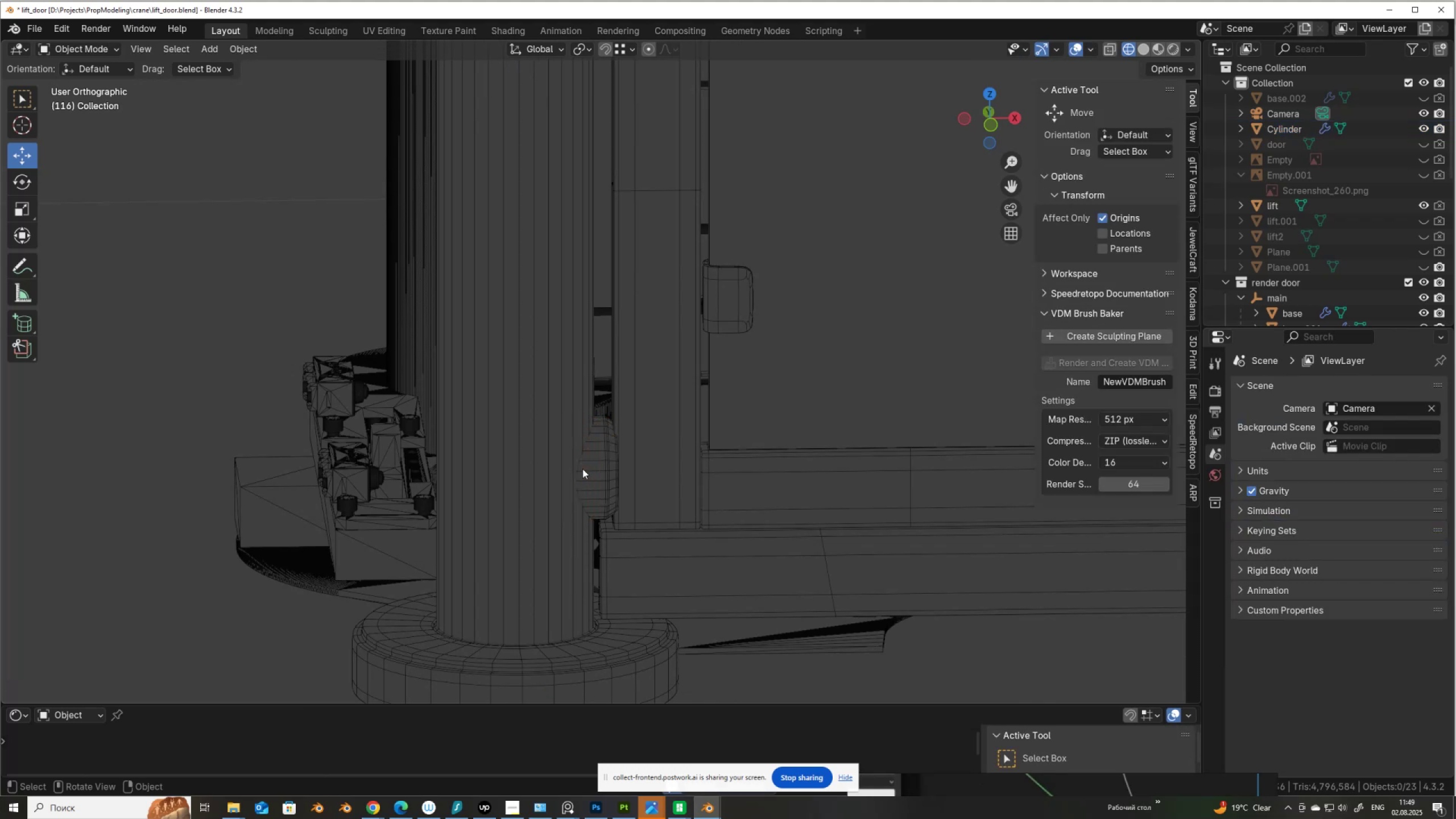 
scroll: coordinate [669, 405], scroll_direction: down, amount: 7.0
 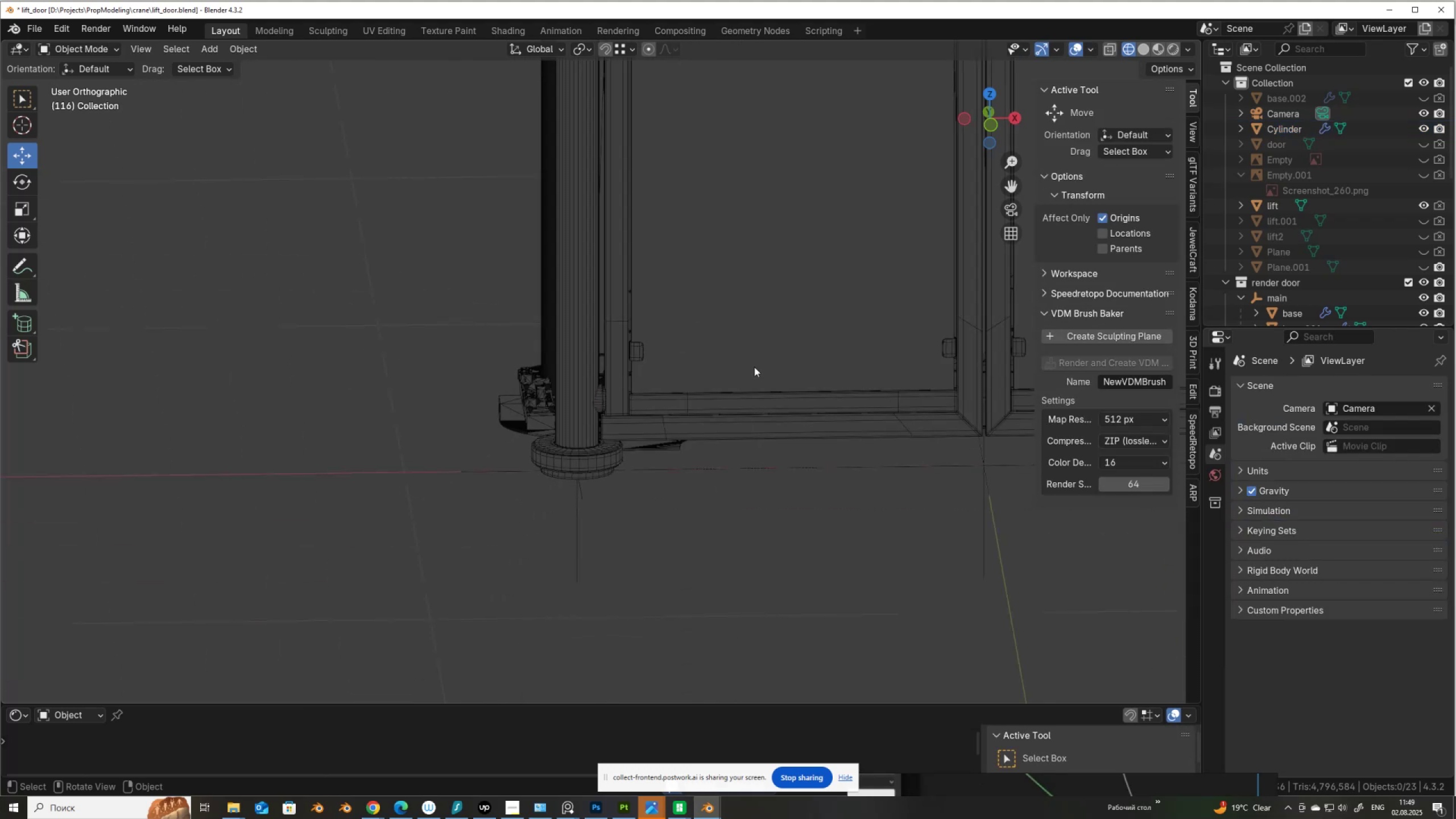 
hold_key(key=ShiftLeft, duration=0.51)
 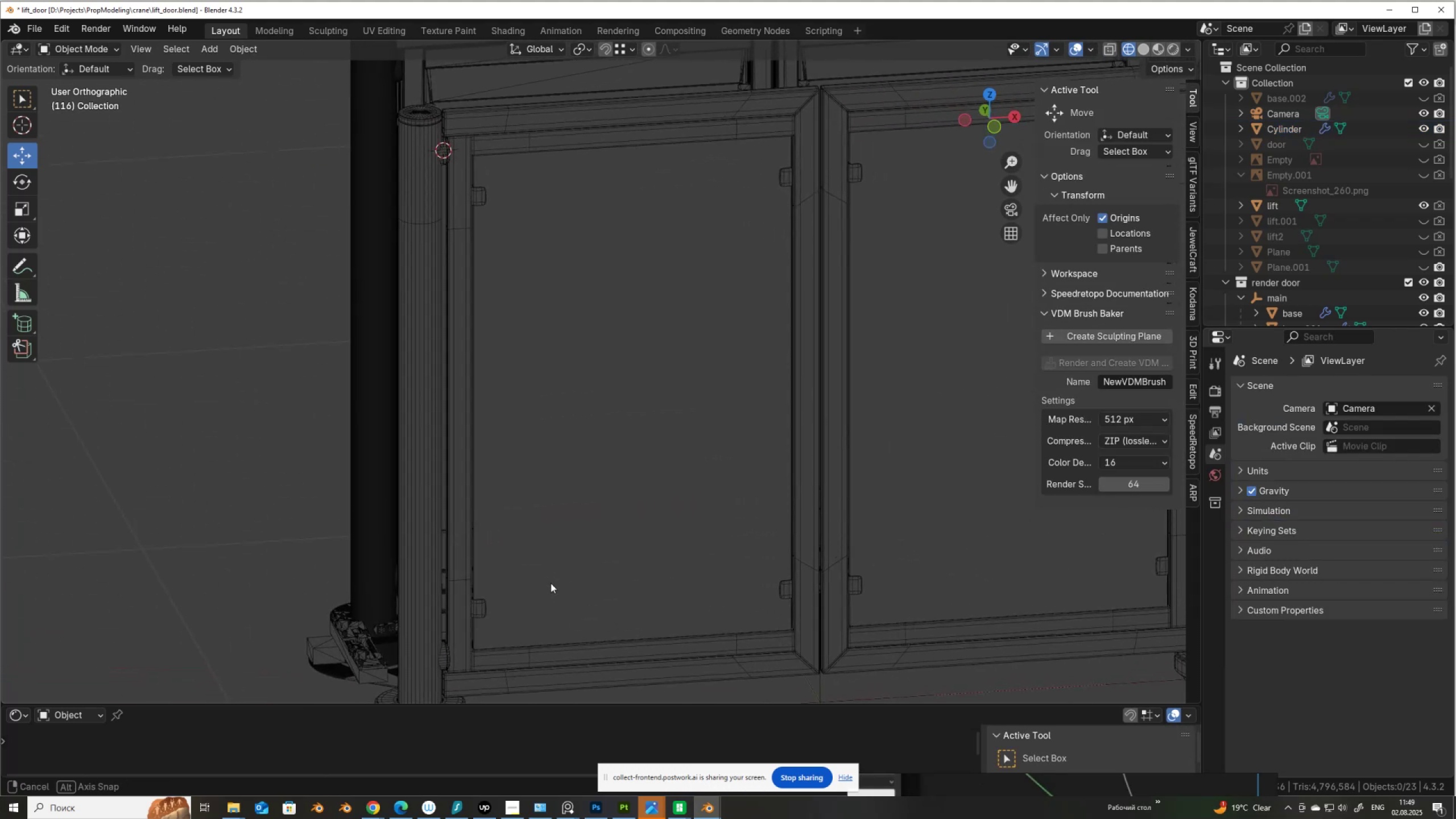 
wait(5.71)
 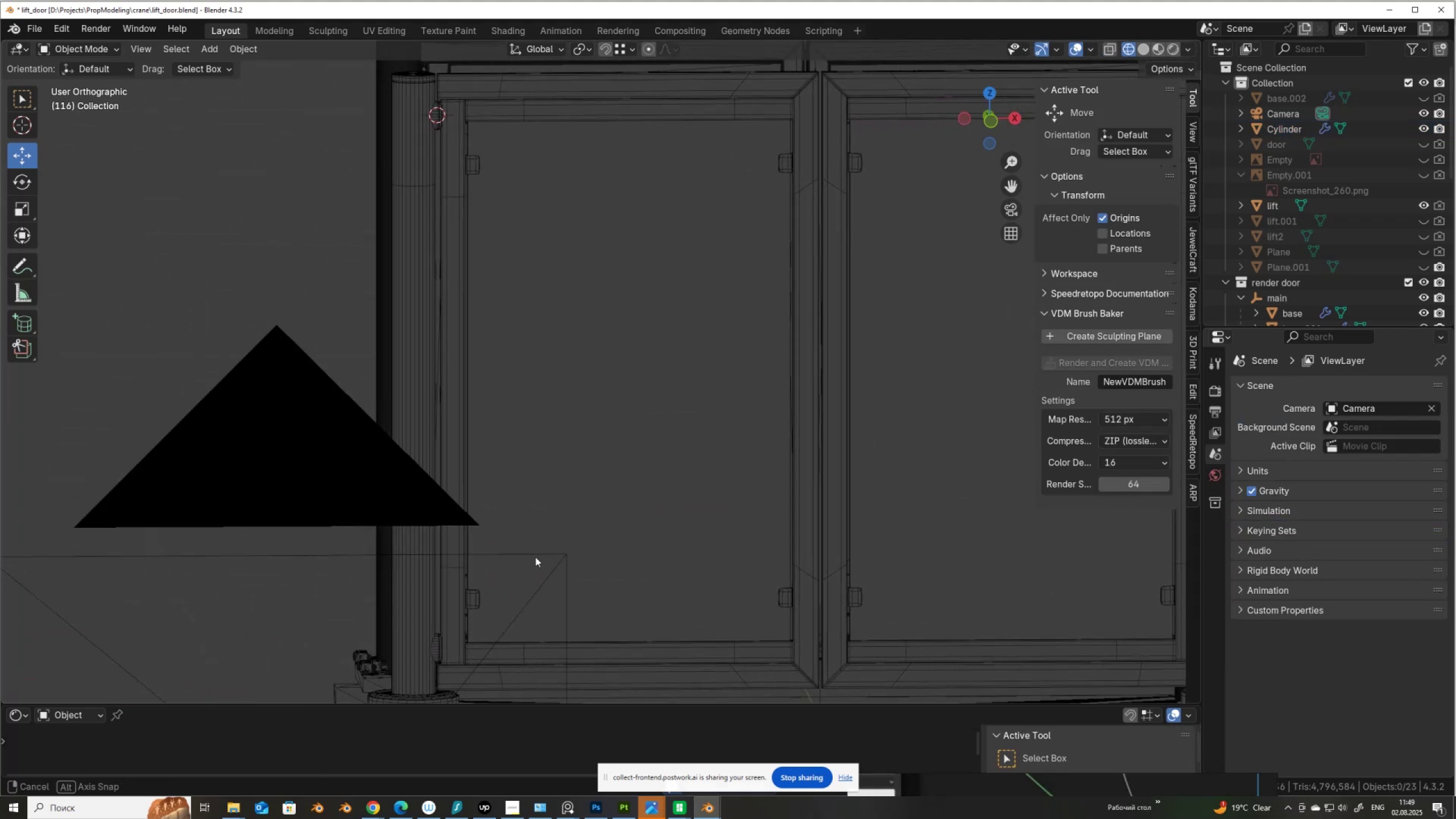 
scroll: coordinate [585, 547], scroll_direction: down, amount: 4.0
 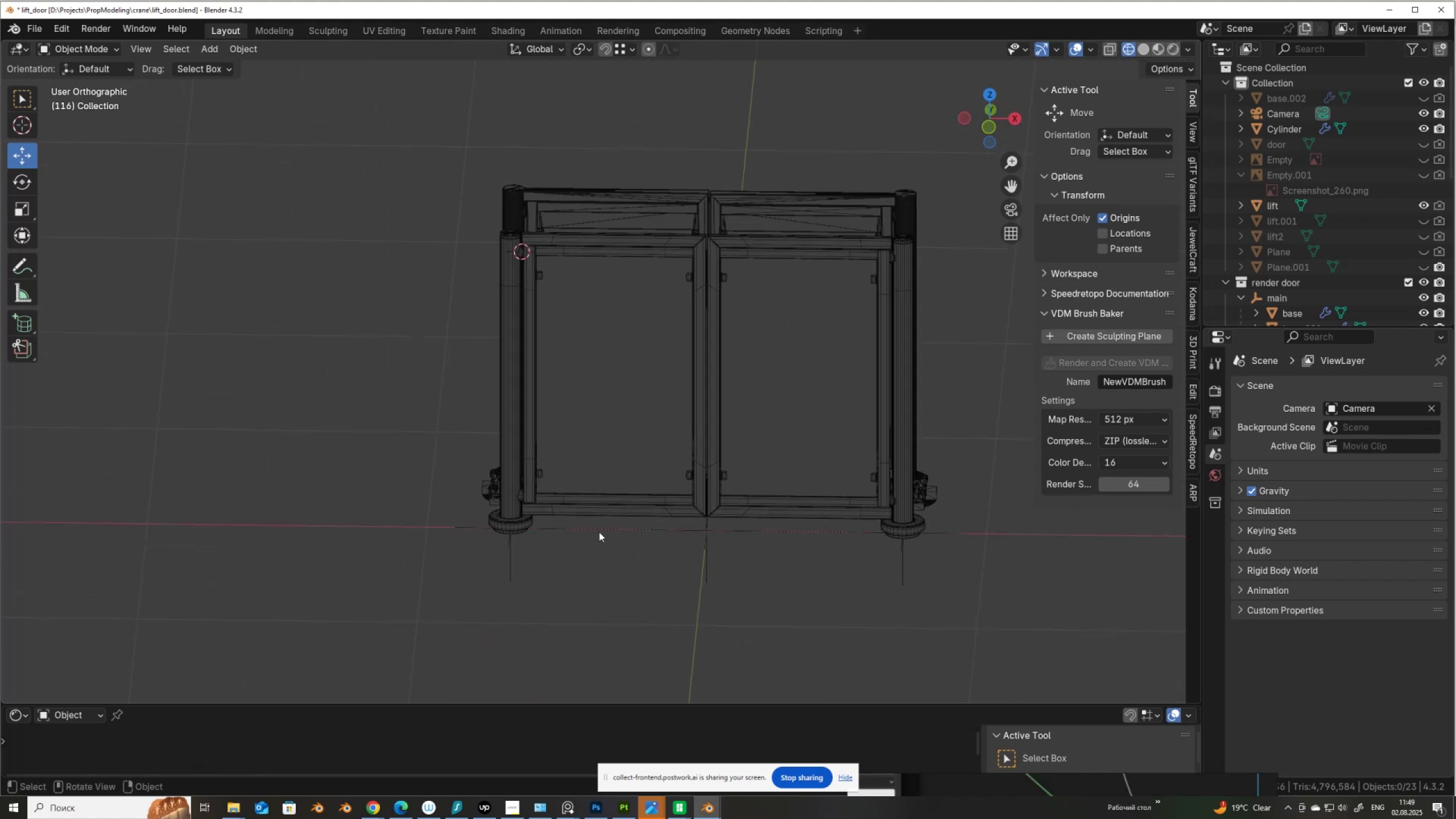 
hold_key(key=ShiftLeft, duration=0.38)
 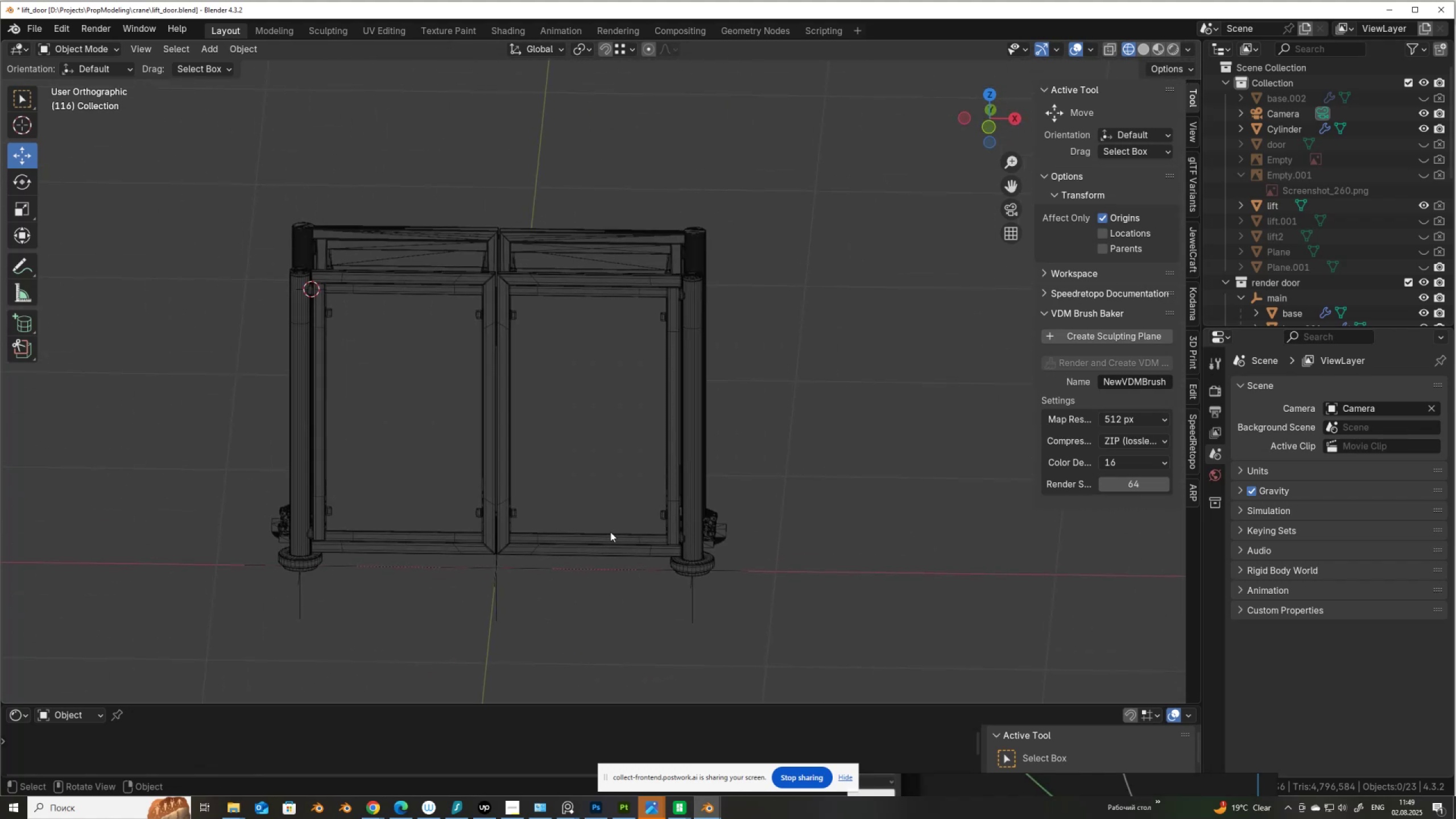 
scroll: coordinate [613, 527], scroll_direction: up, amount: 3.0
 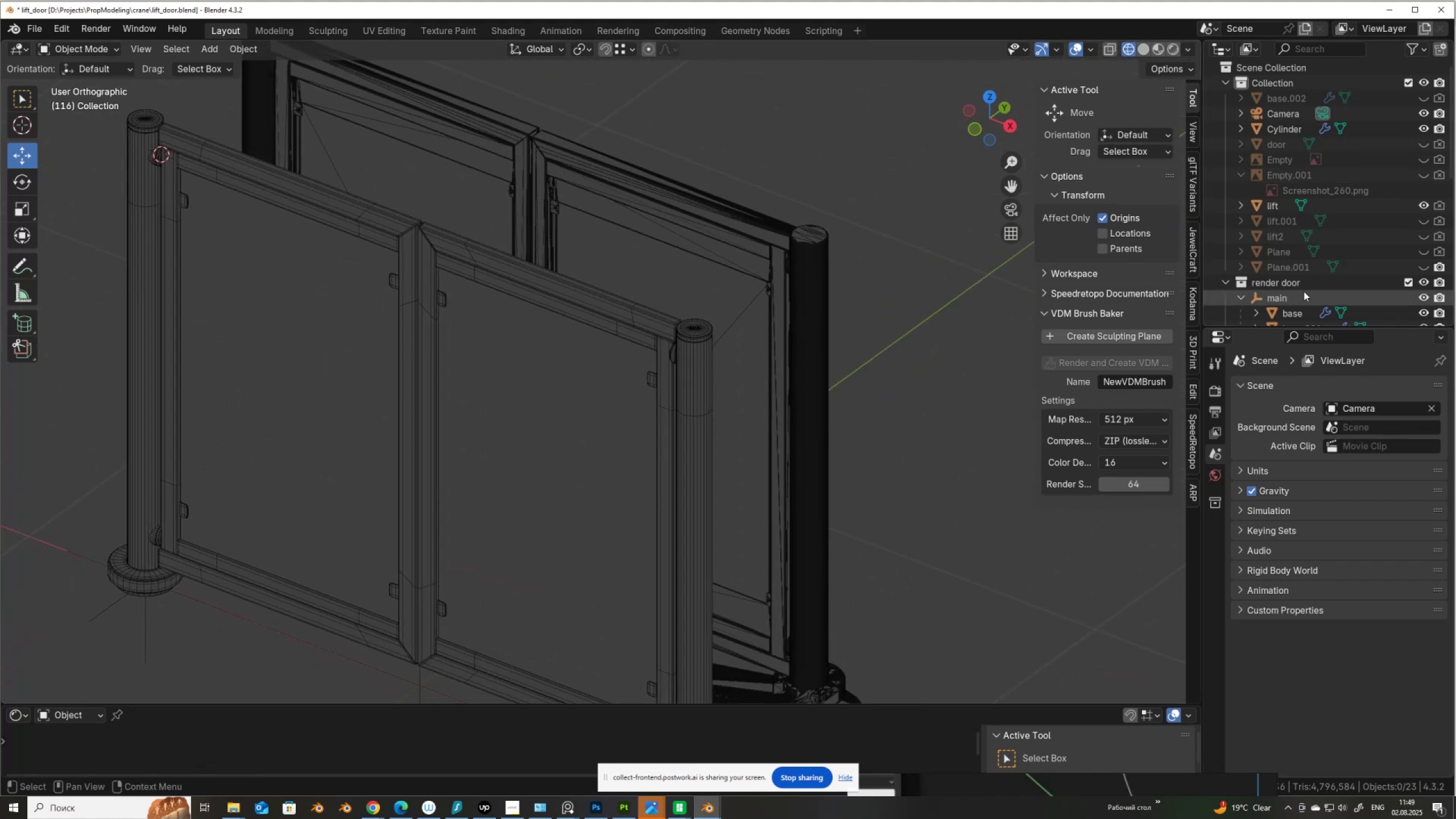 
left_click([1423, 203])
 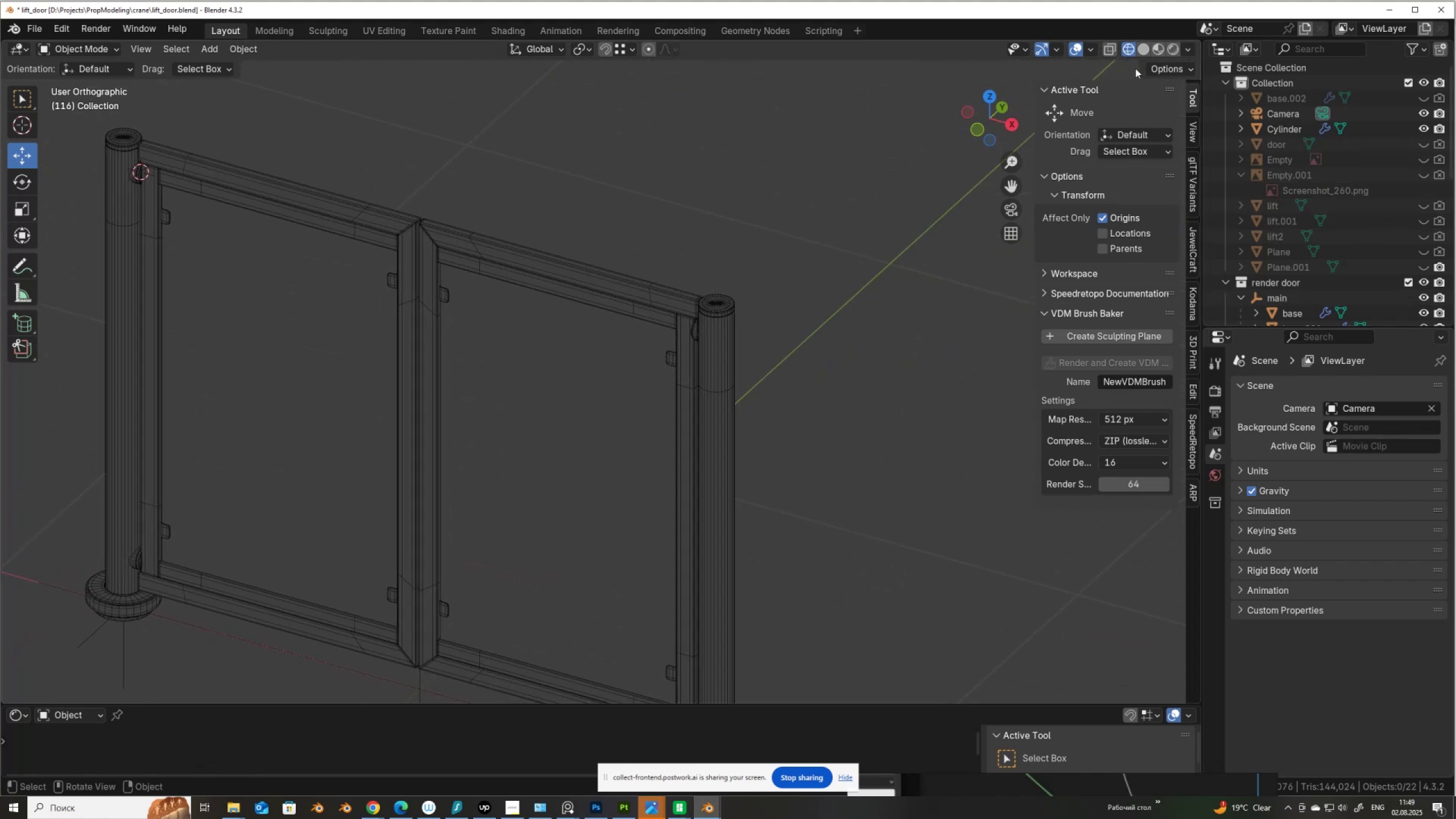 
left_click([1145, 51])
 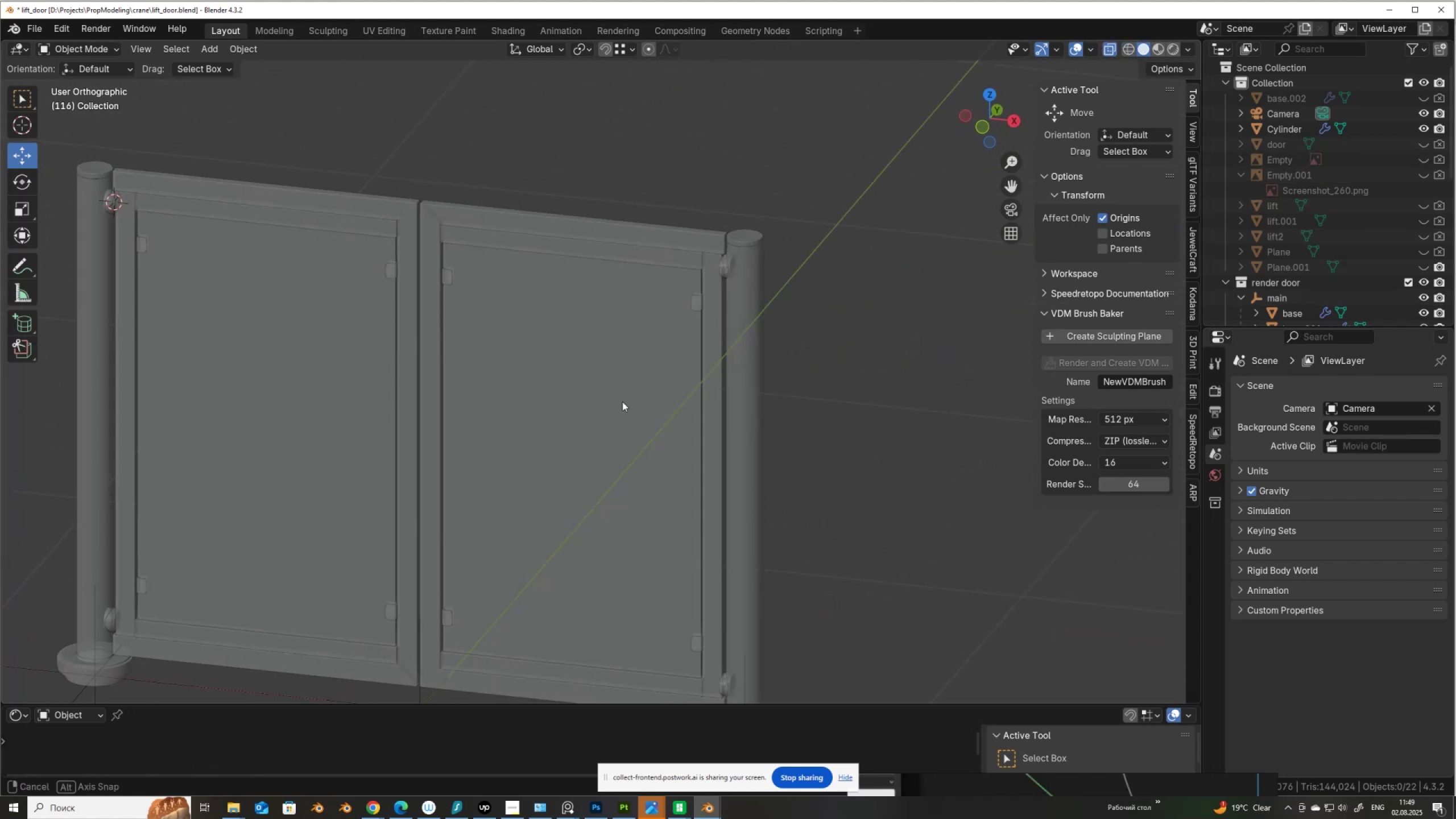 
key(Alt+AltLeft)
 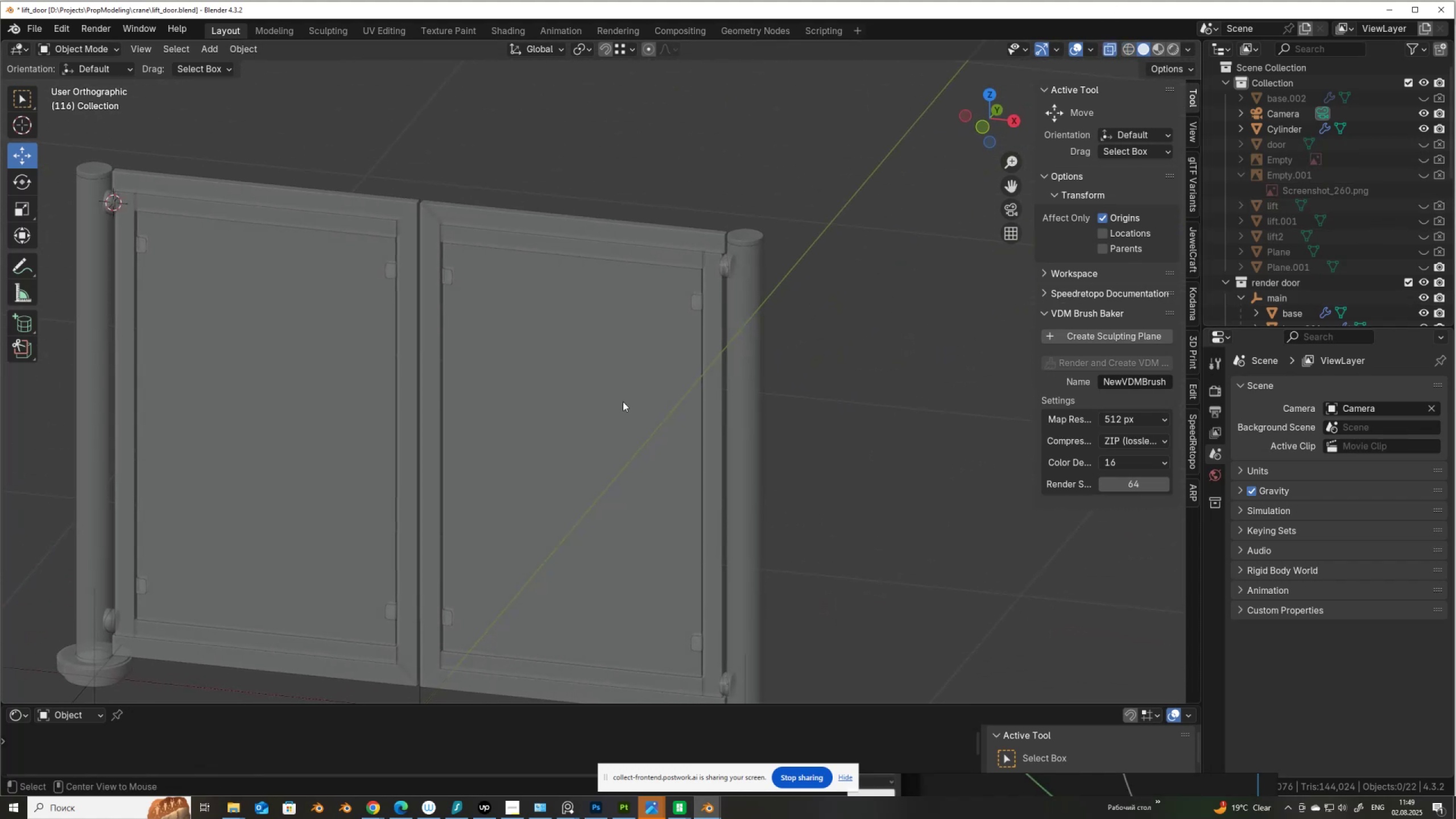 
key(Alt+Z)
 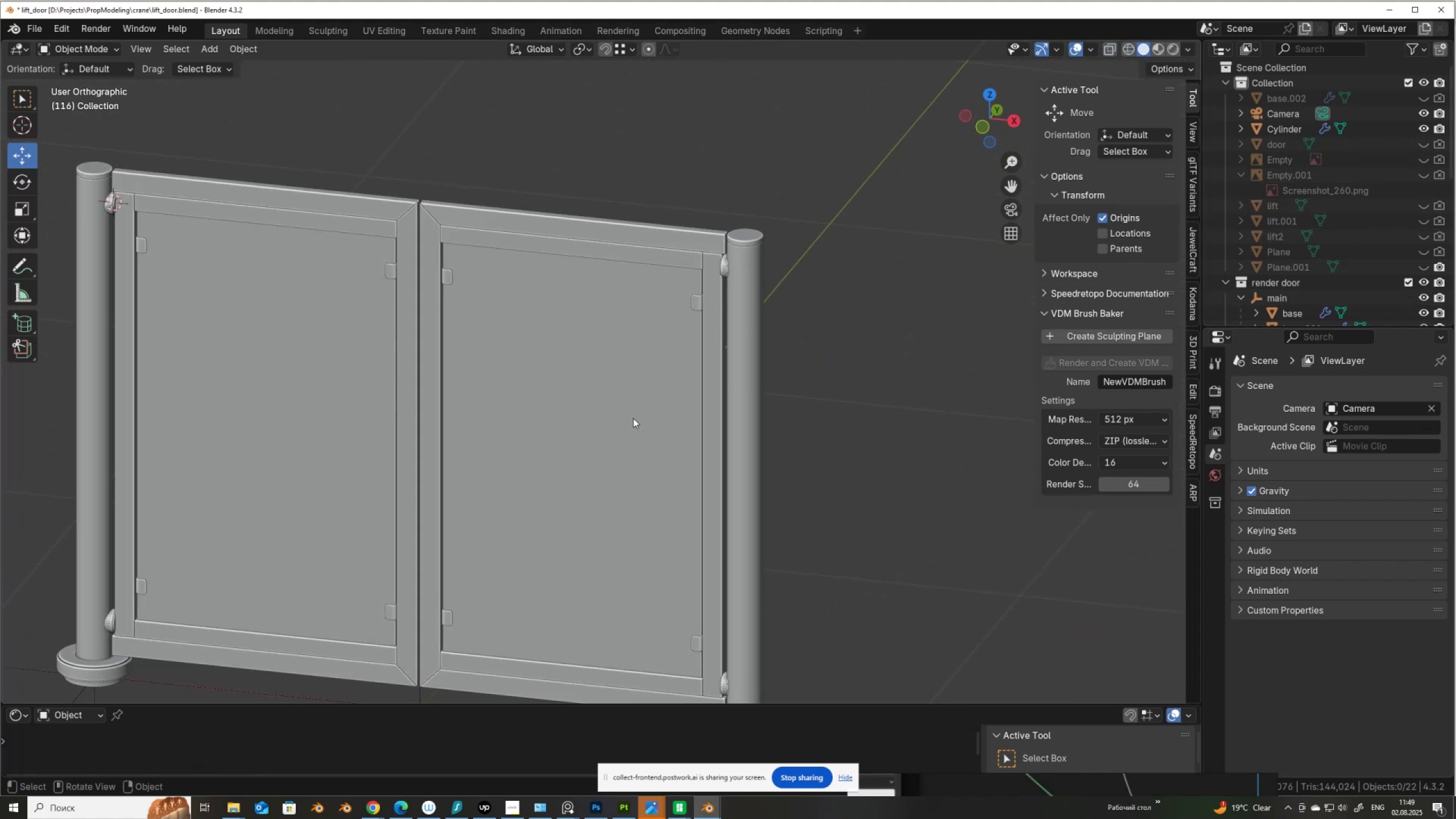 
scroll: coordinate [622, 417], scroll_direction: down, amount: 3.0
 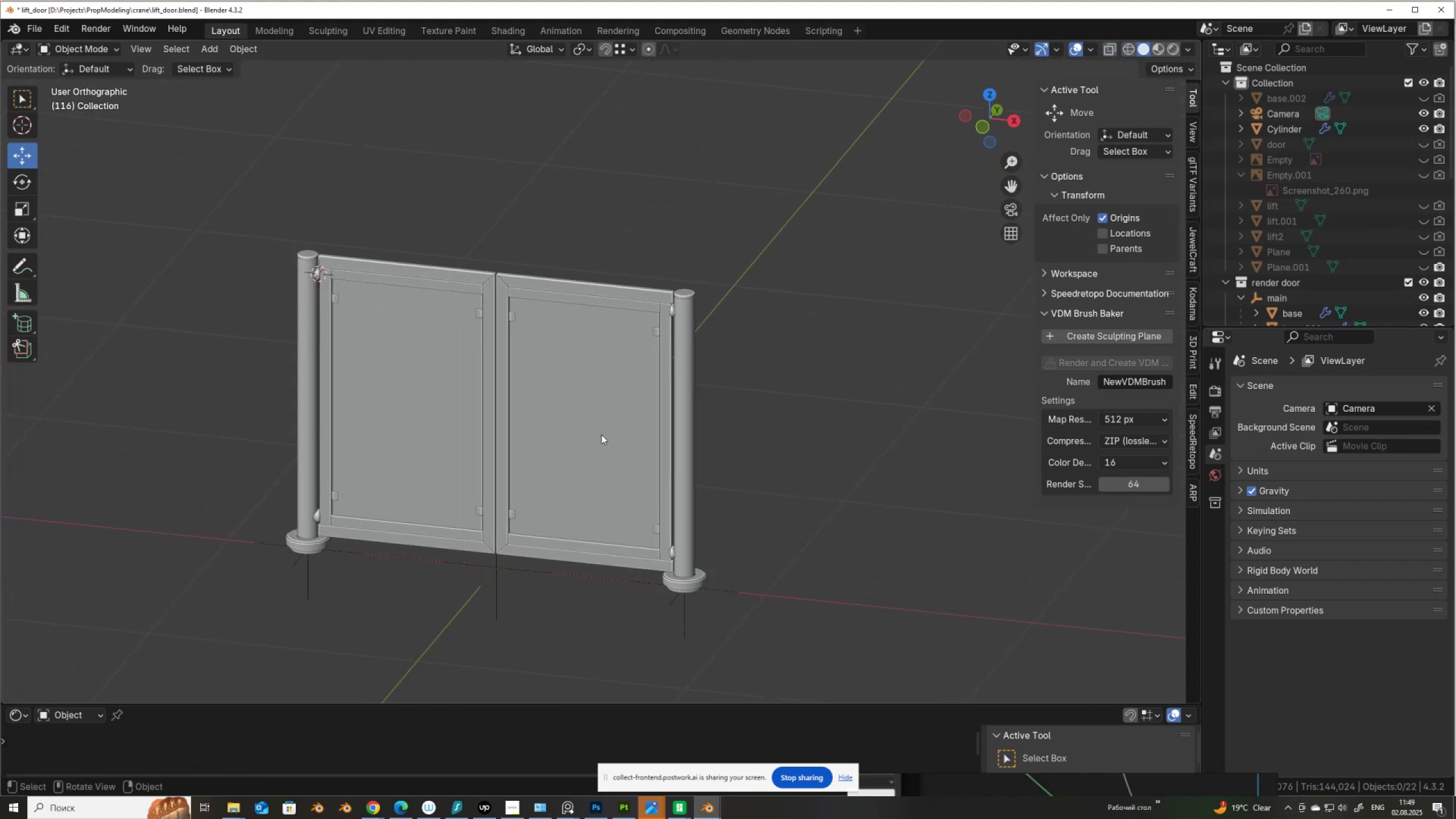 
hold_key(key=ShiftLeft, duration=0.46)
 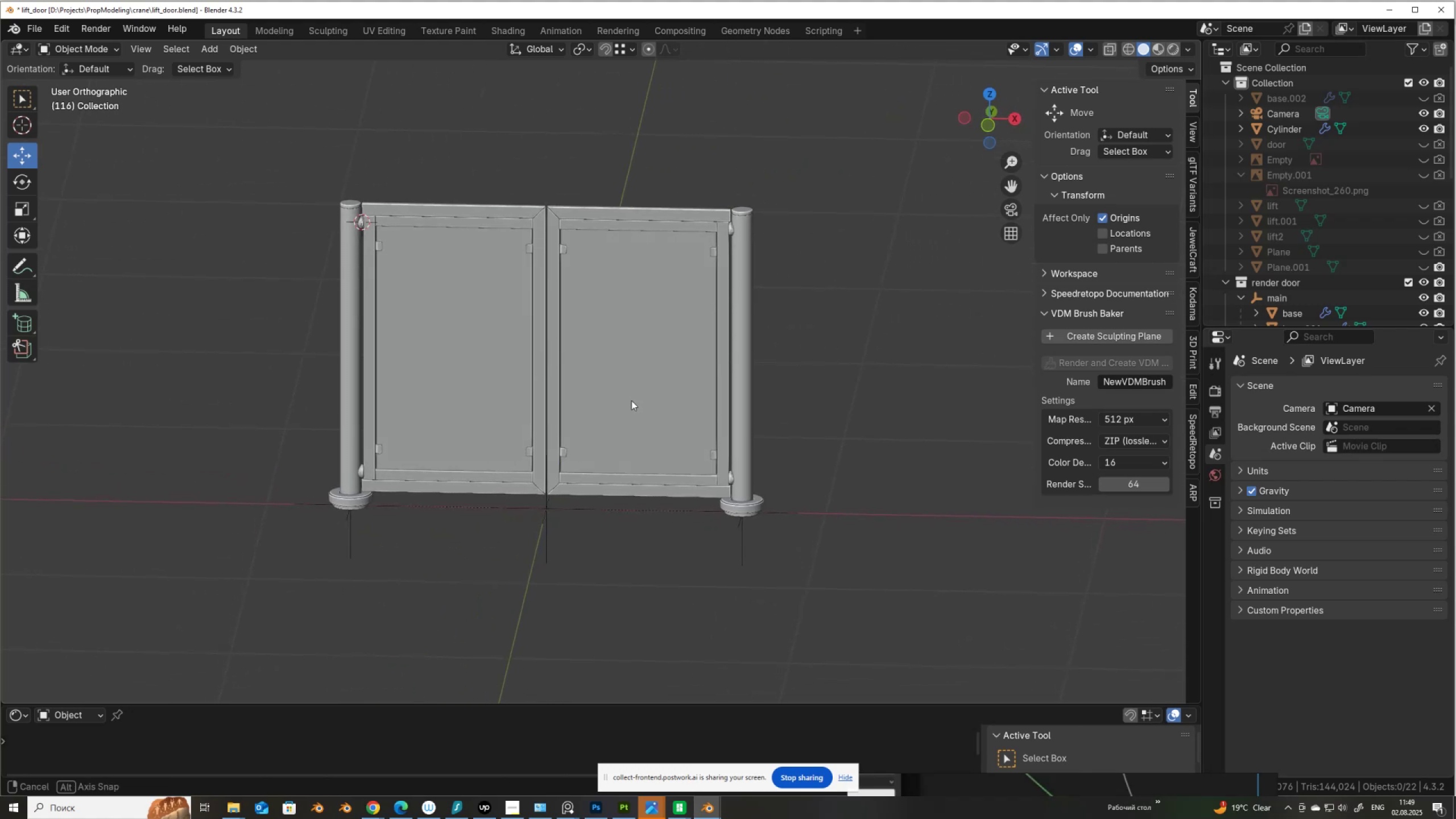 
scroll: coordinate [631, 408], scroll_direction: down, amount: 2.0
 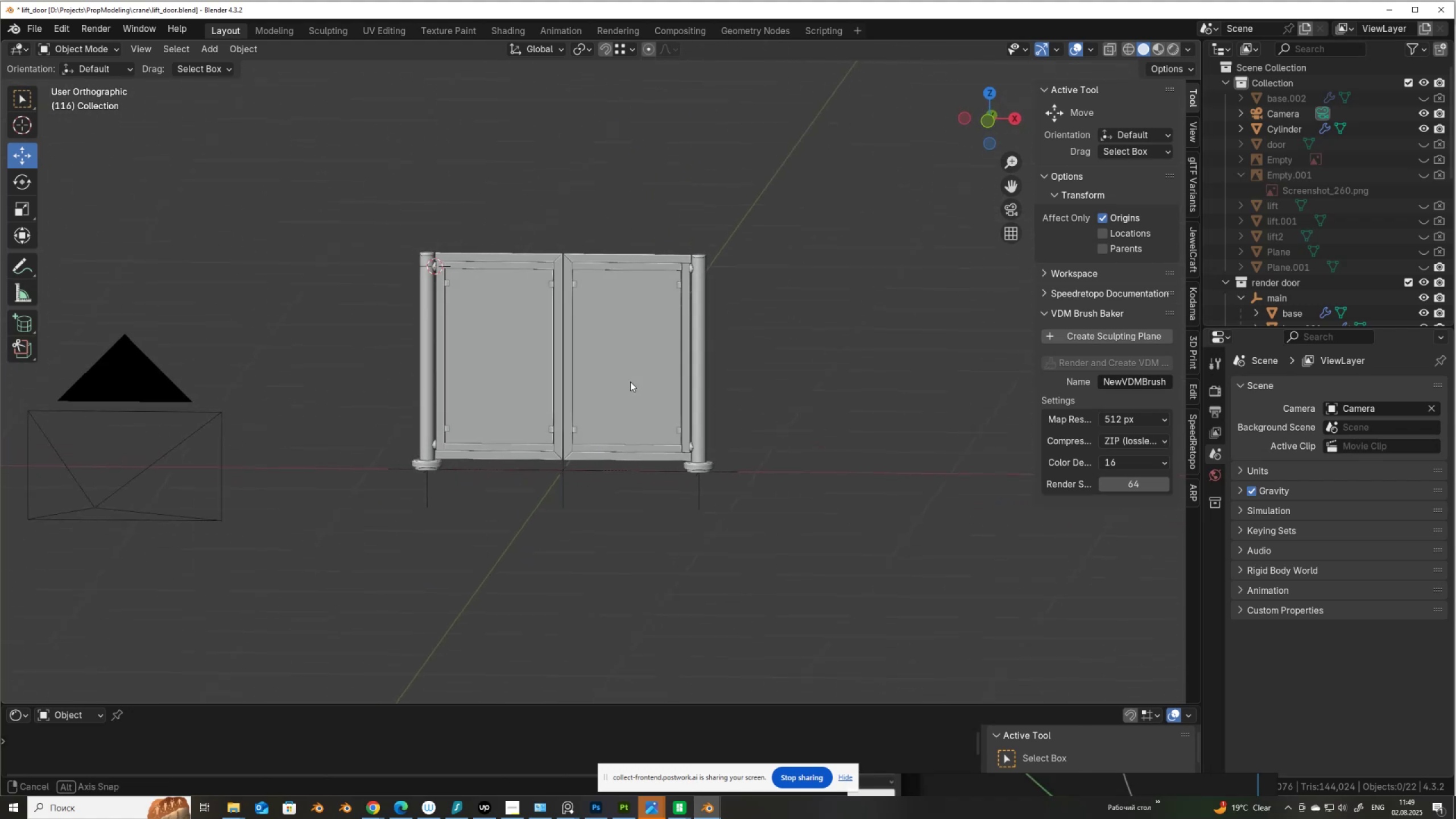 
hold_key(key=AltLeft, duration=0.38)
 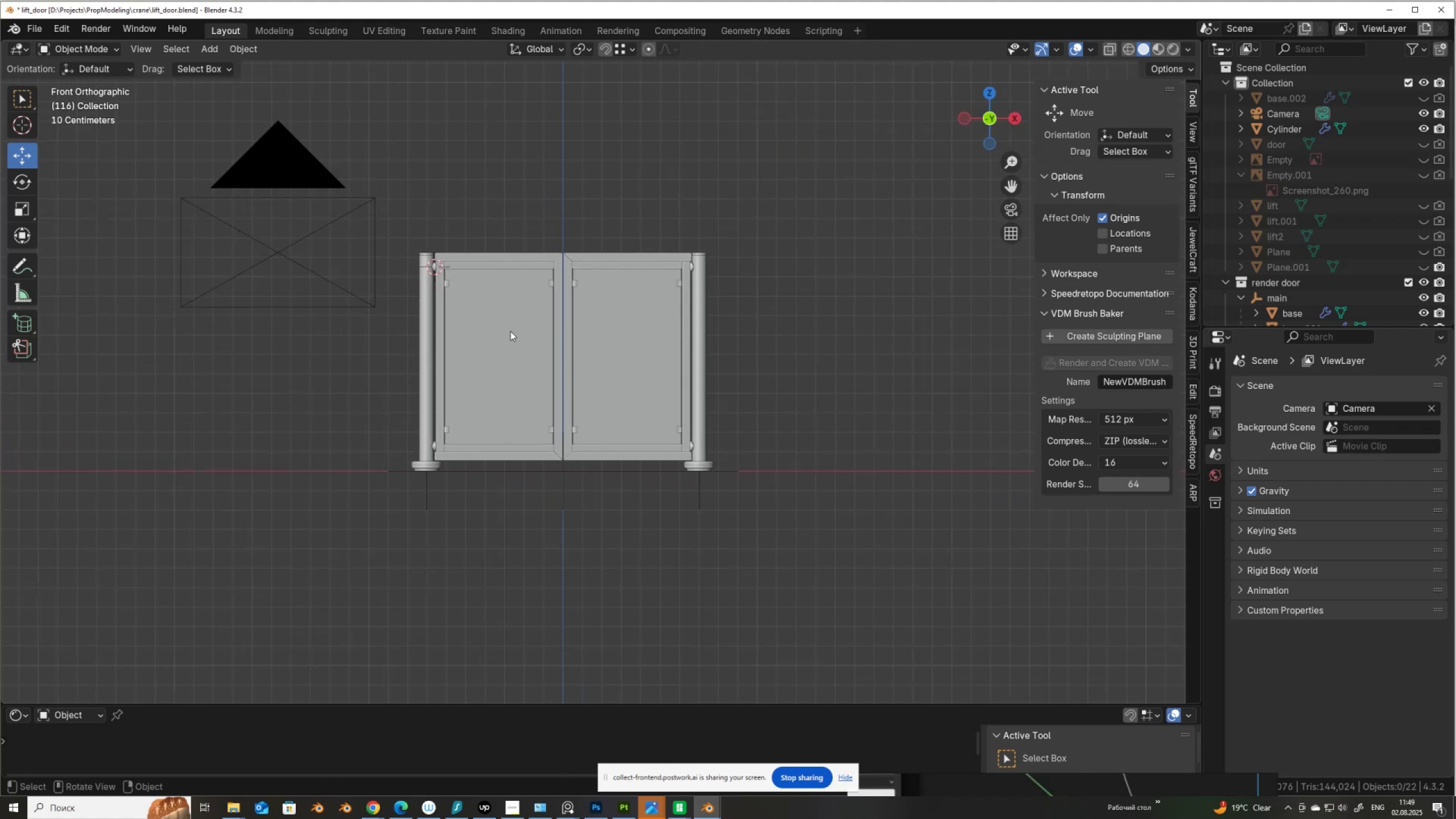 
left_click([337, 225])
 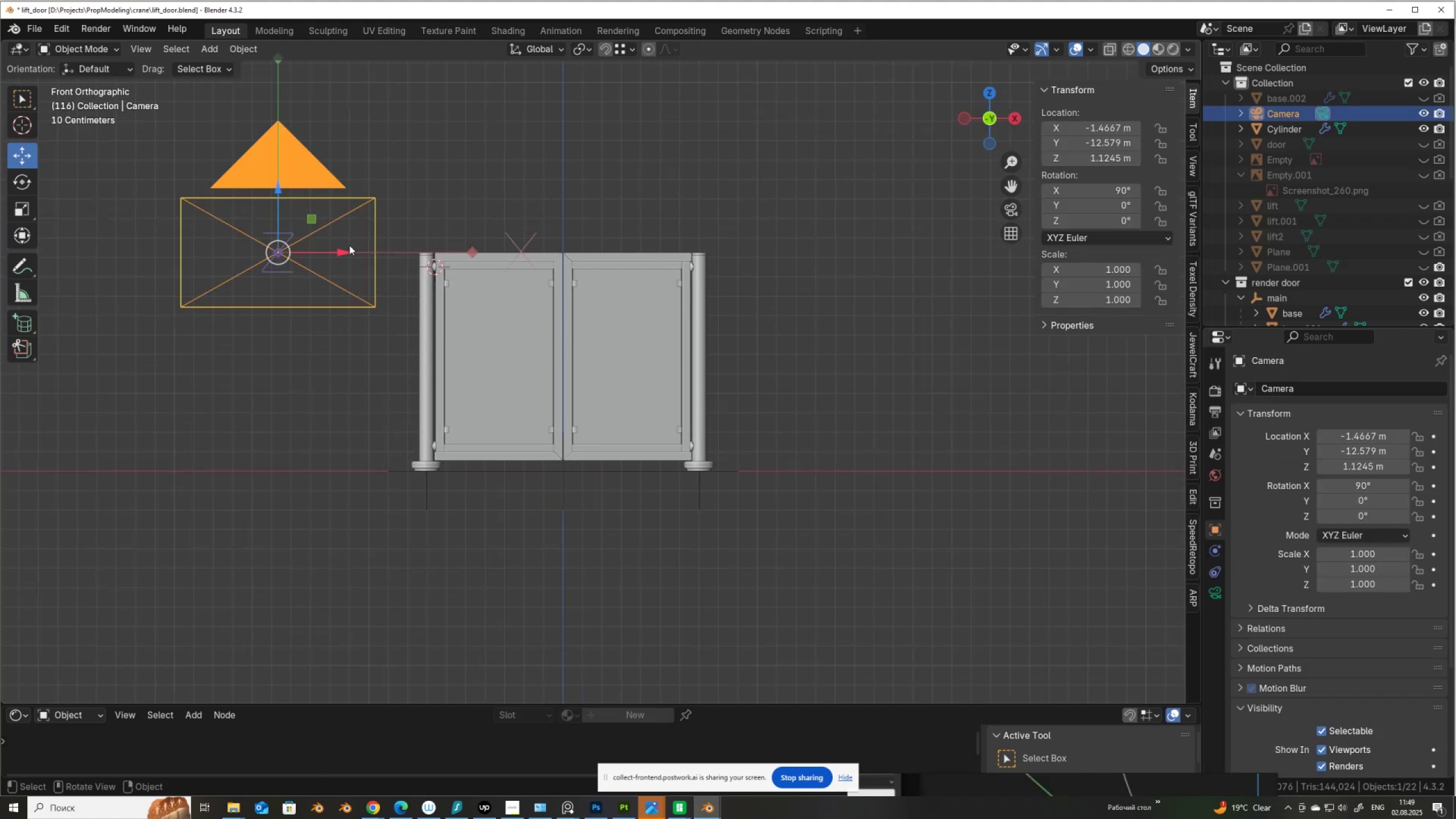 
key(Shift+D)
 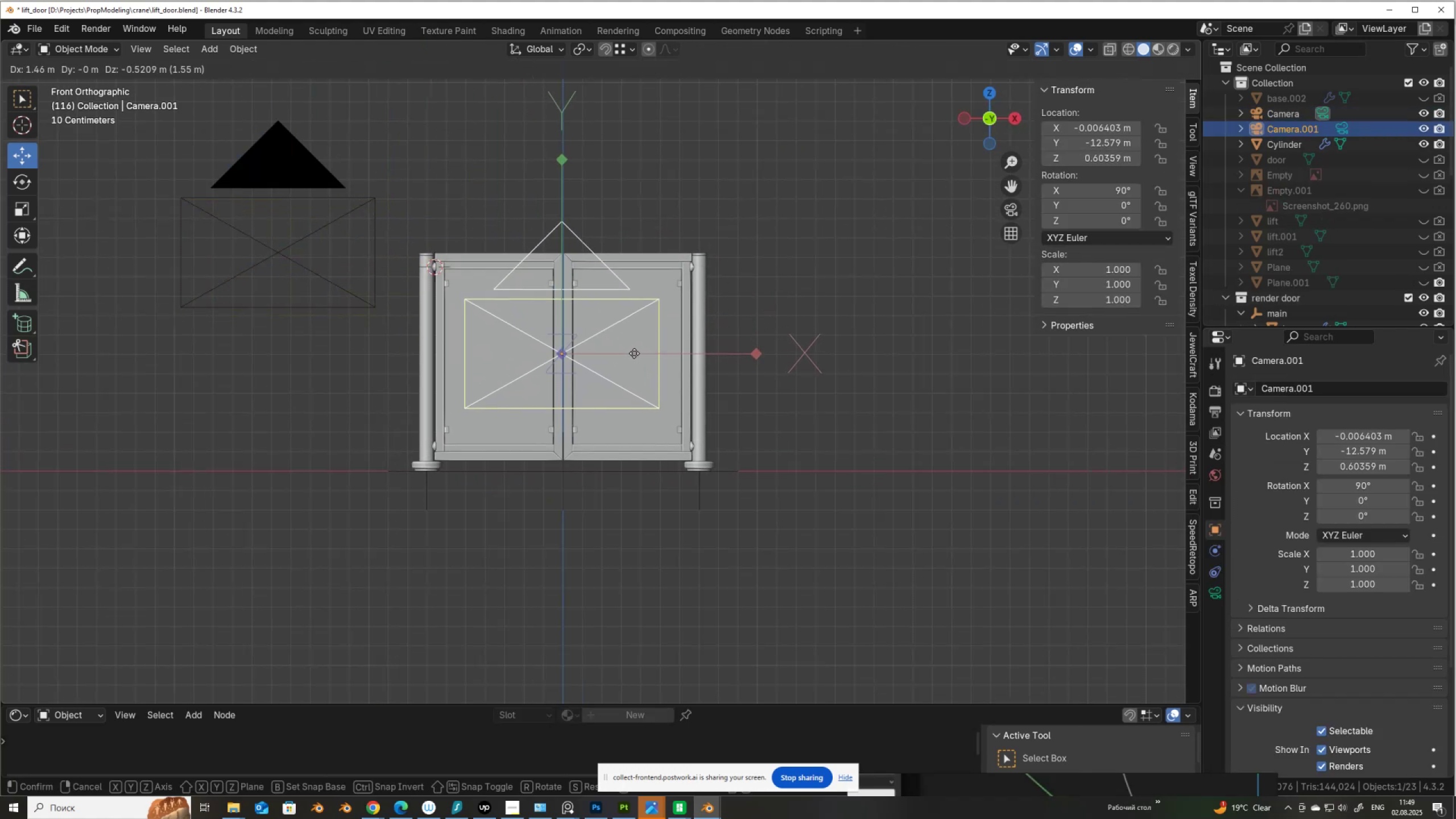 
left_click([637, 351])
 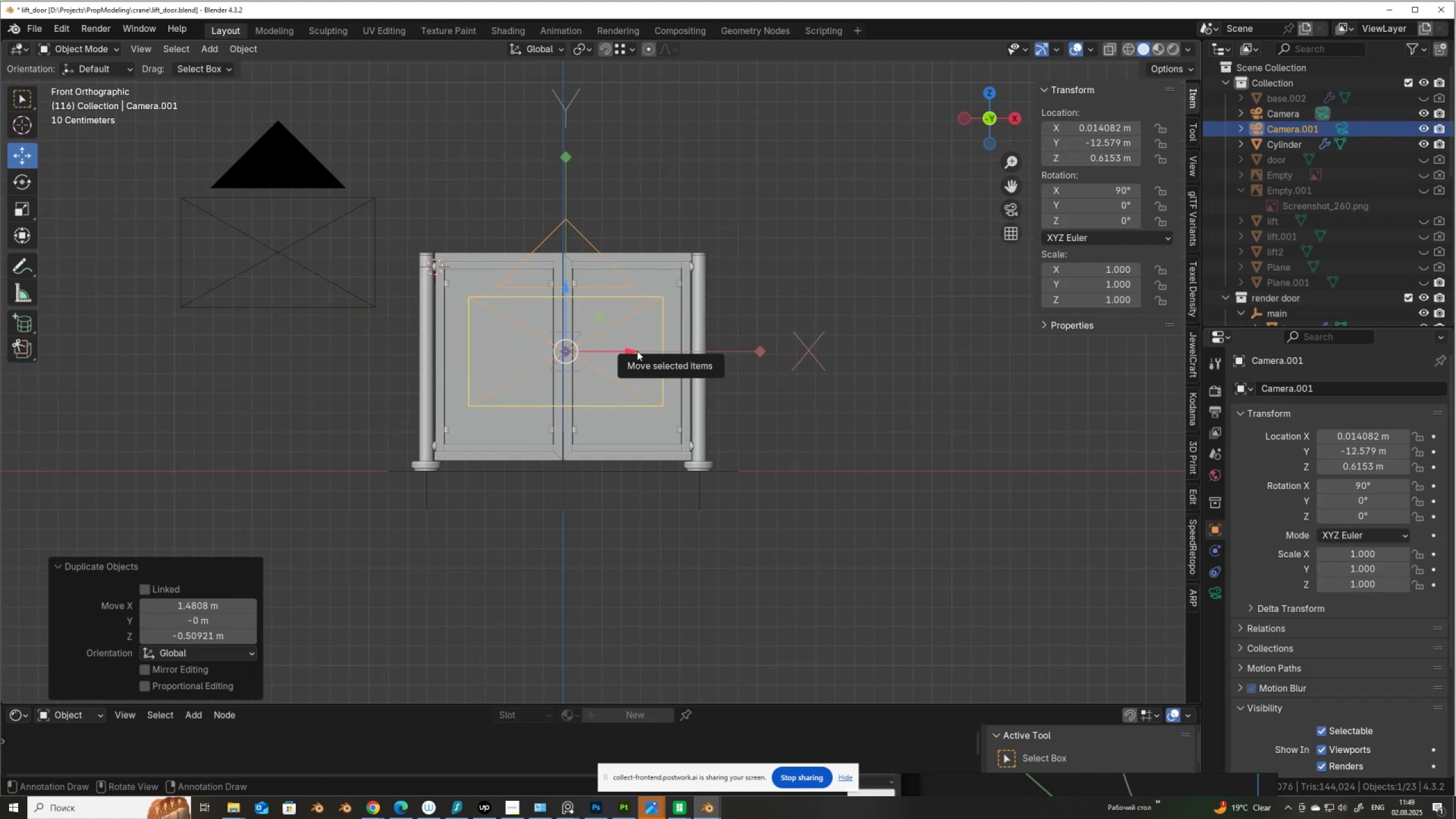 
key(Numpad0)
 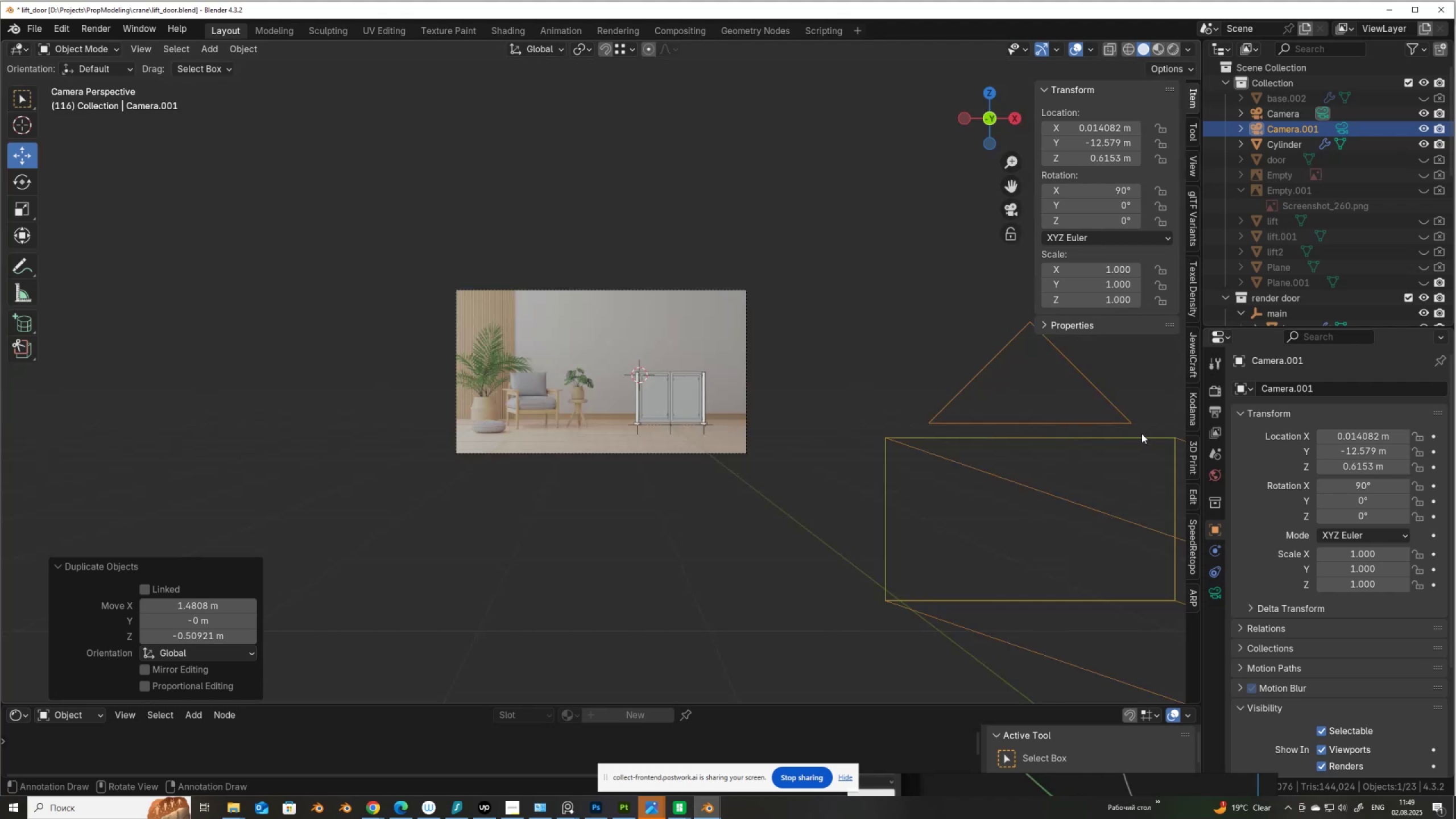 
left_click([1212, 458])
 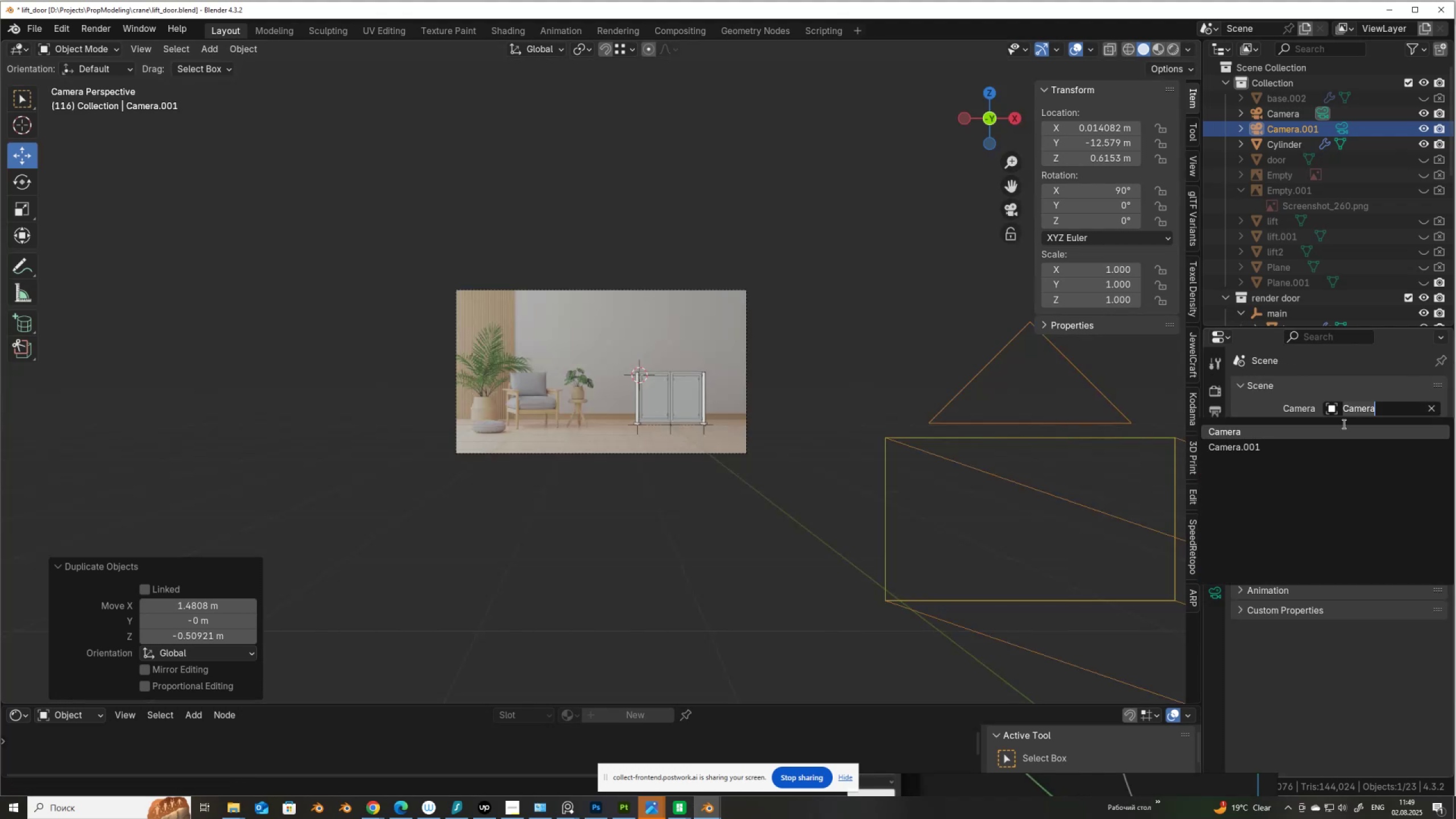 
left_click([1322, 444])
 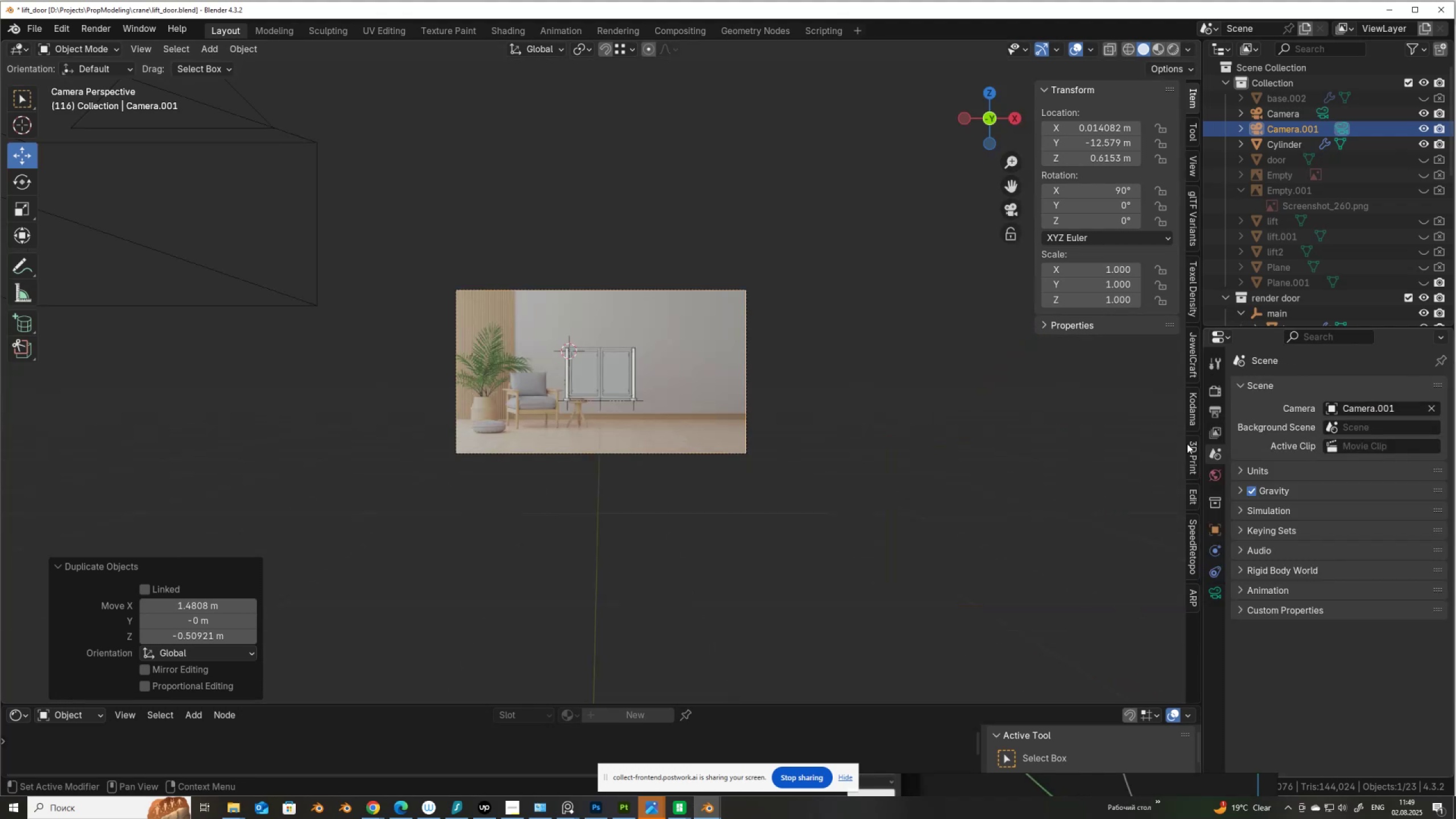 
mouse_move([643, 442])
 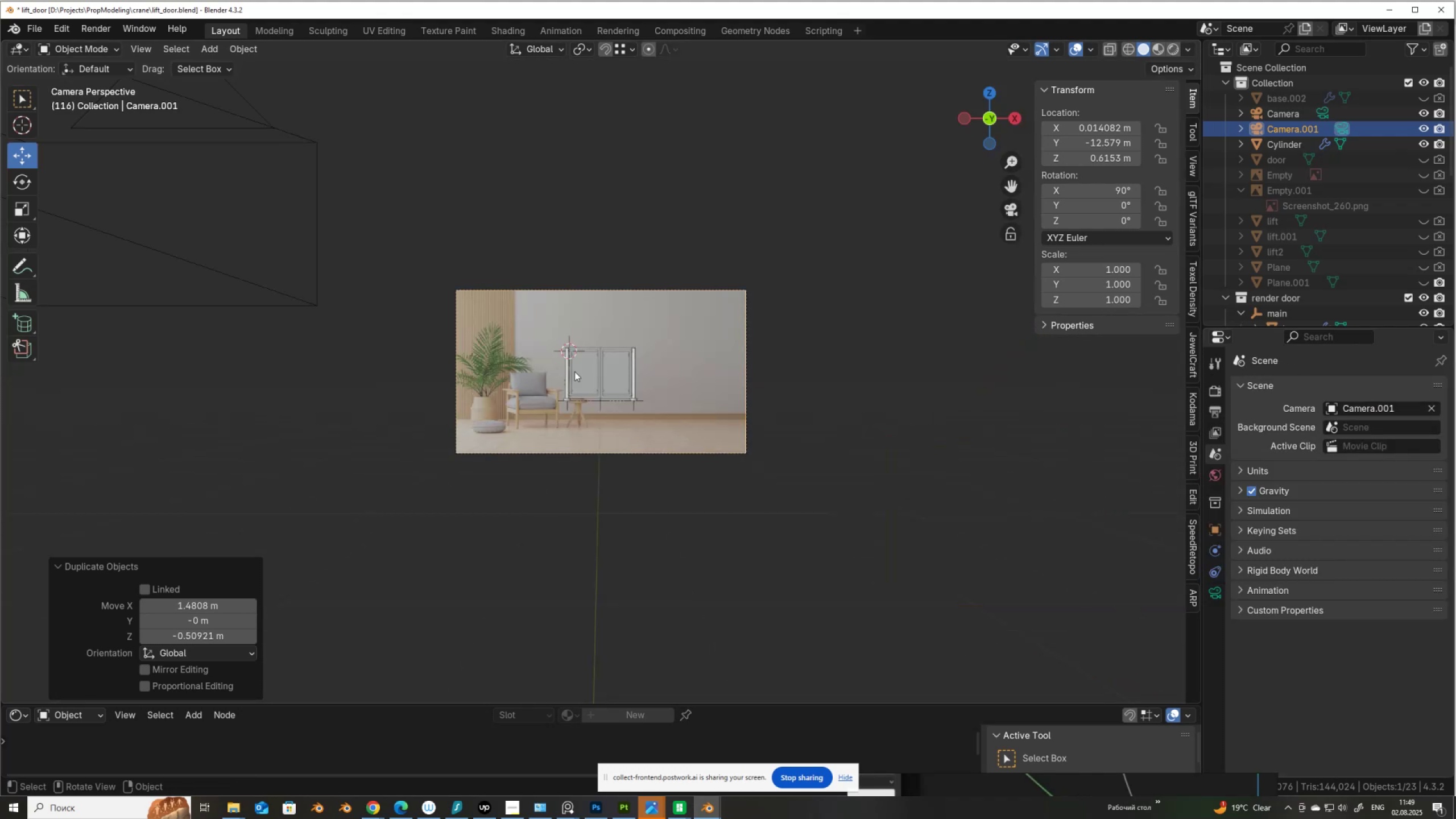 
scroll: coordinate [657, 402], scroll_direction: up, amount: 4.0
 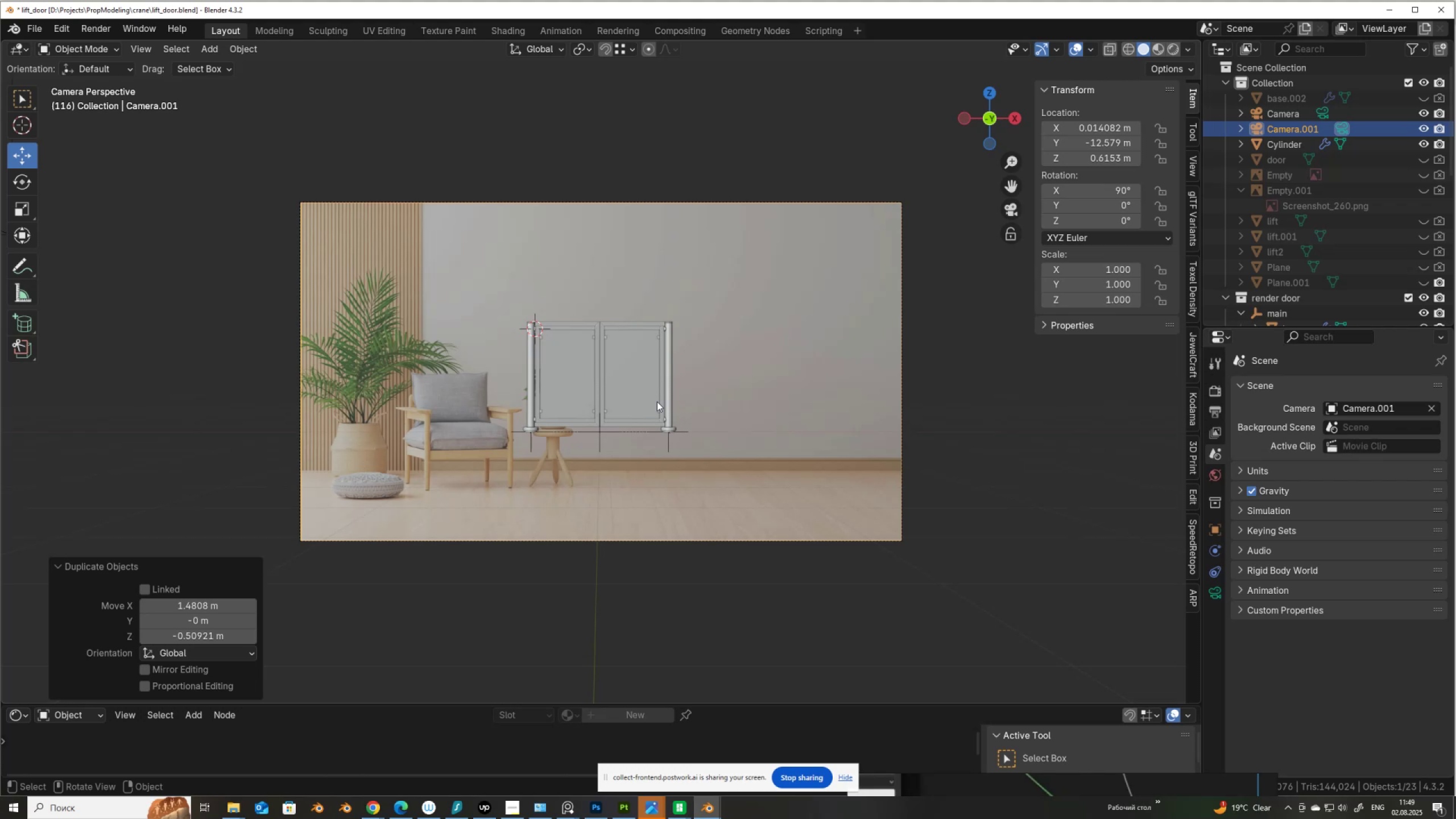 
wait(6.36)
 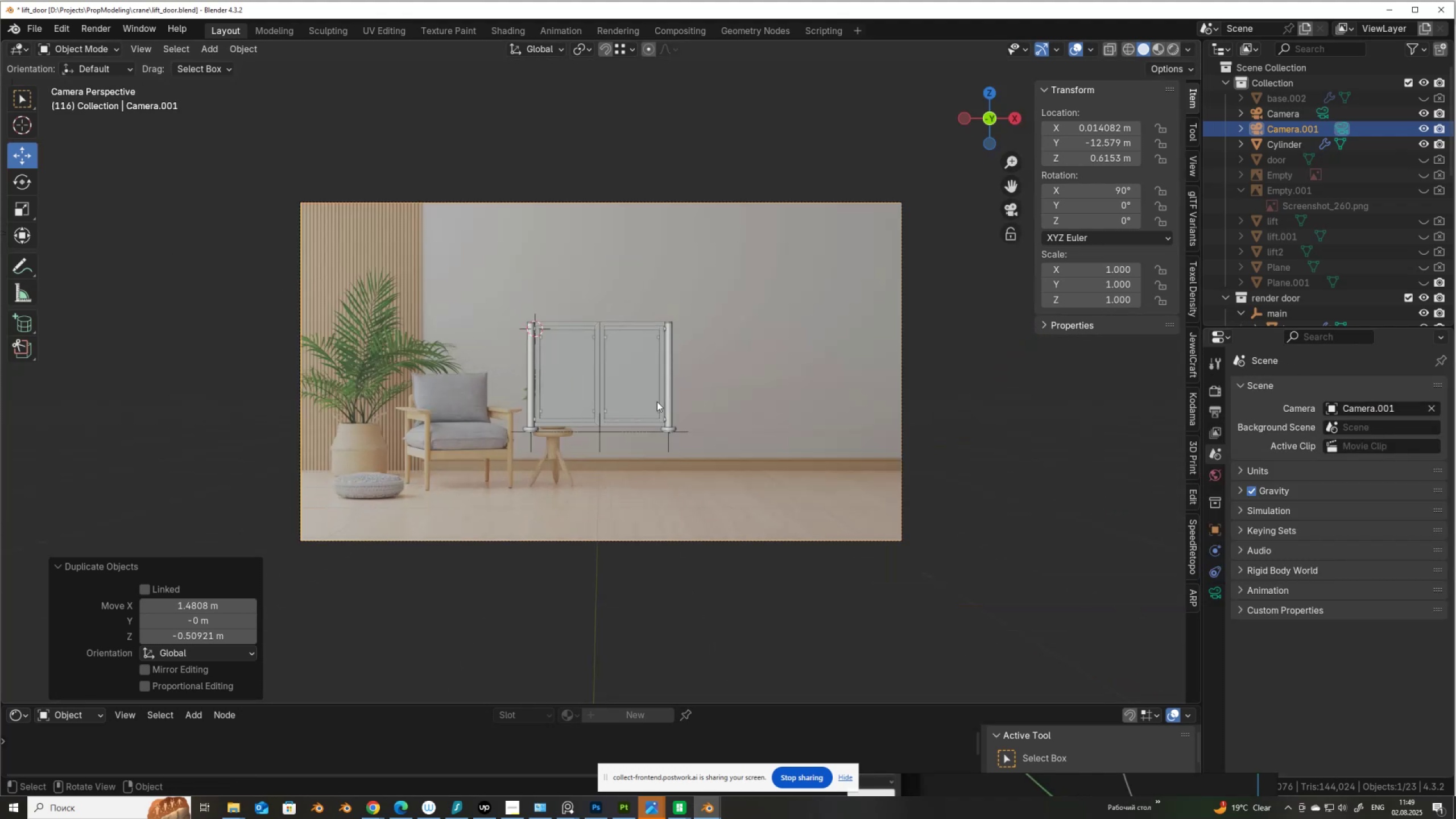 
scroll: coordinate [657, 402], scroll_direction: up, amount: 2.0
 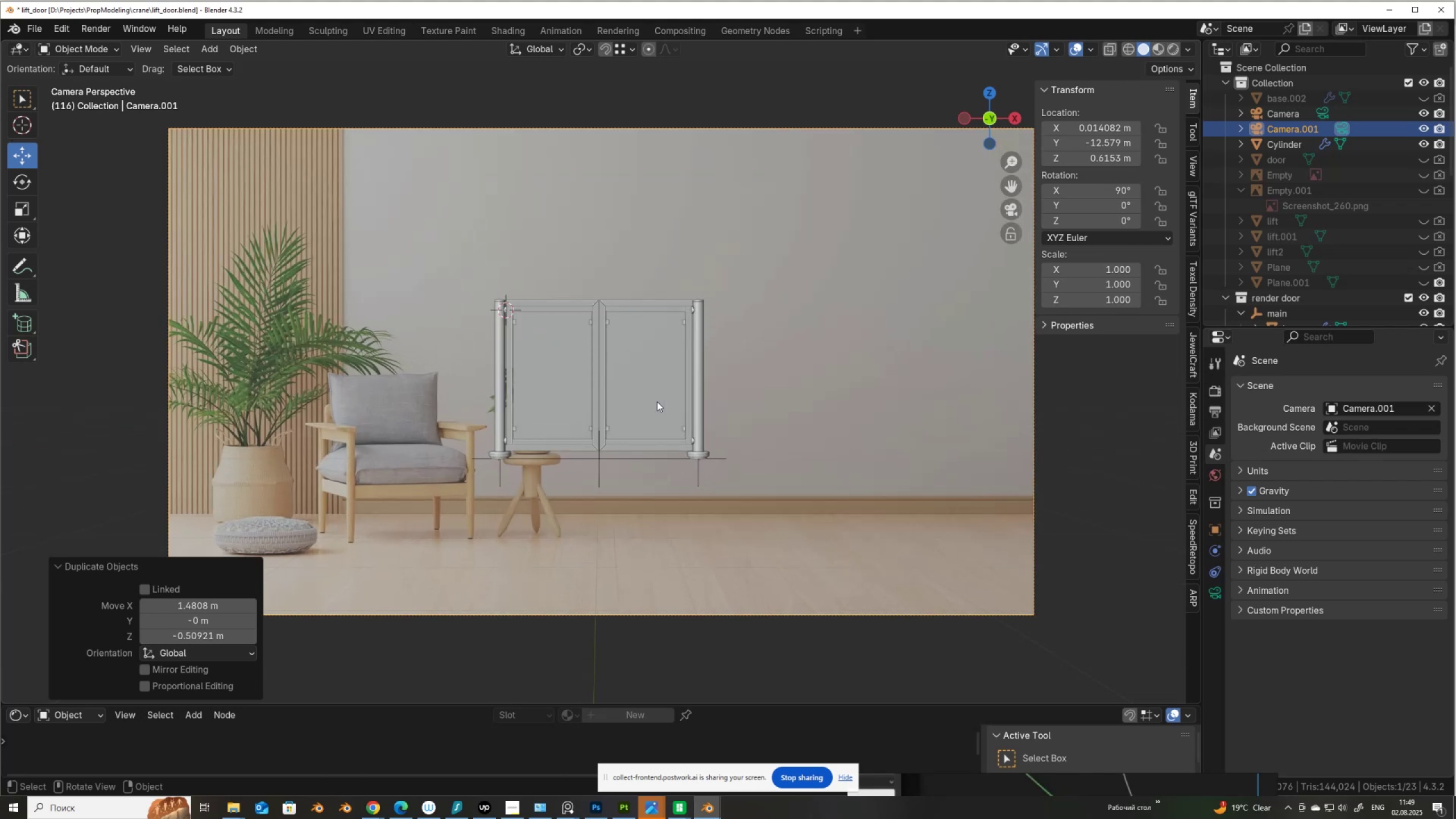 
scroll: coordinate [657, 402], scroll_direction: down, amount: 1.0
 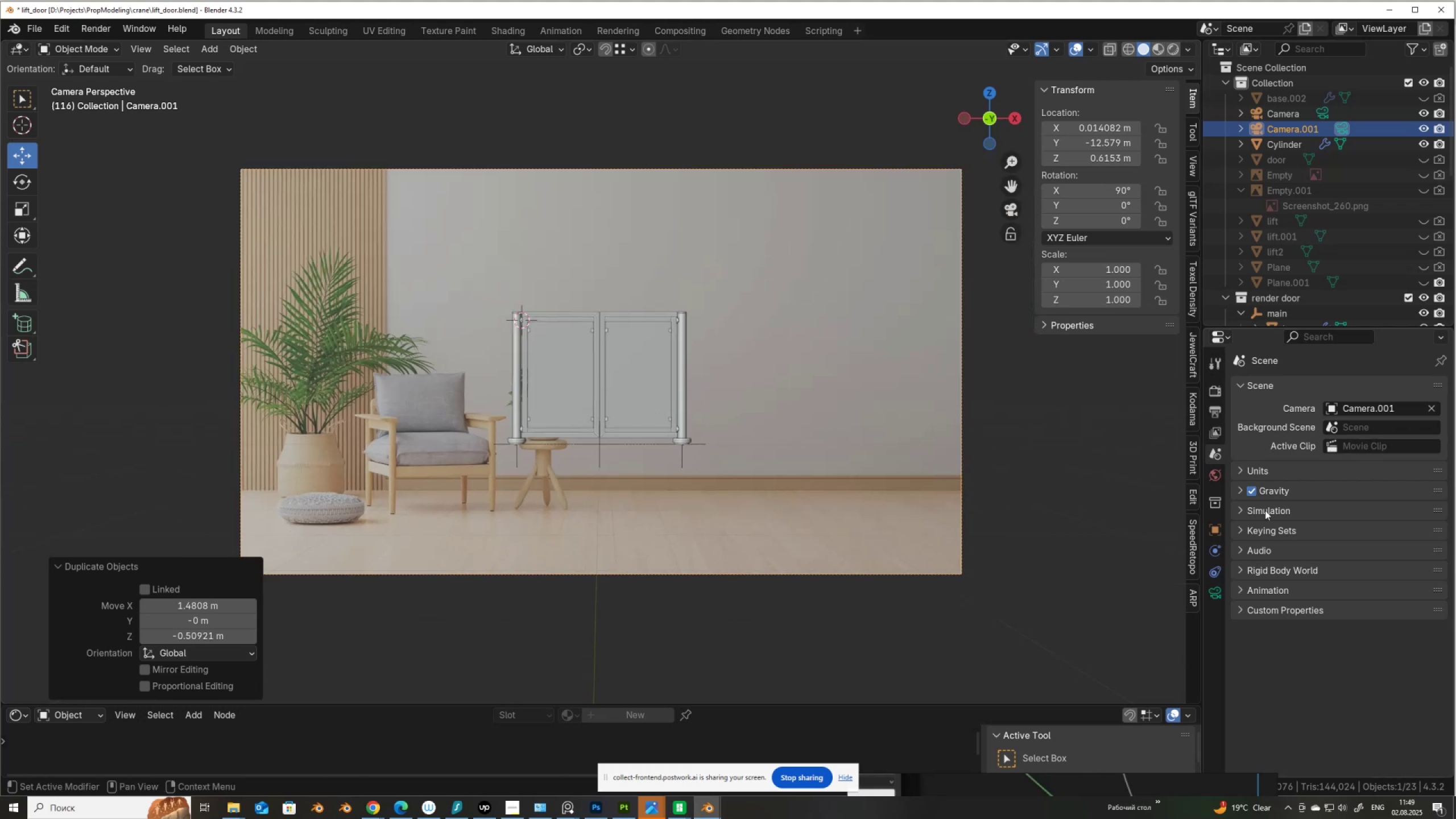 
left_click([1210, 528])
 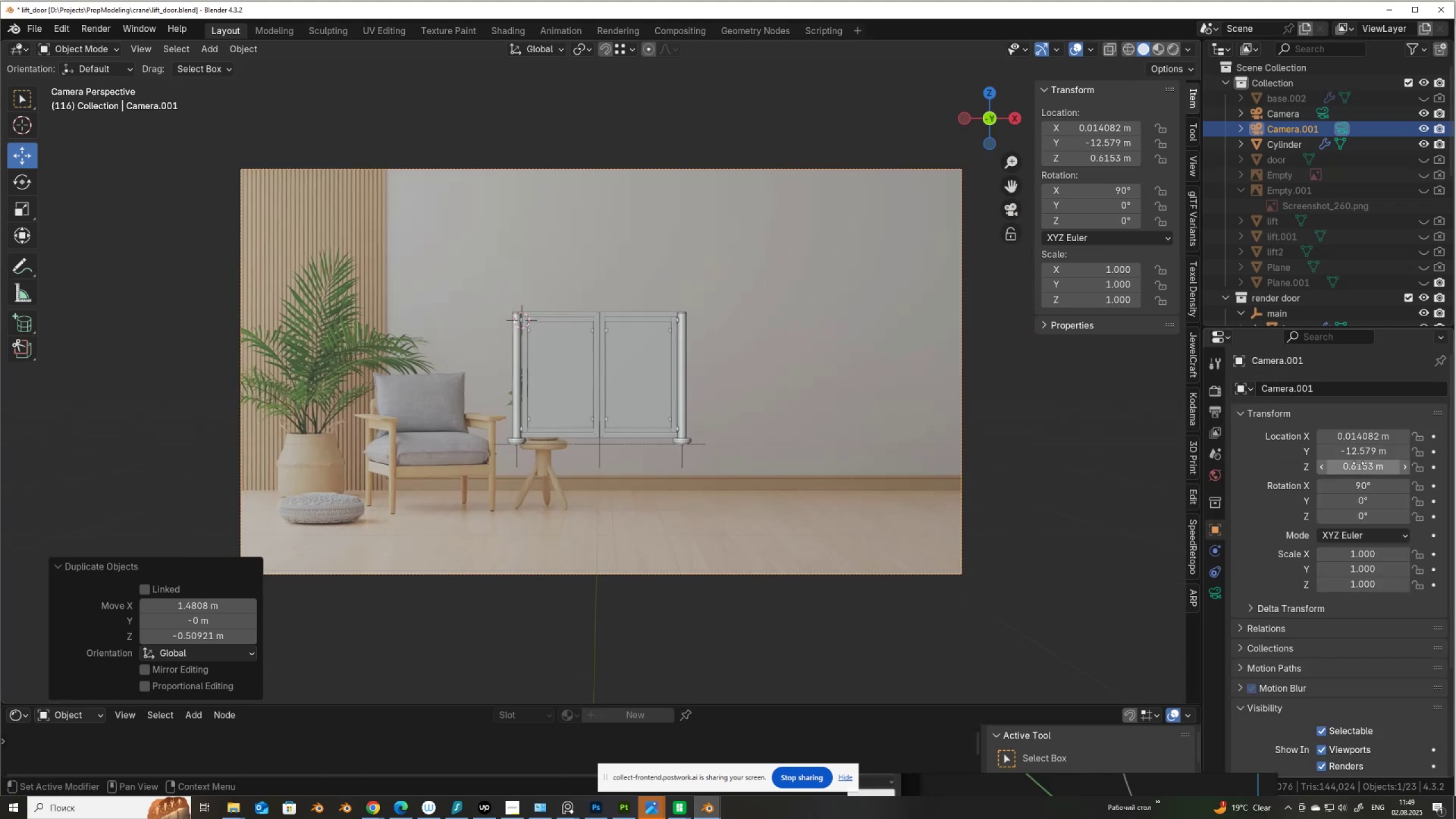 
left_click_drag(start_coordinate=[1362, 465], to_coordinate=[202, 482])
 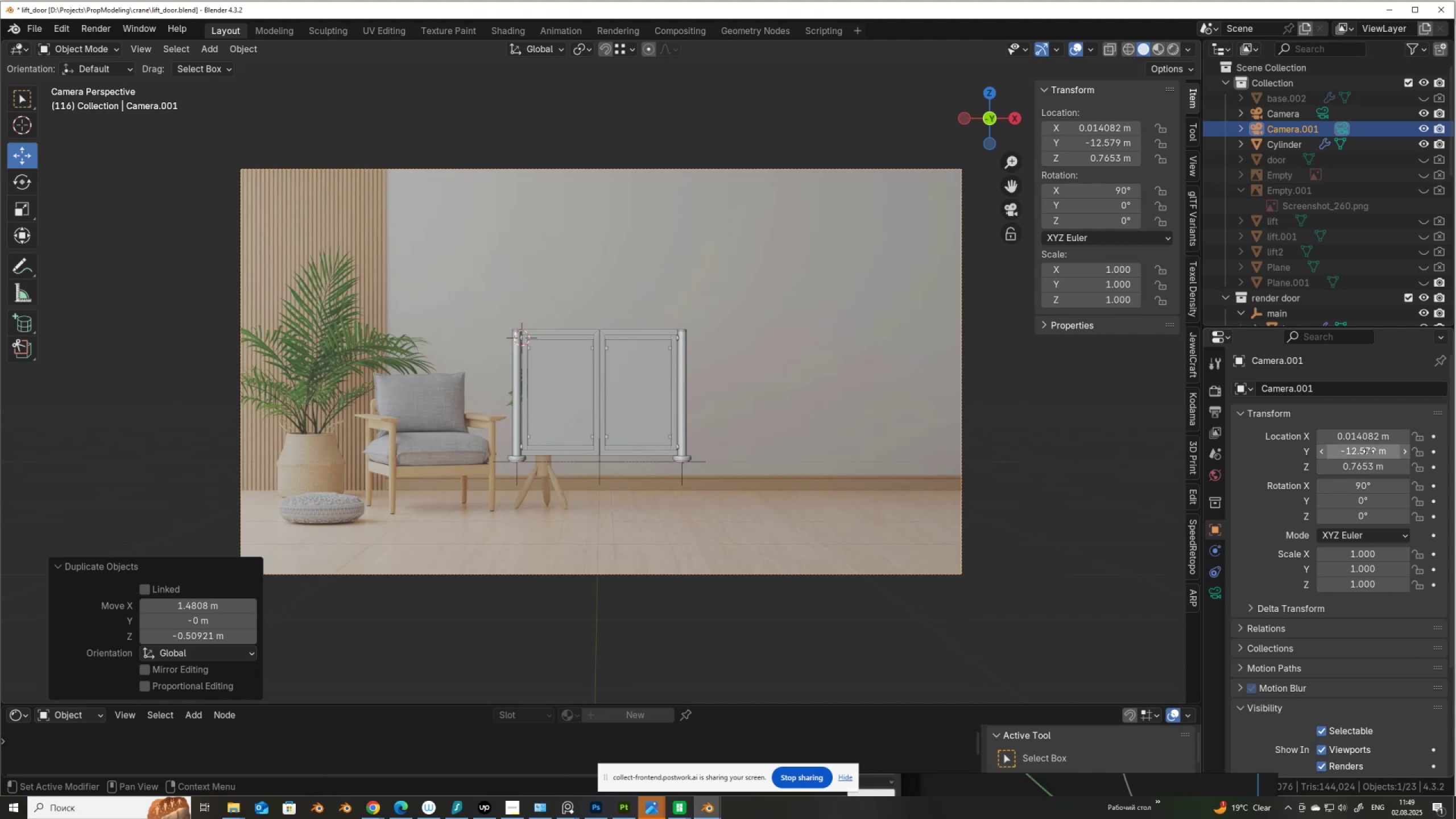 
left_click_drag(start_coordinate=[1367, 451], to_coordinate=[551, 484])
 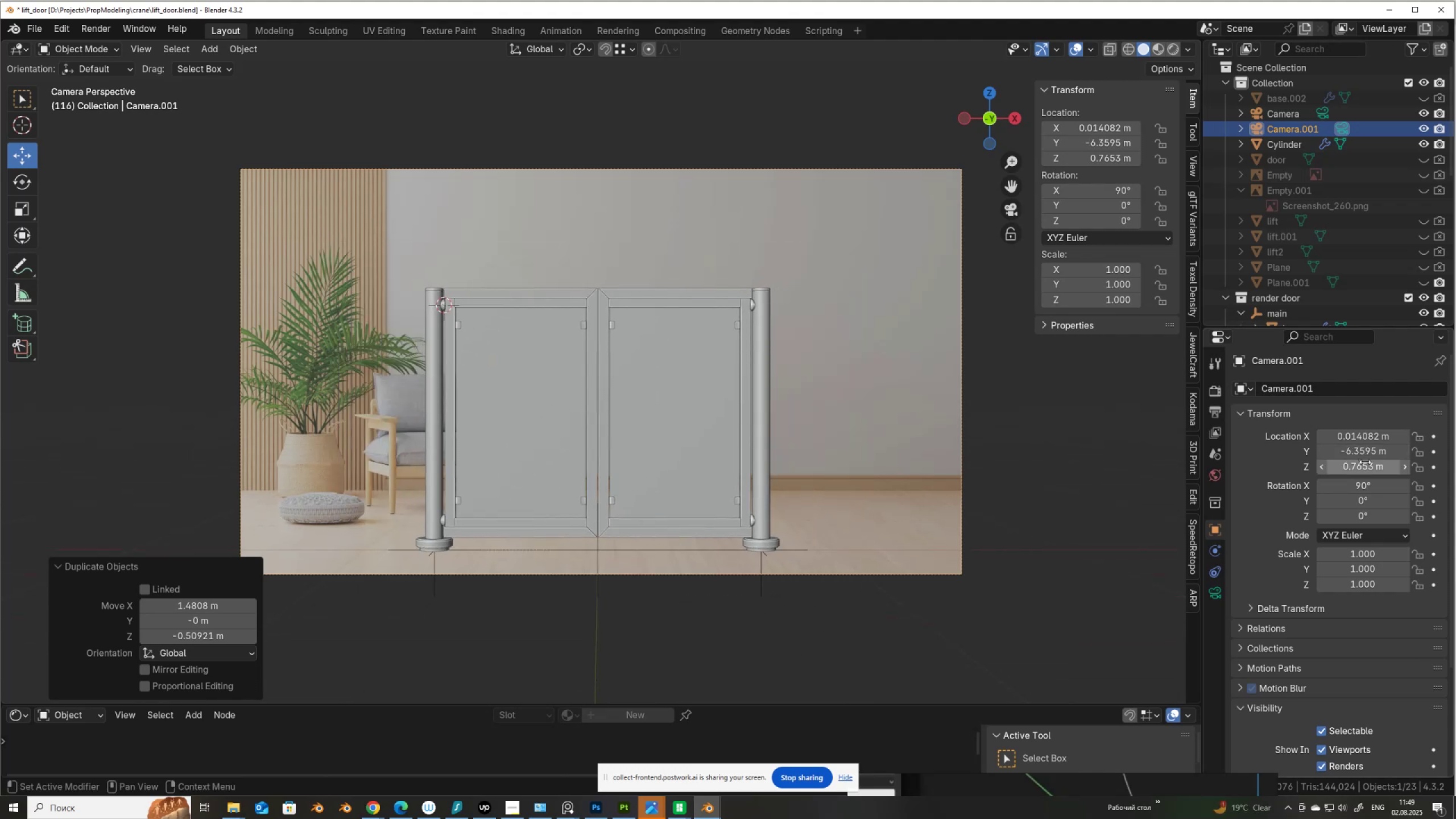 
left_click_drag(start_coordinate=[1366, 464], to_coordinate=[195, 464])
 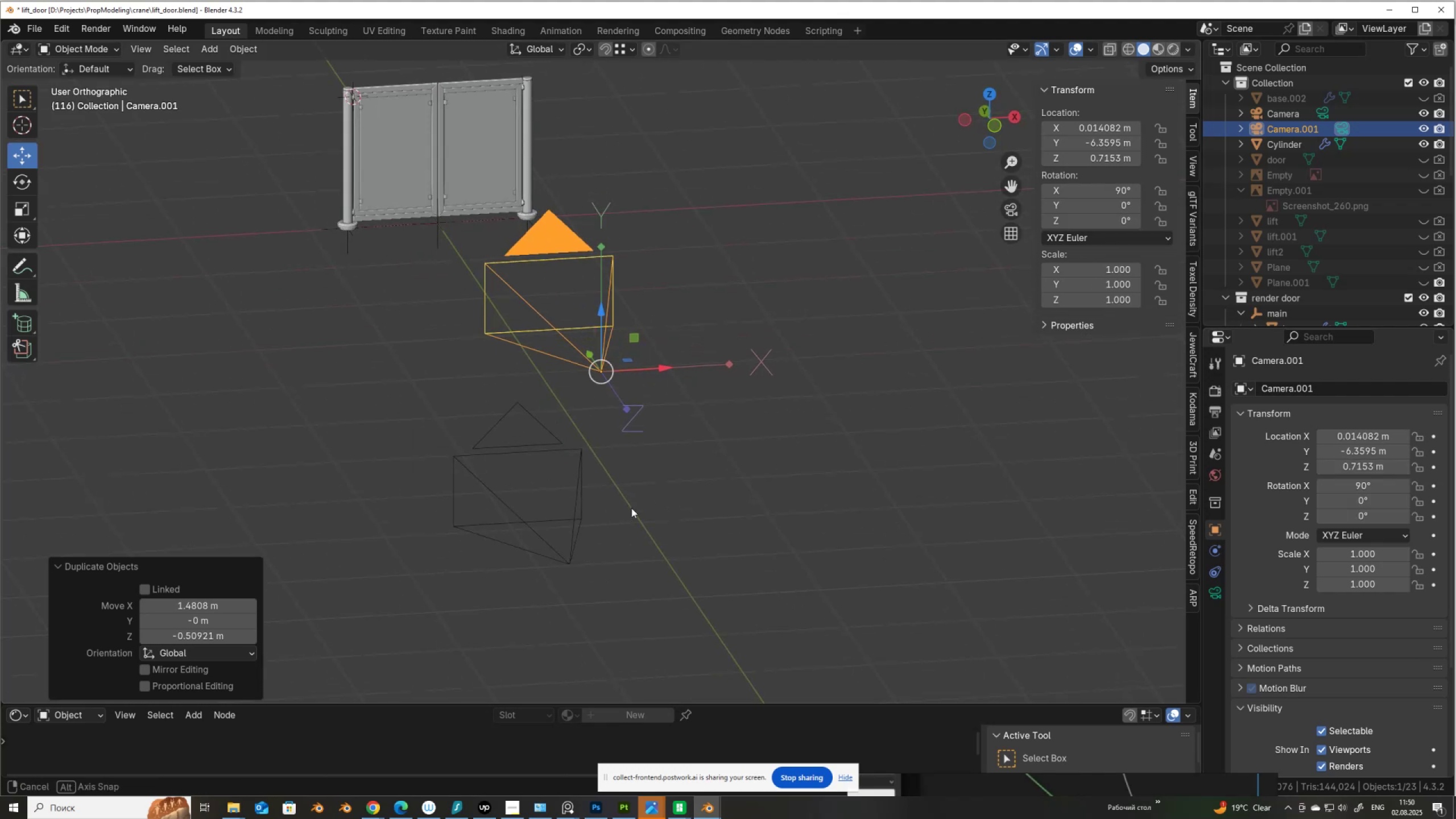 
wait(26.12)
 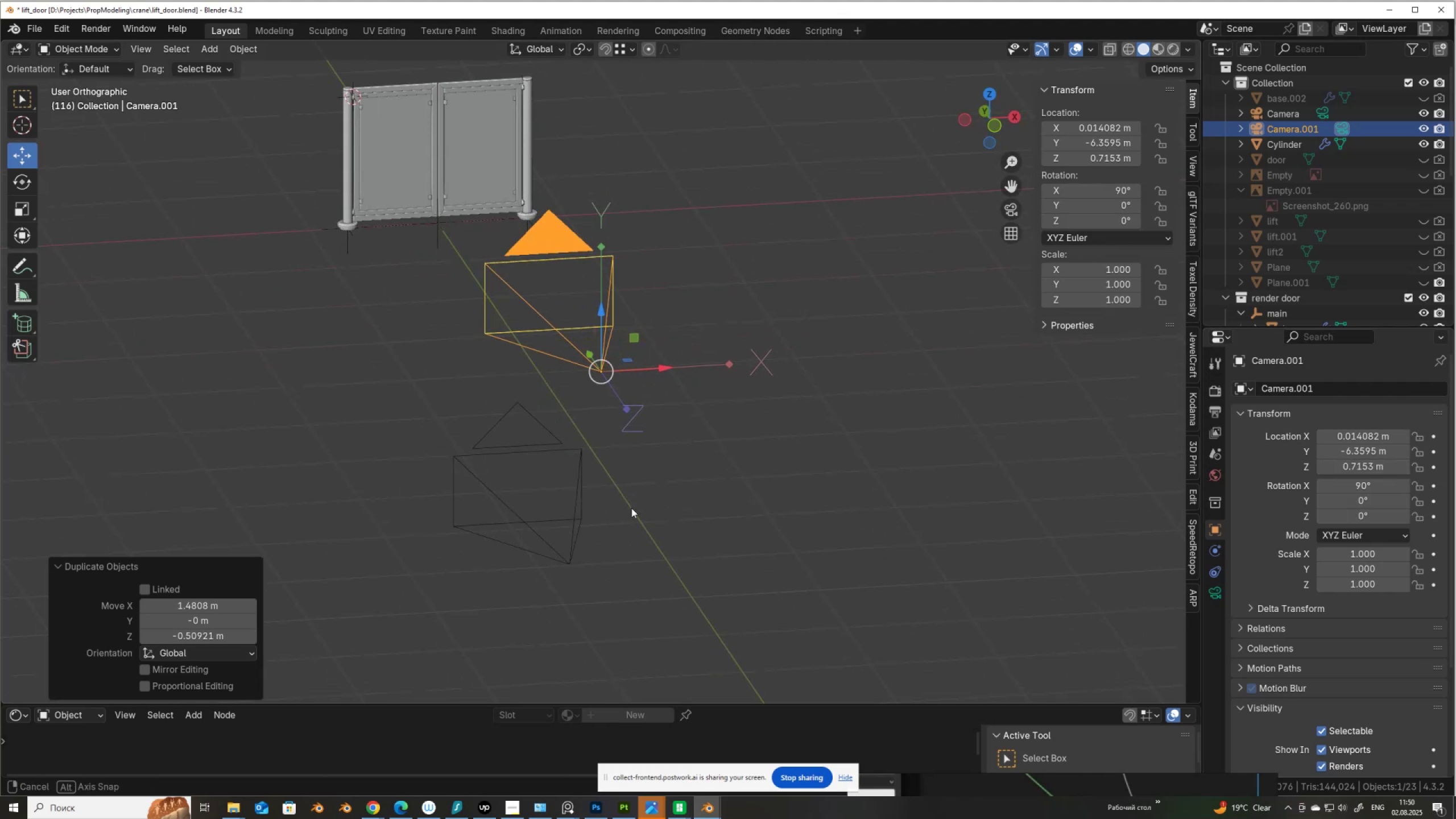 
left_click([1213, 591])
 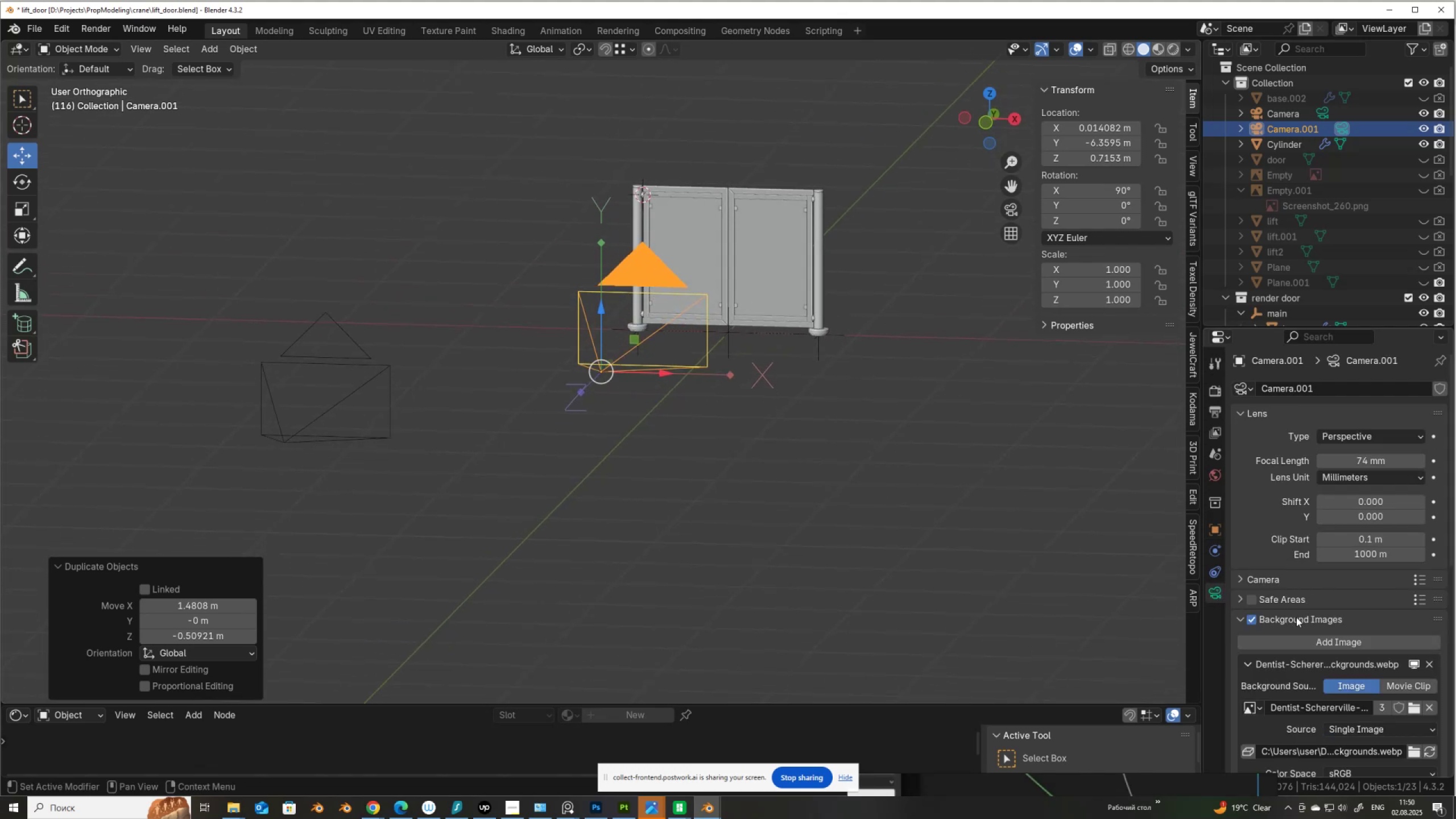 
scroll: coordinate [1294, 614], scroll_direction: down, amount: 2.0
 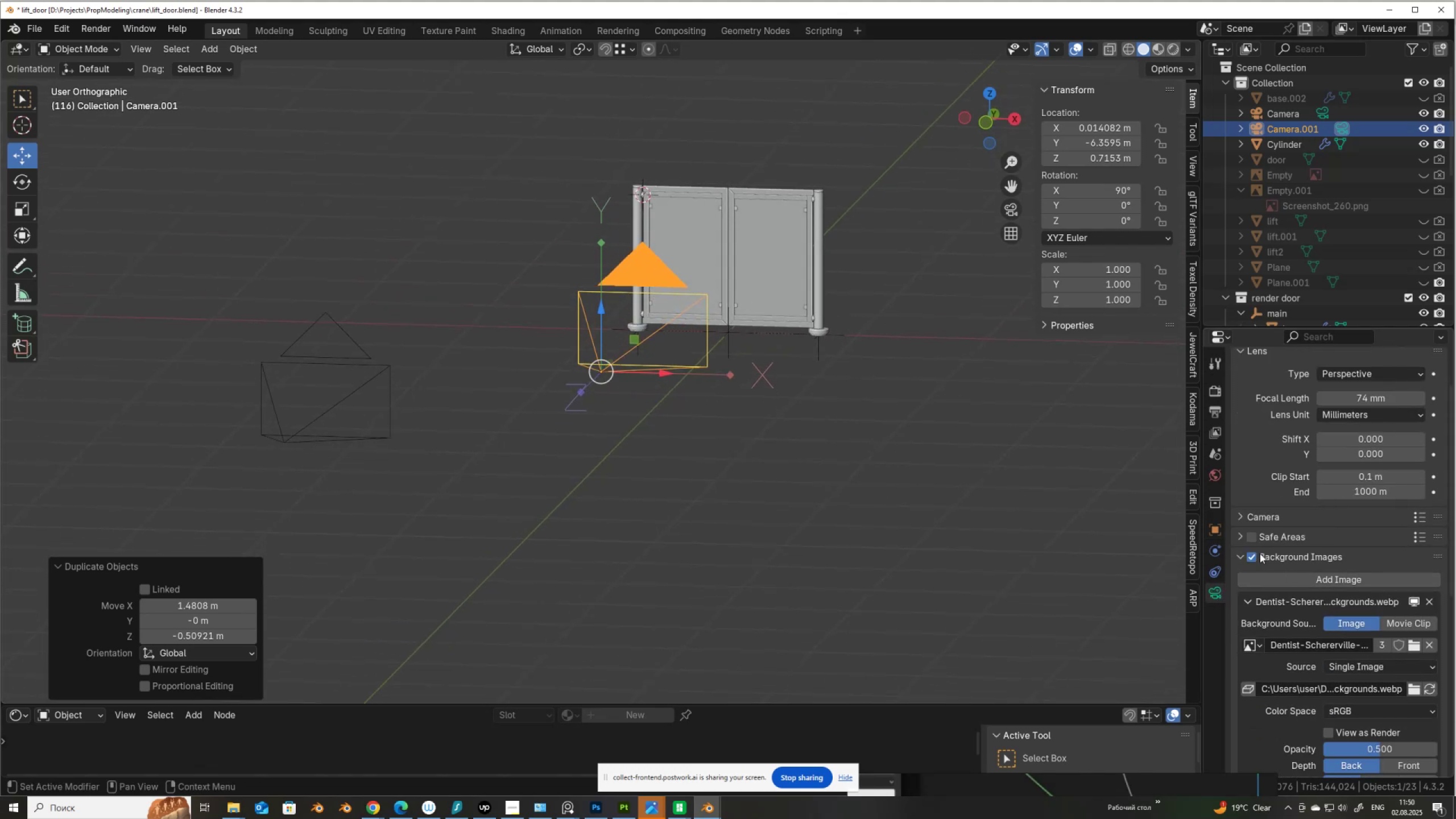 
left_click([1248, 556])
 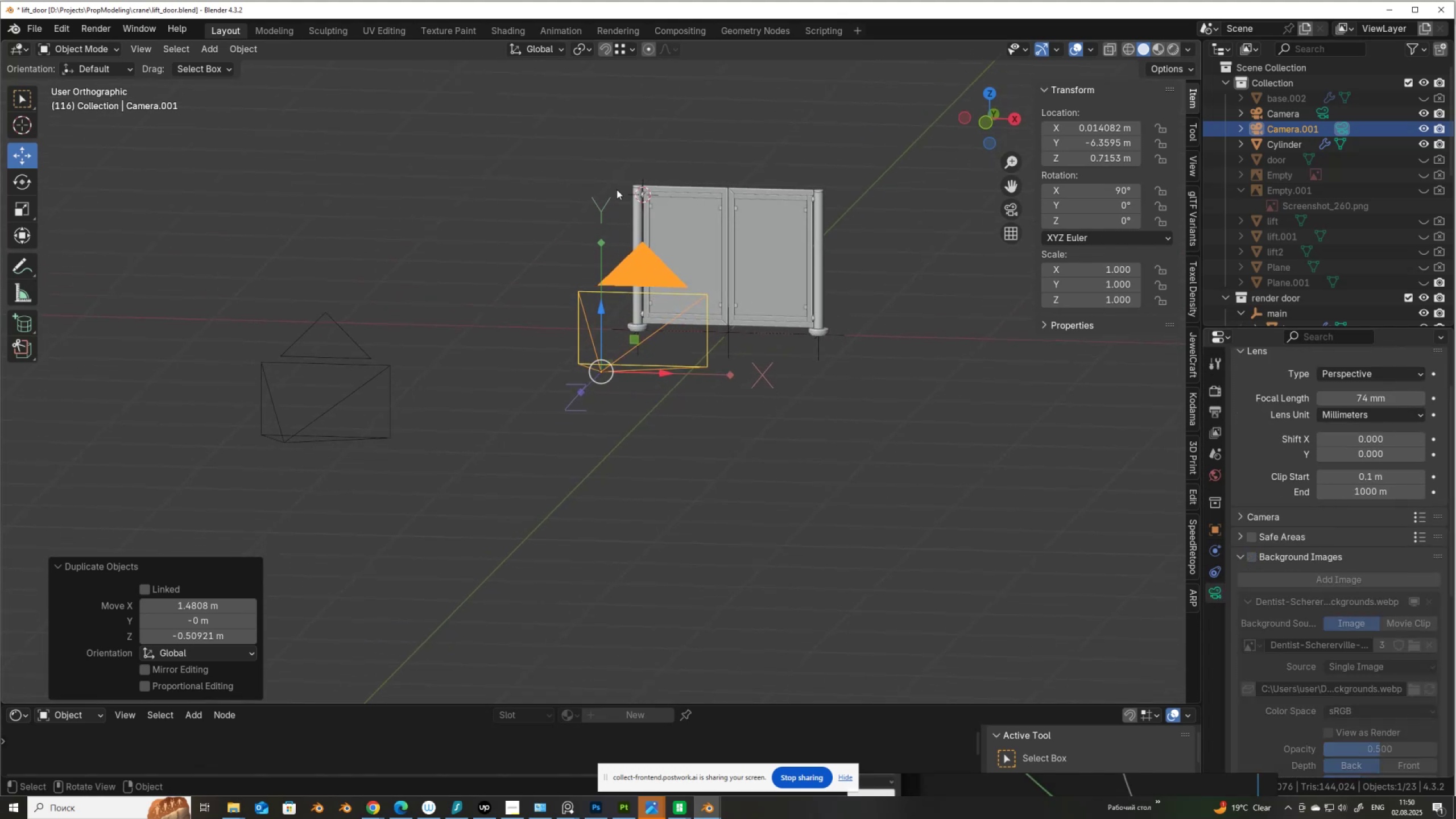 
key(Numpad0)
 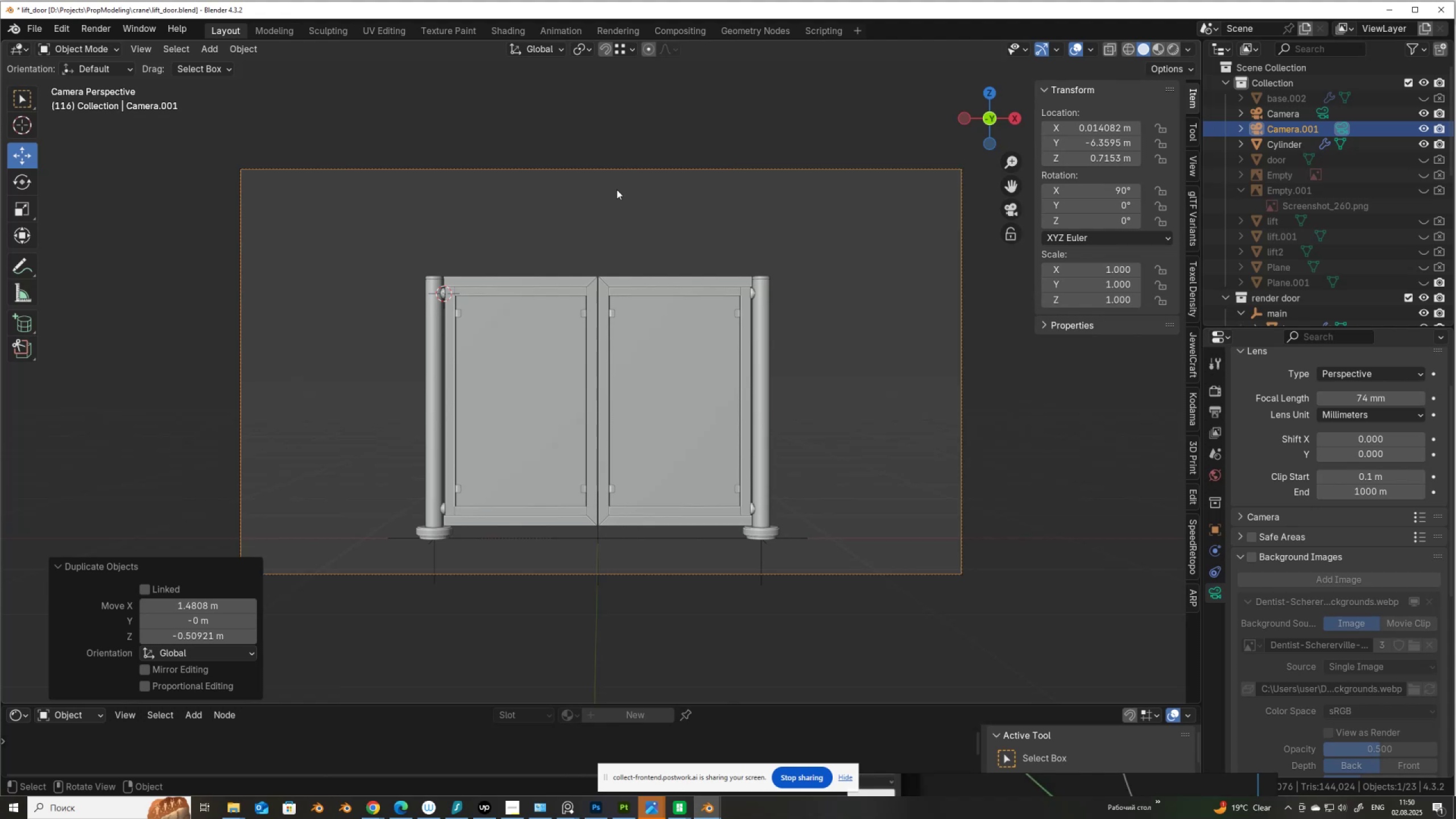 
wait(5.34)
 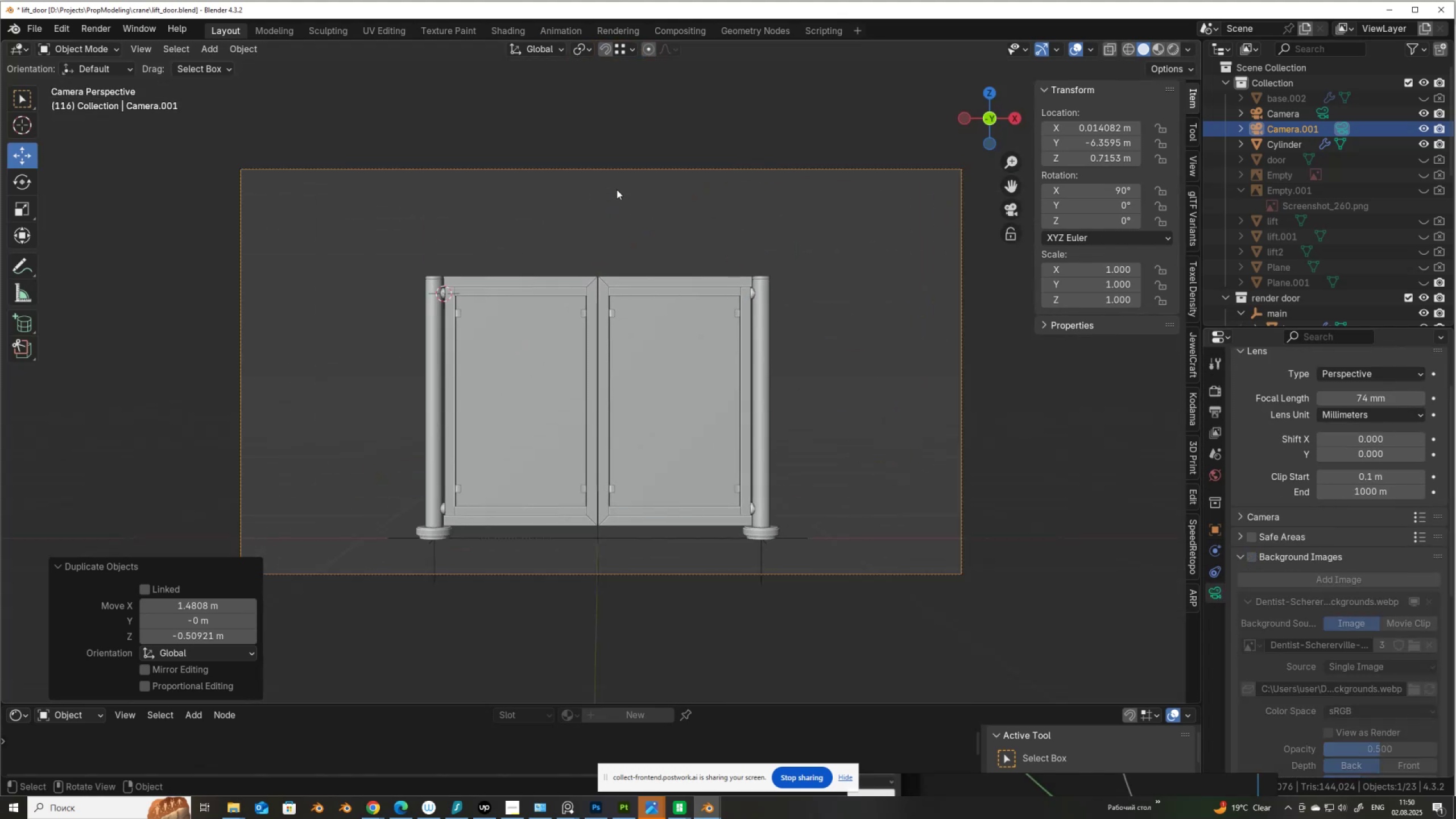 
key(F12)
 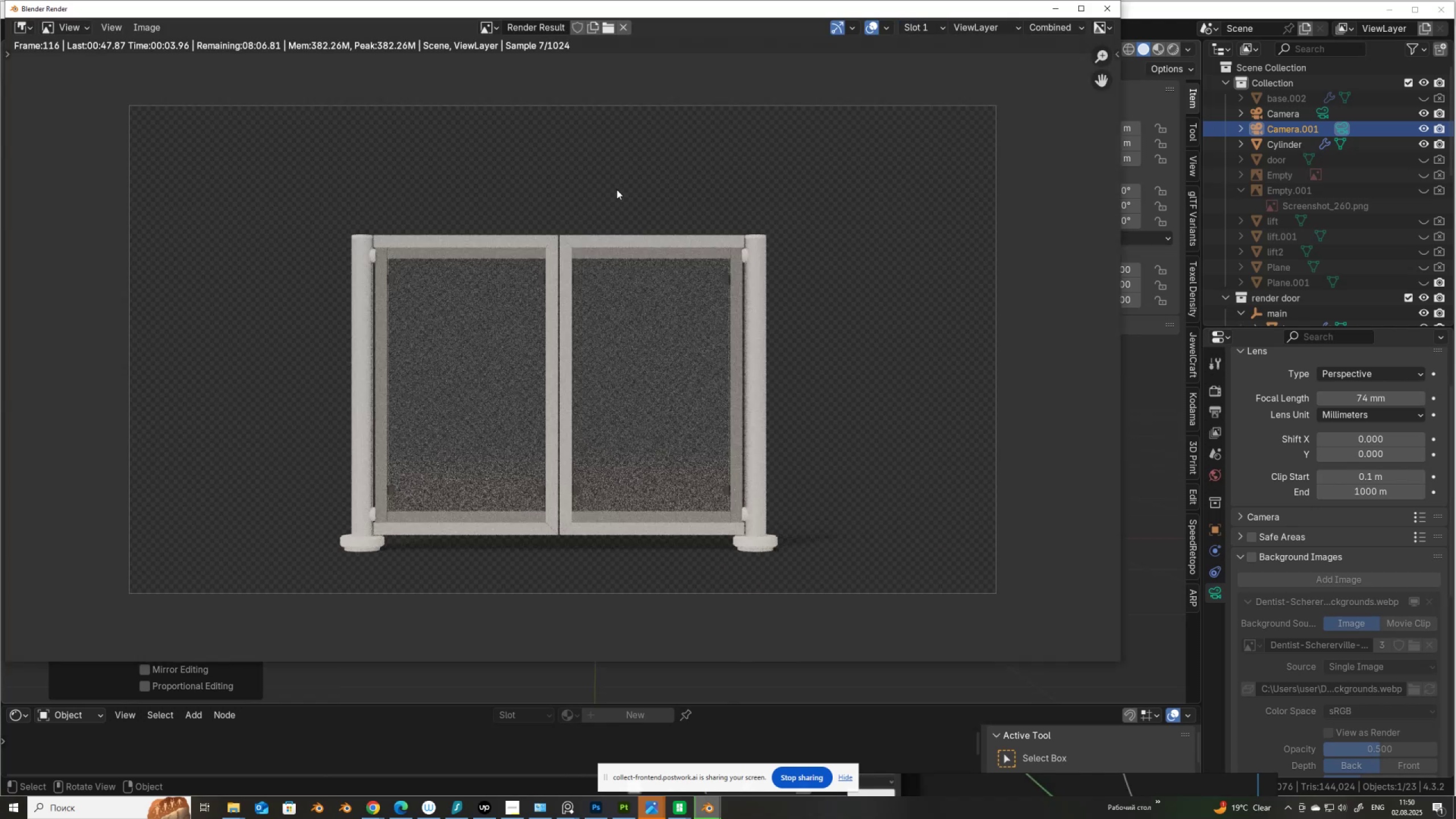 
wait(10.03)
 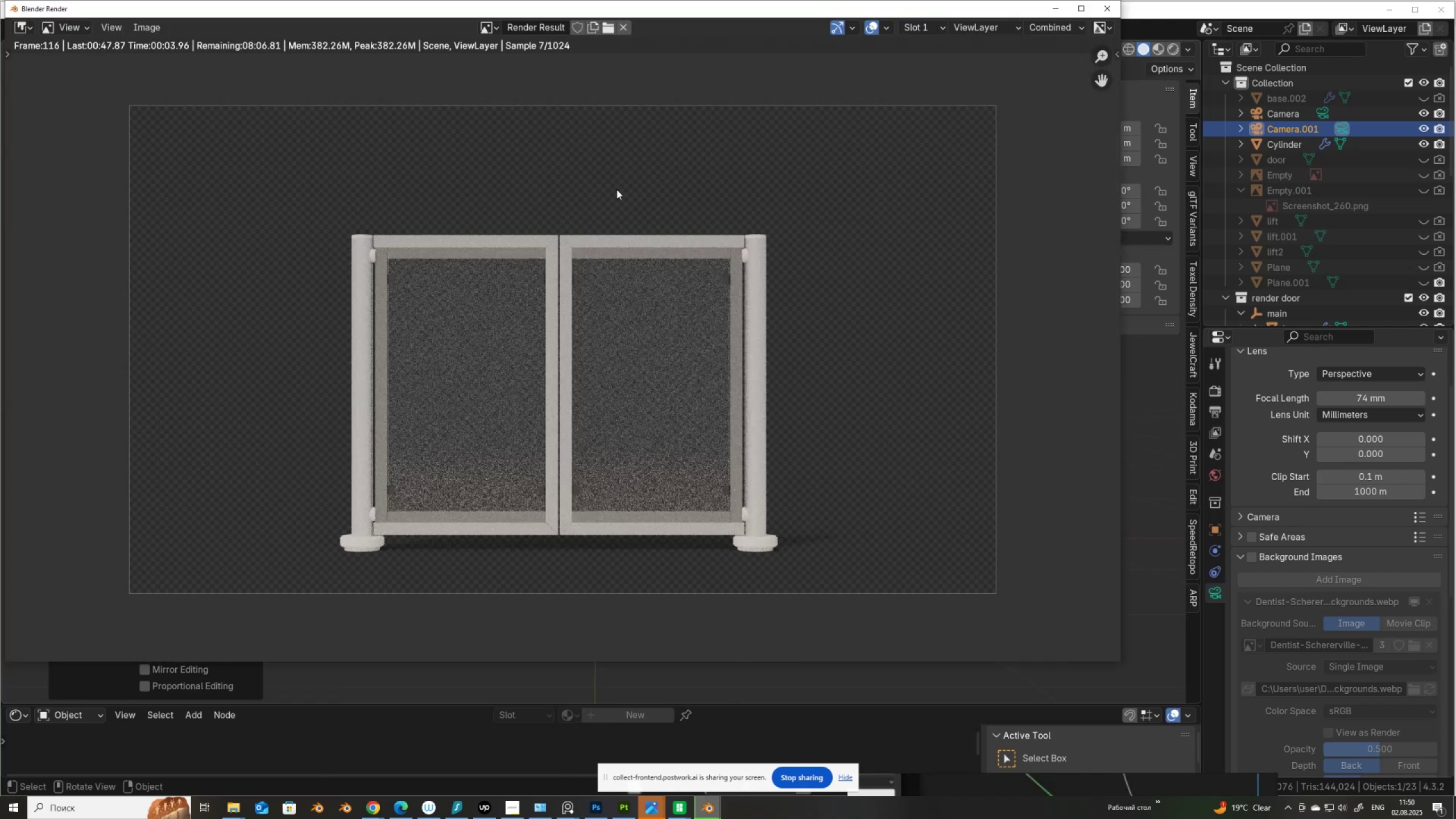 
left_click([1108, 10])
 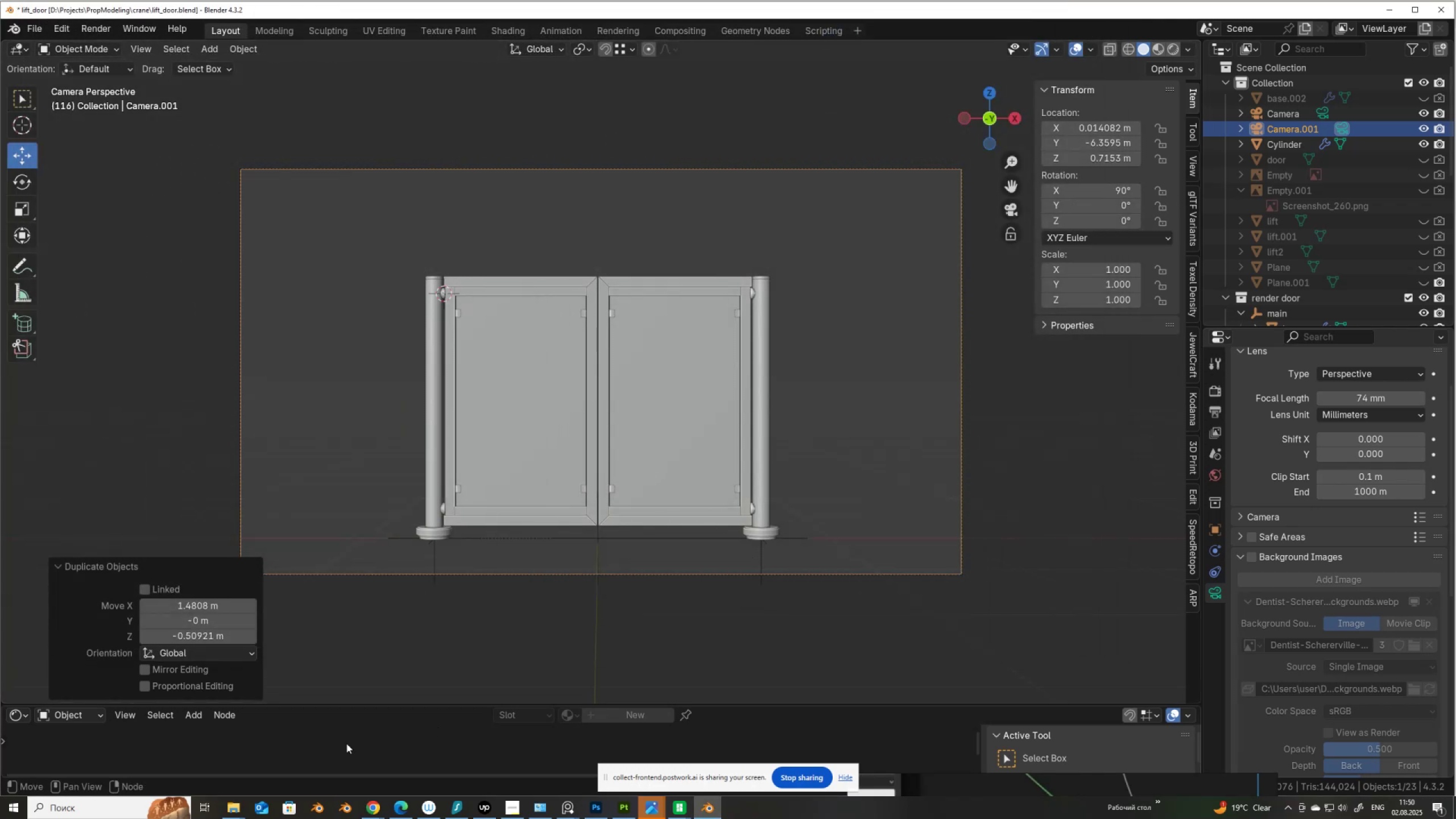 
left_click([22, 713])
 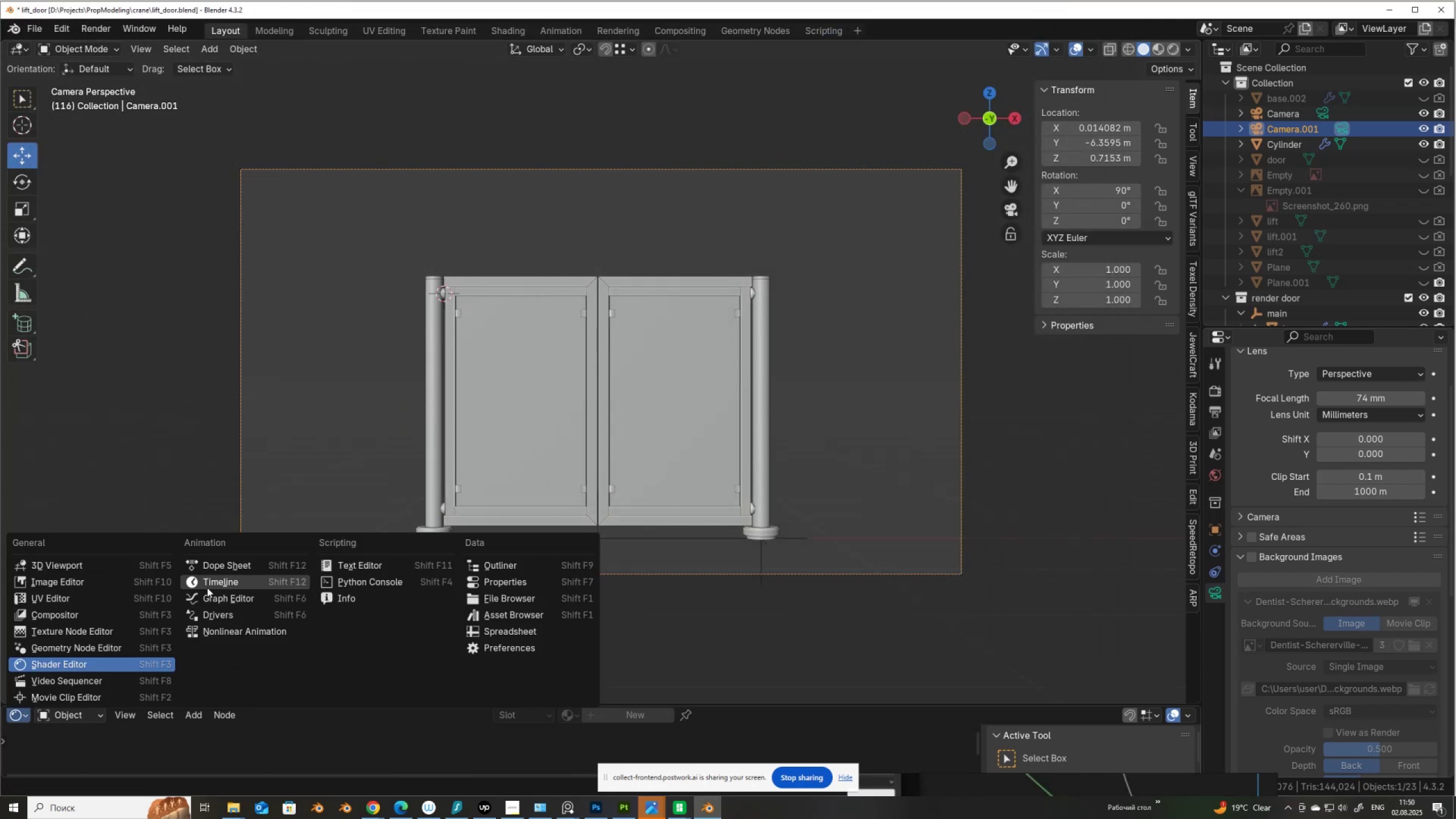 
left_click([211, 584])
 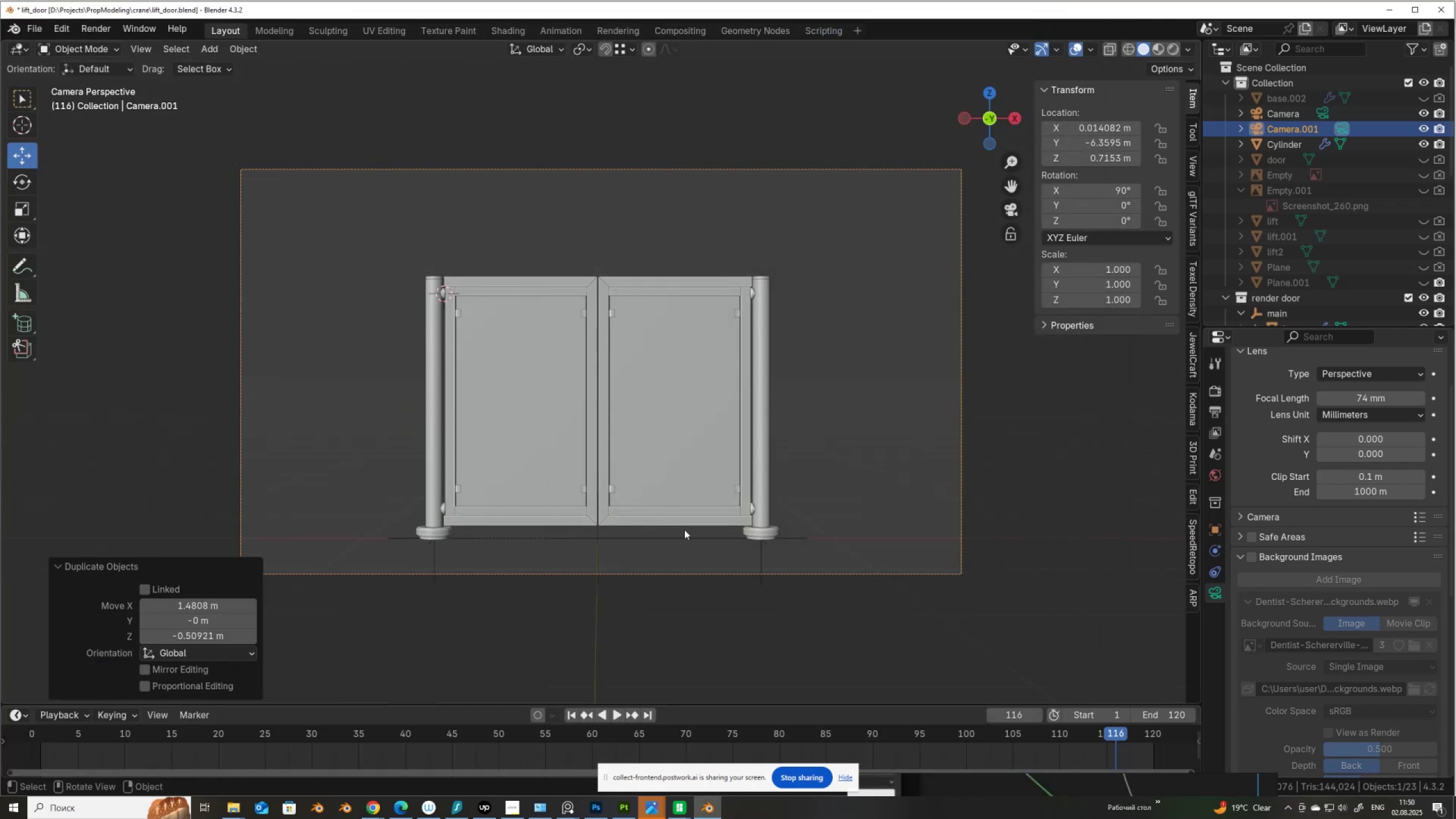 
left_click([761, 560])
 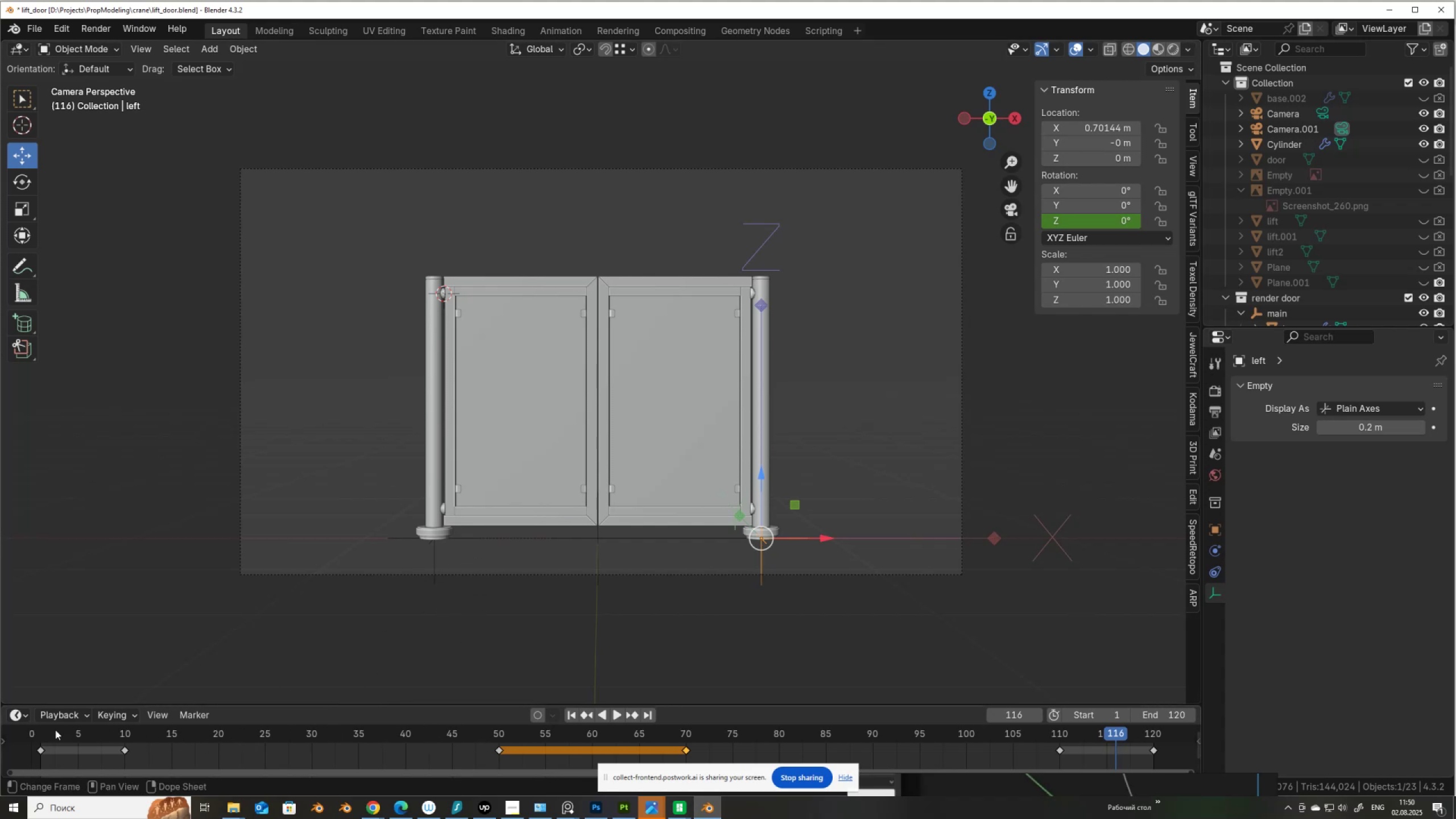 
wait(6.31)
 